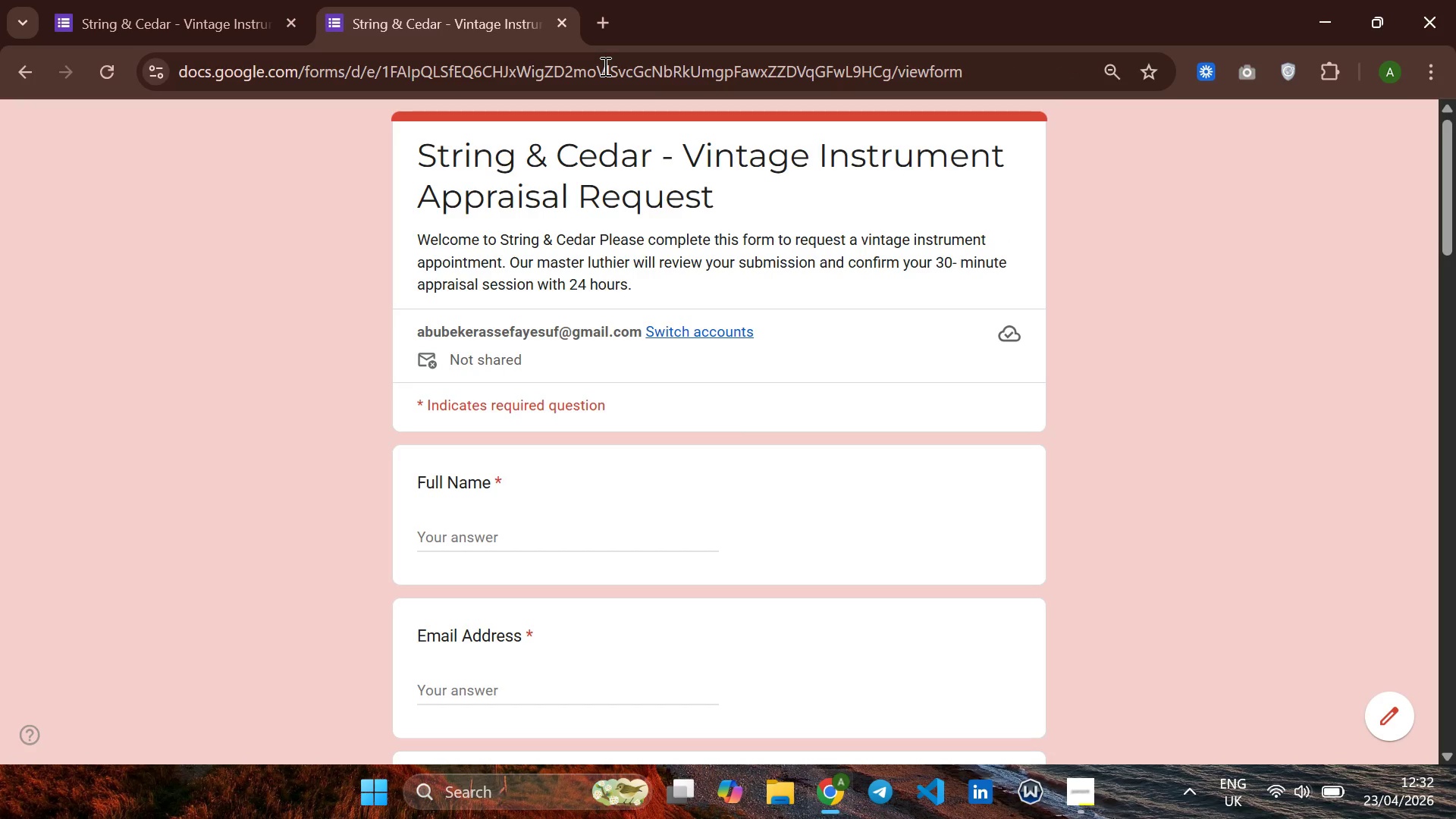 
left_click([482, 398])
 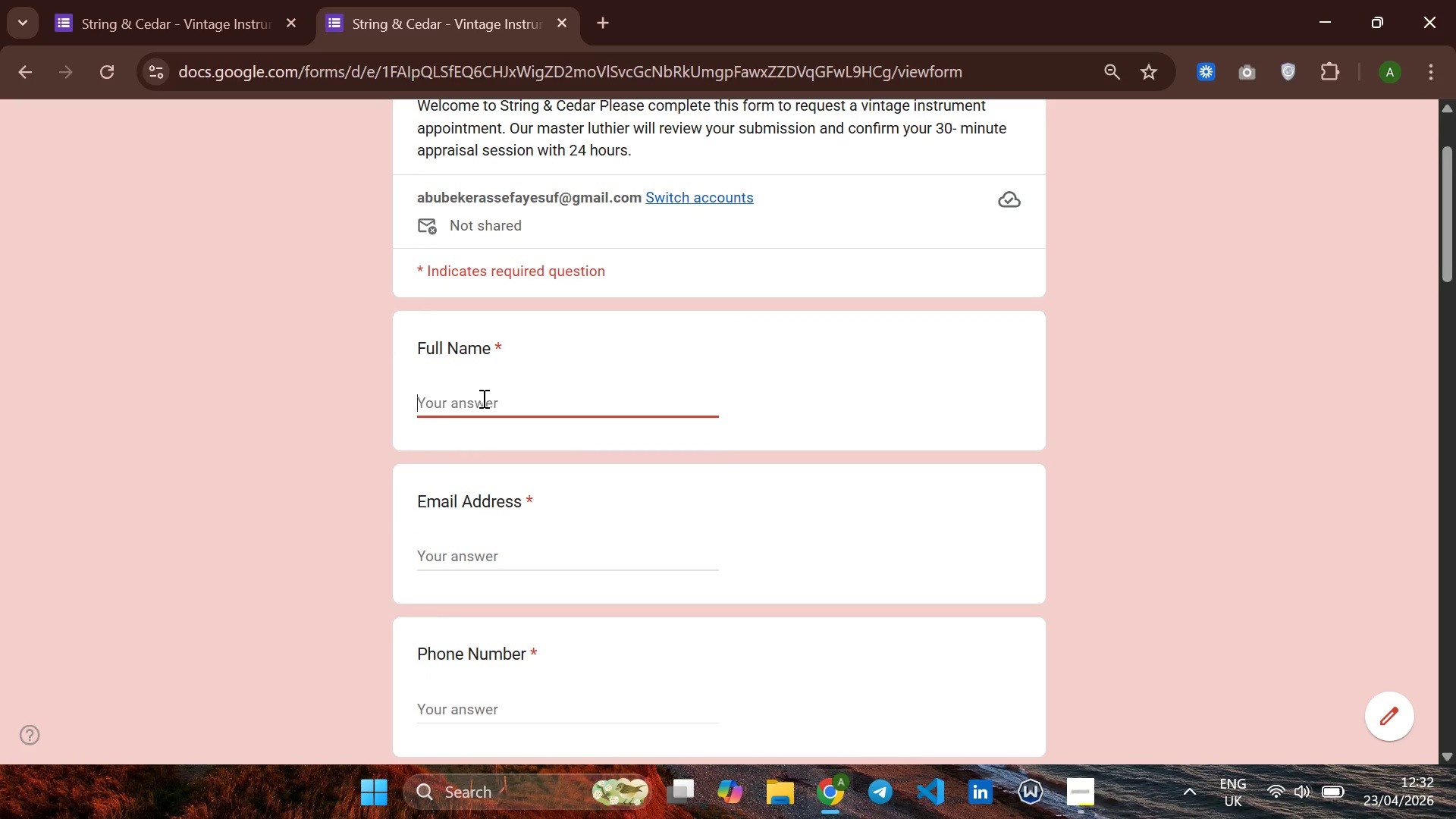 
wait(6.09)
 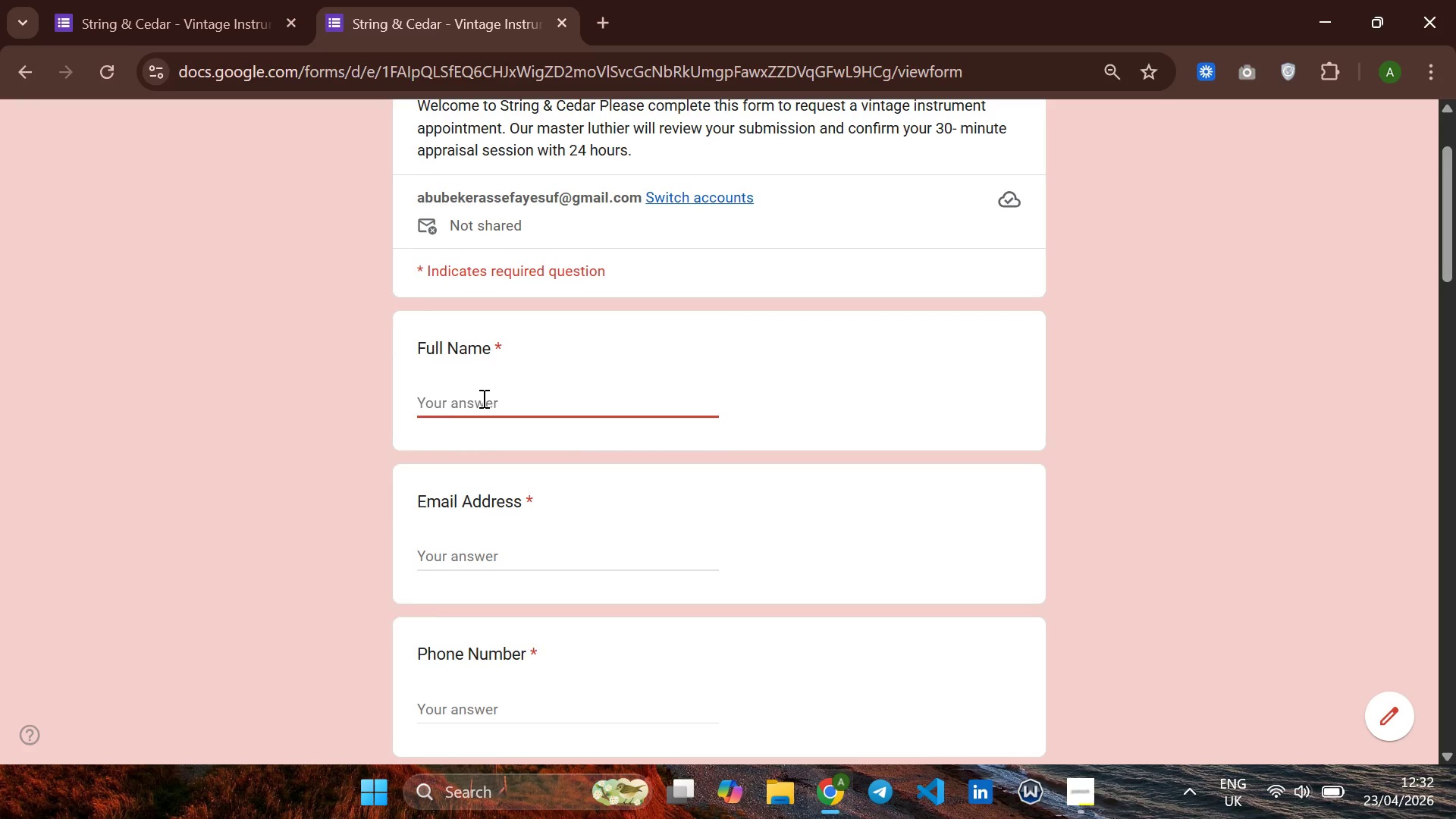 
type(End)
 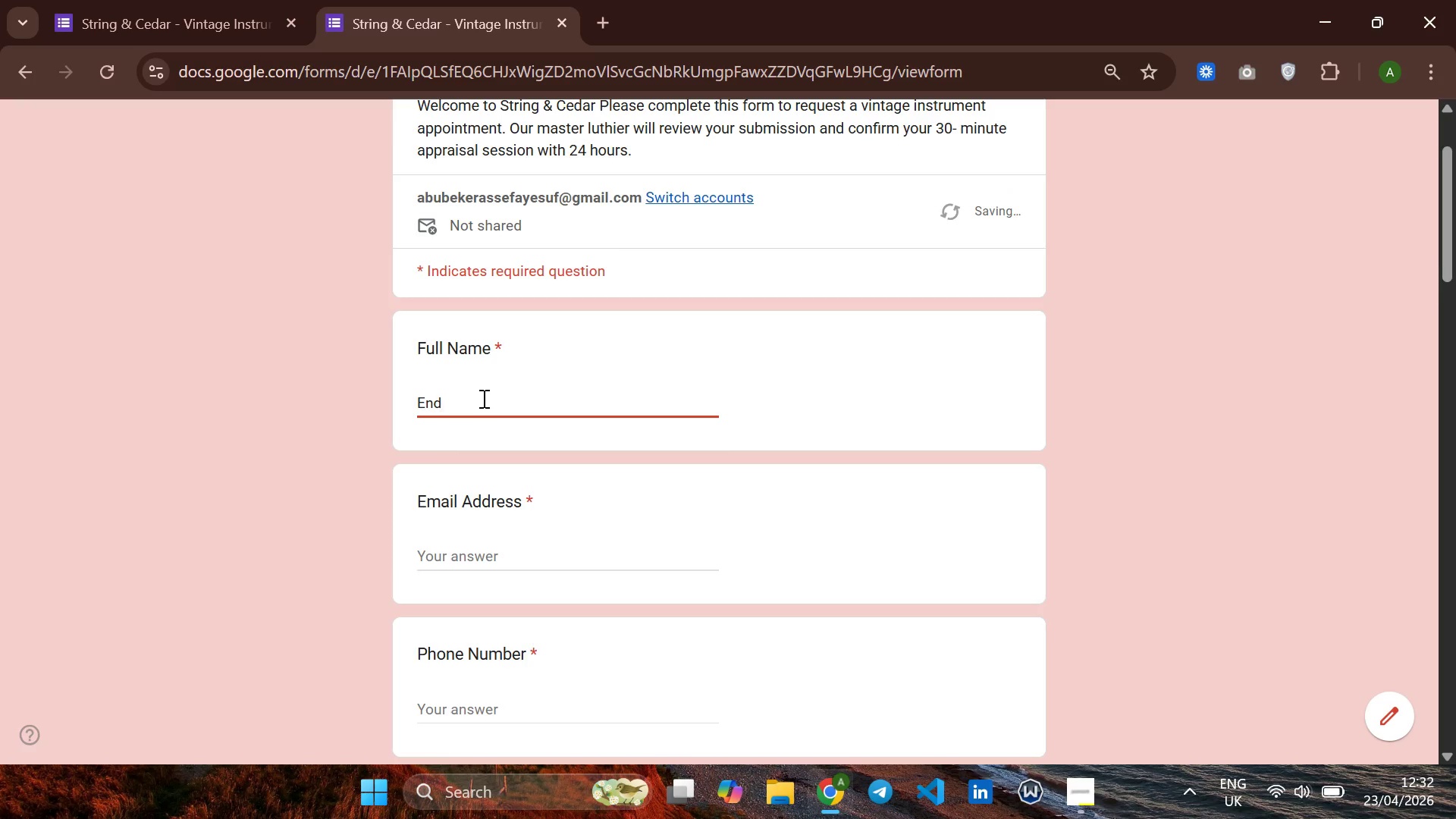 
key(Backspace)
key(Backspace)
type(dmund Blackwell')
key(Backspace)
 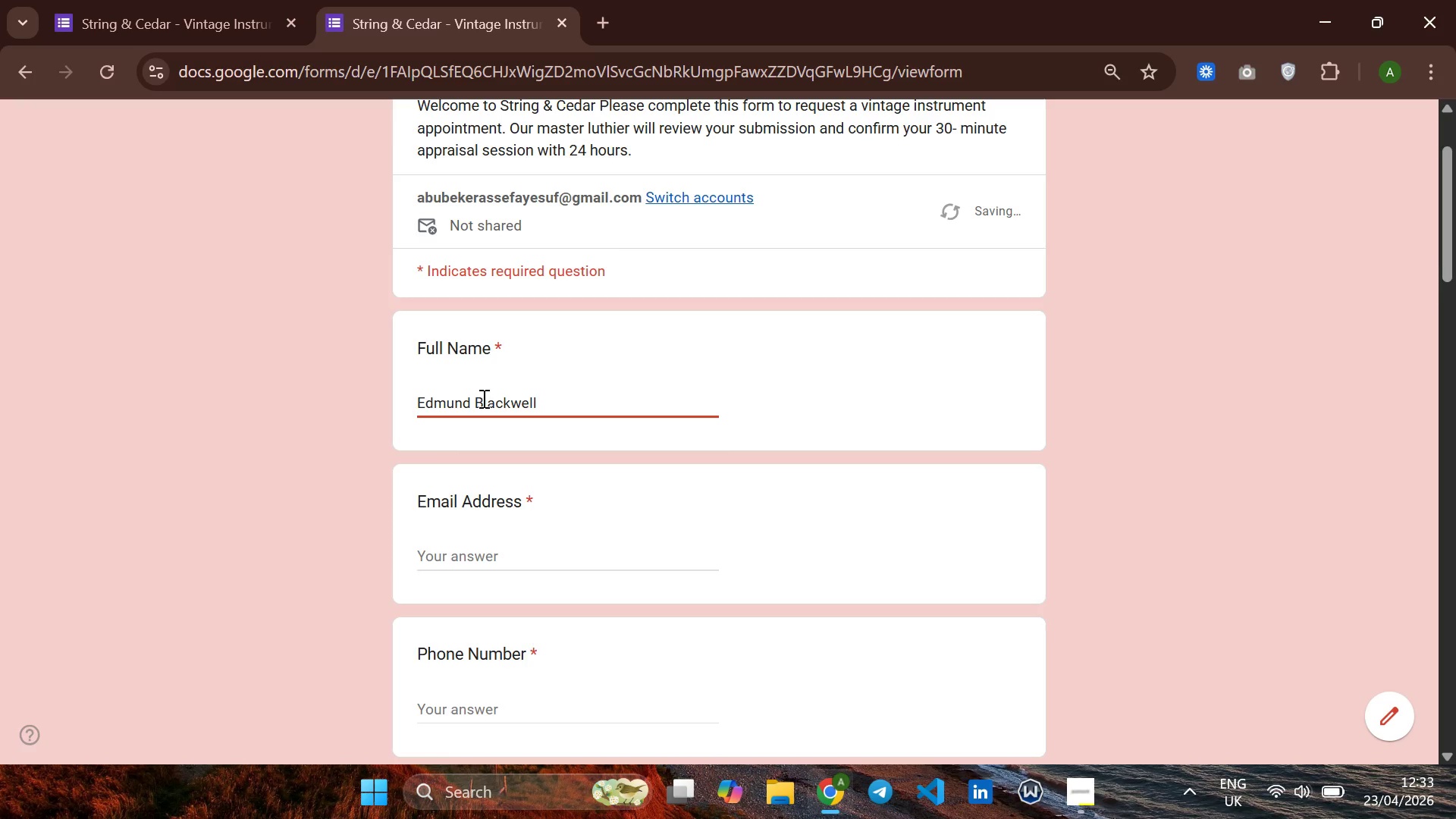 
key(Enter)
 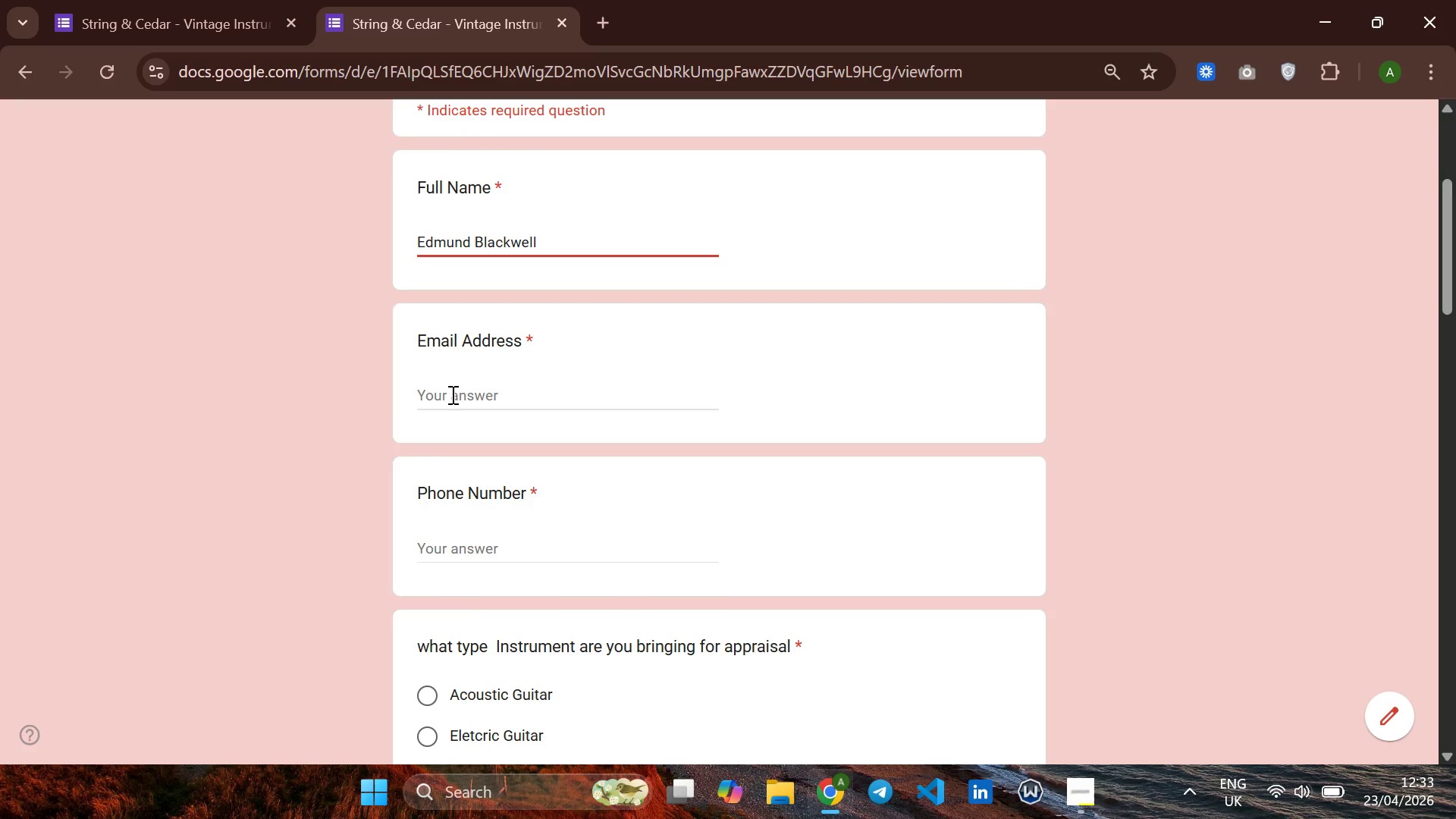 
left_click([451, 394])
 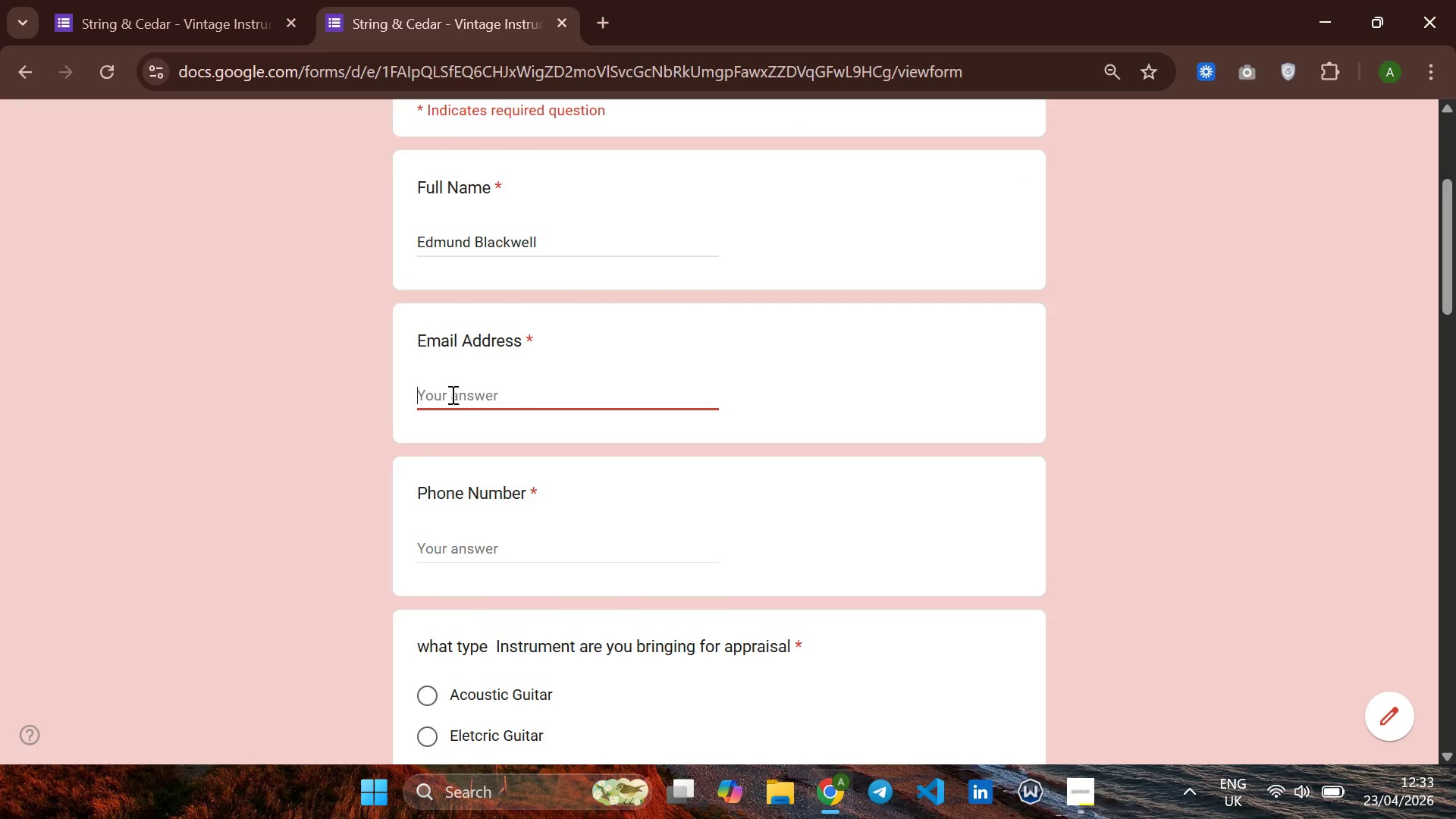 
type(ed,end )
key(Backspace)
 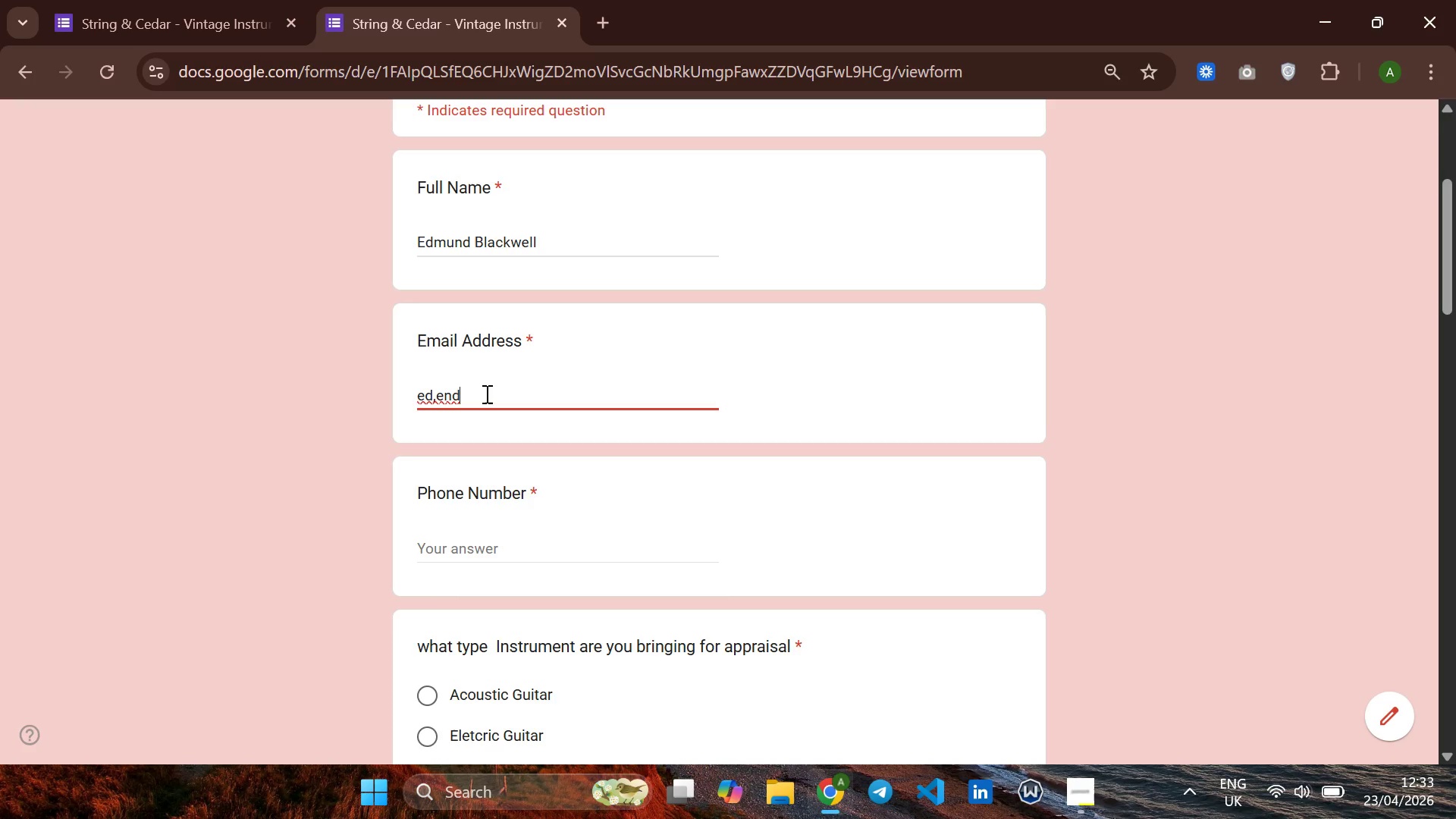 
key(Backspace)
key(Backspace)
key(Backspace)
key(Backspace)
type(mend )
key(Backspace)
type(~test.com)
 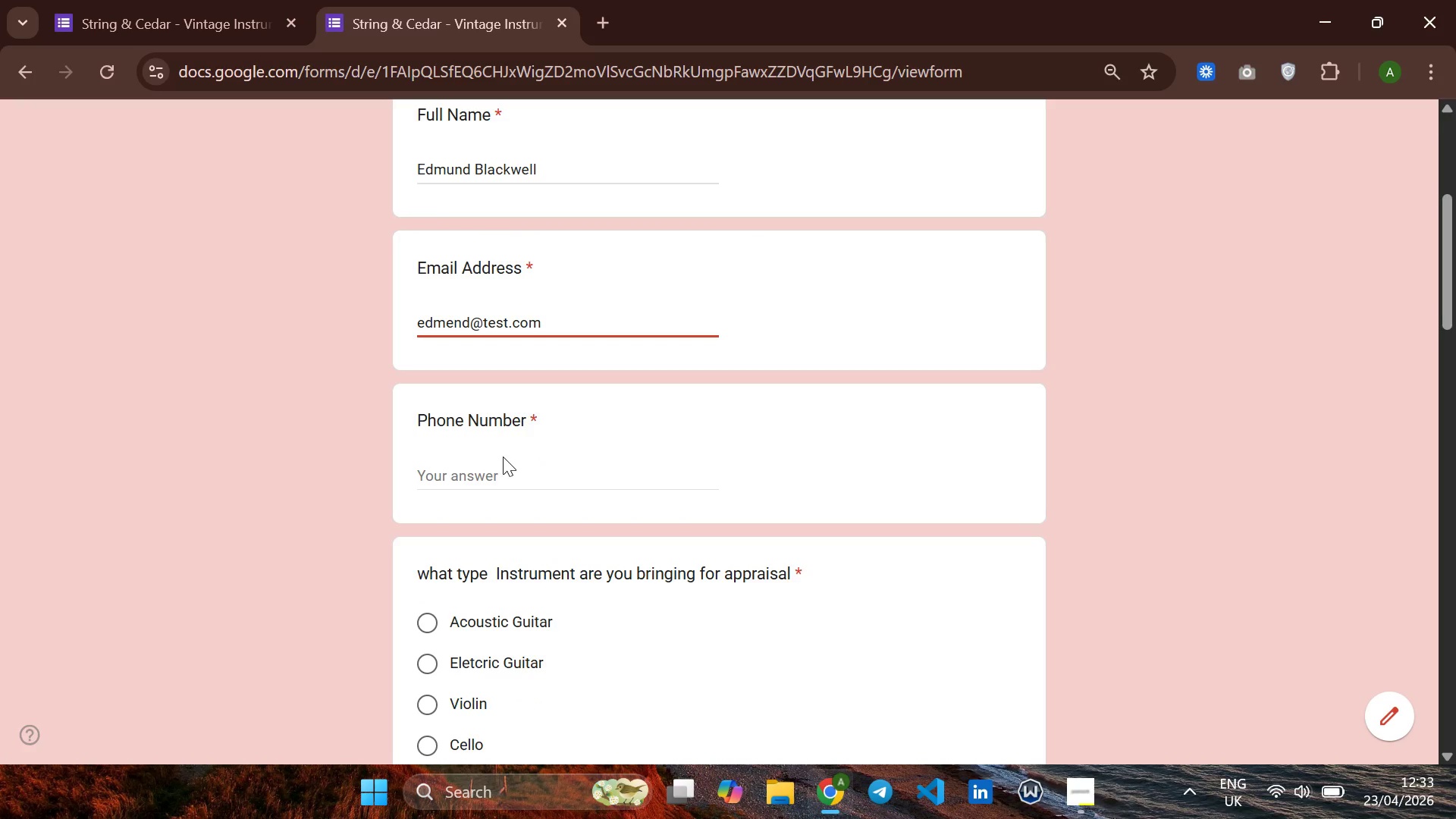 
left_click([483, 474])
 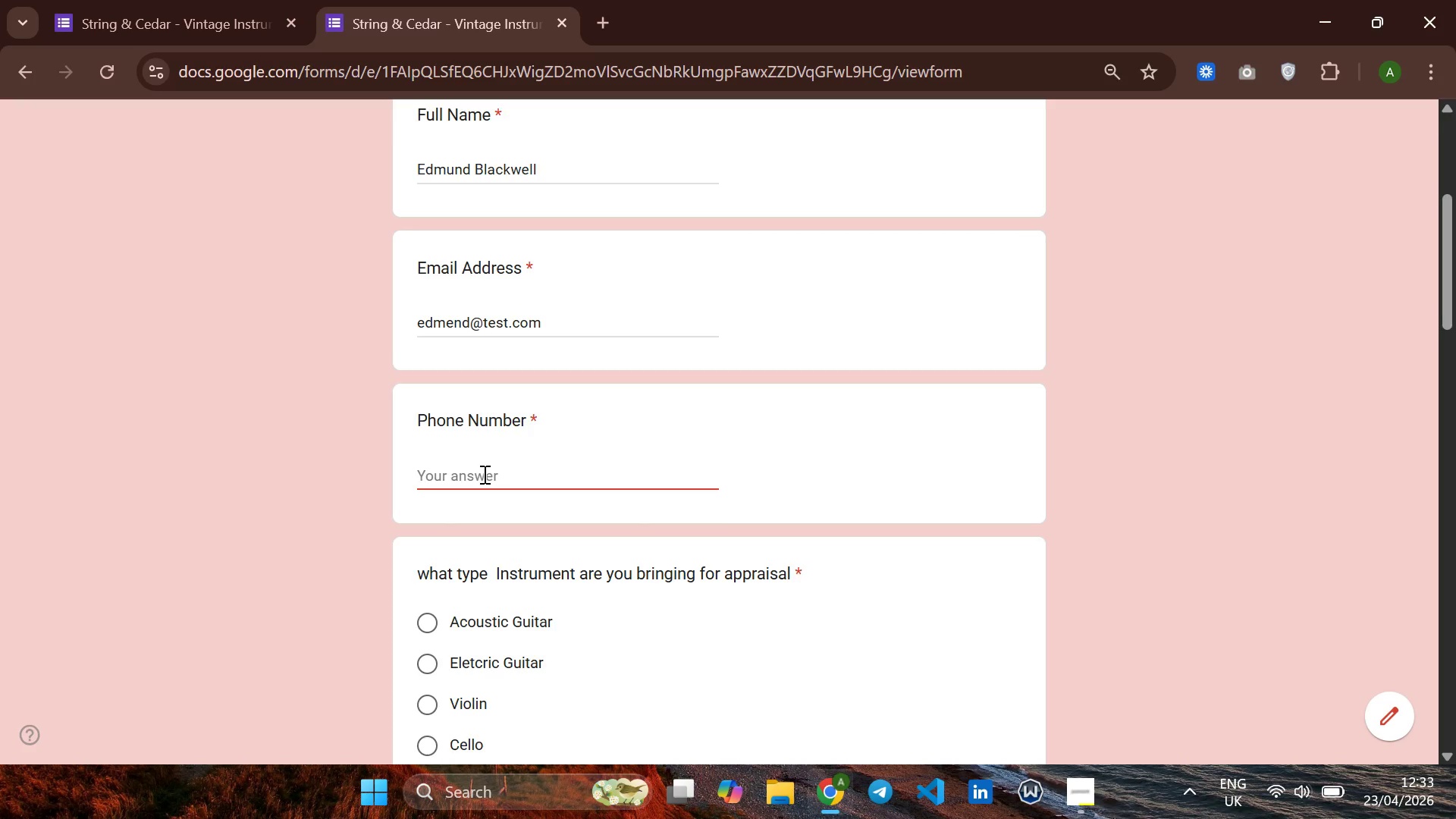 
type(555-111-2233)
 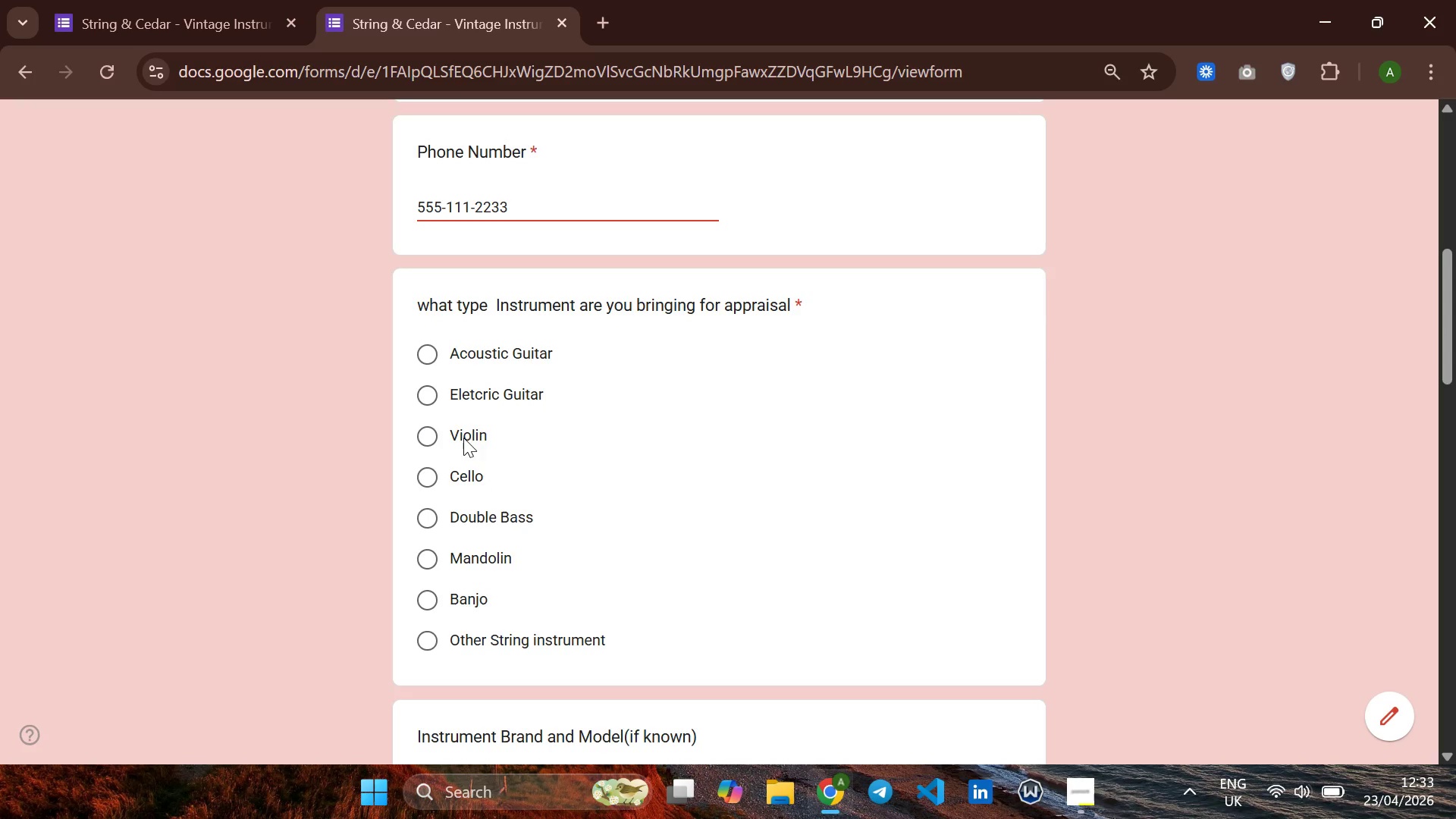 
left_click([436, 357])
 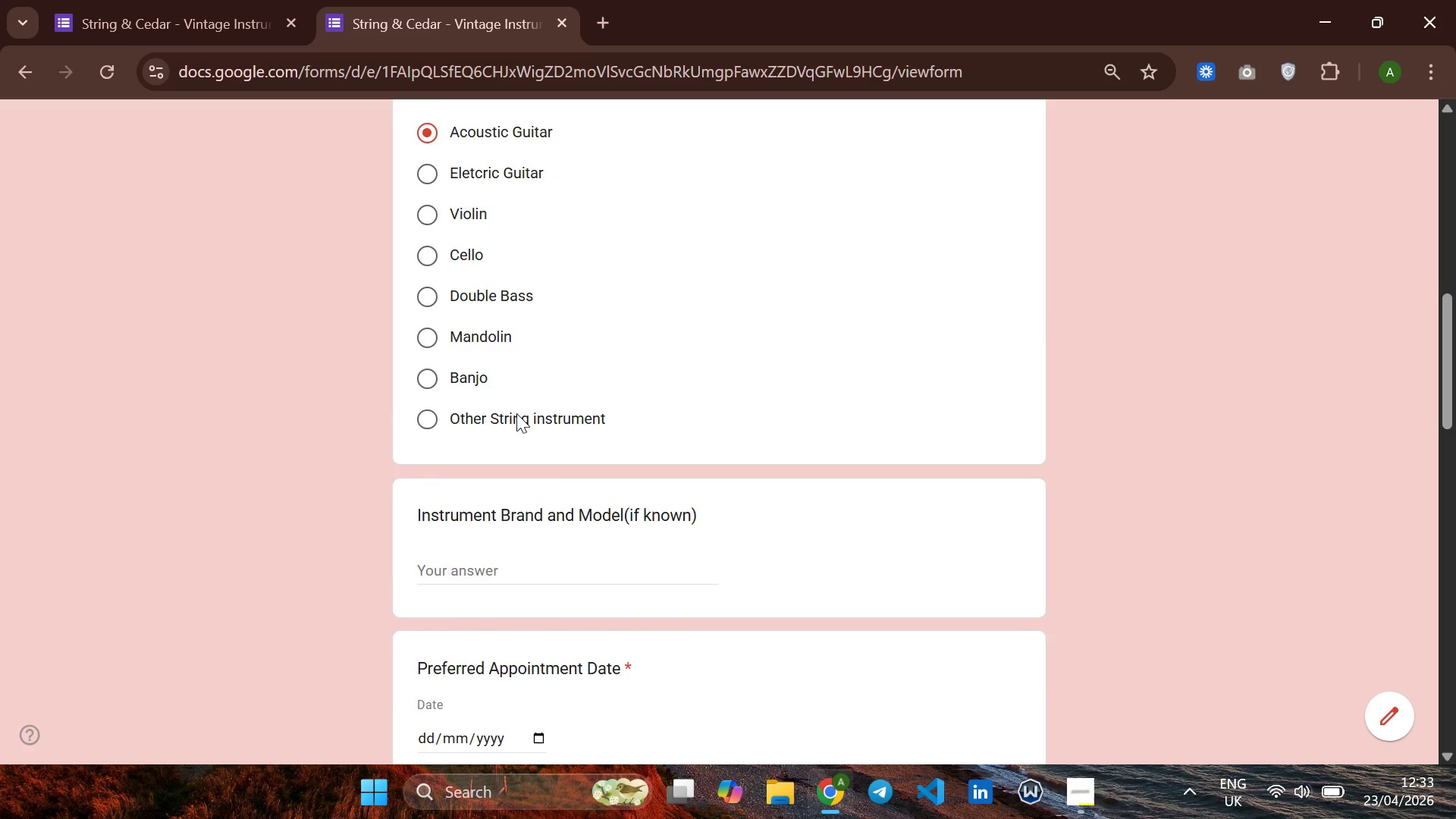 
wait(8.06)
 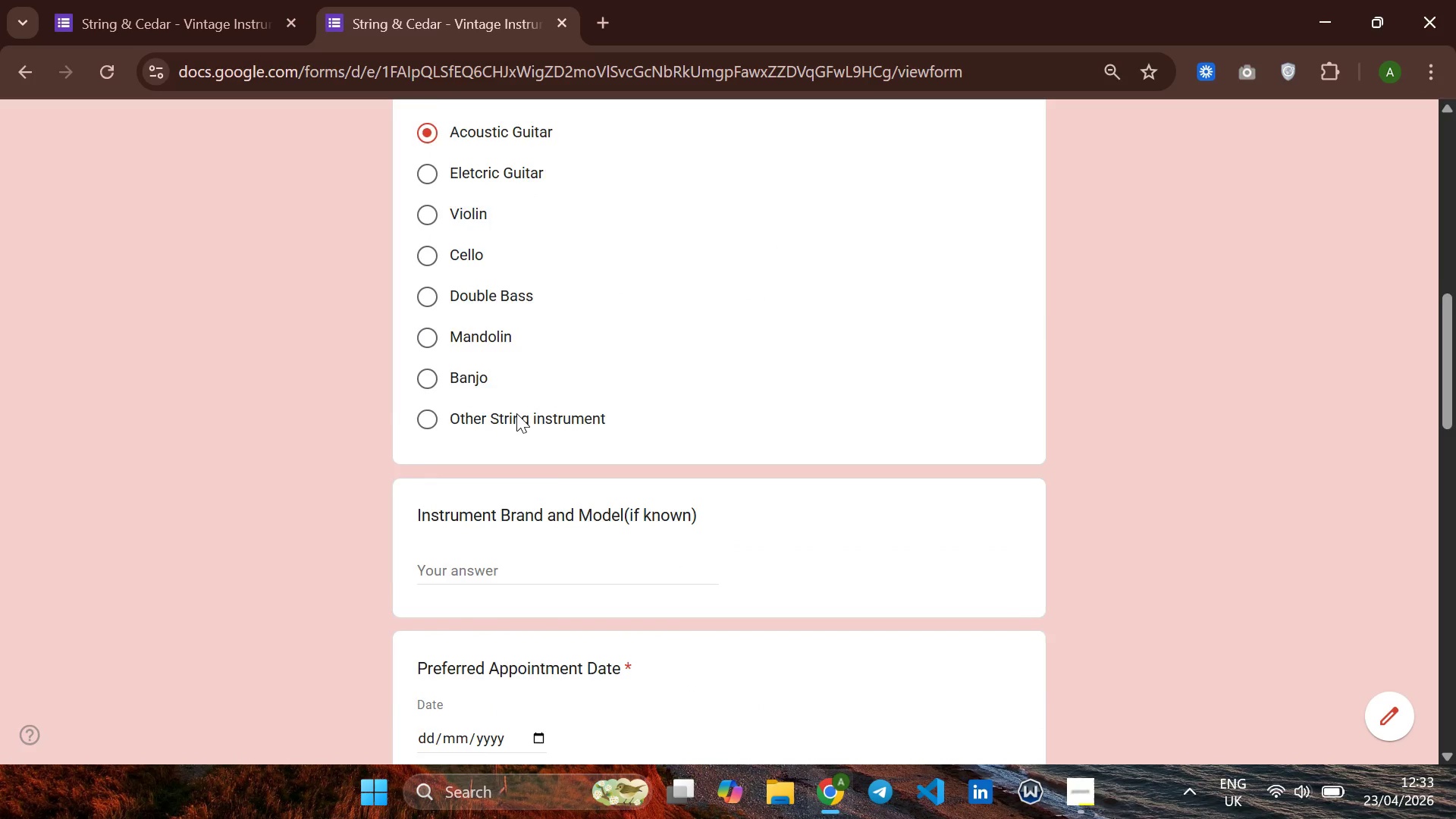 
left_click([492, 401])
 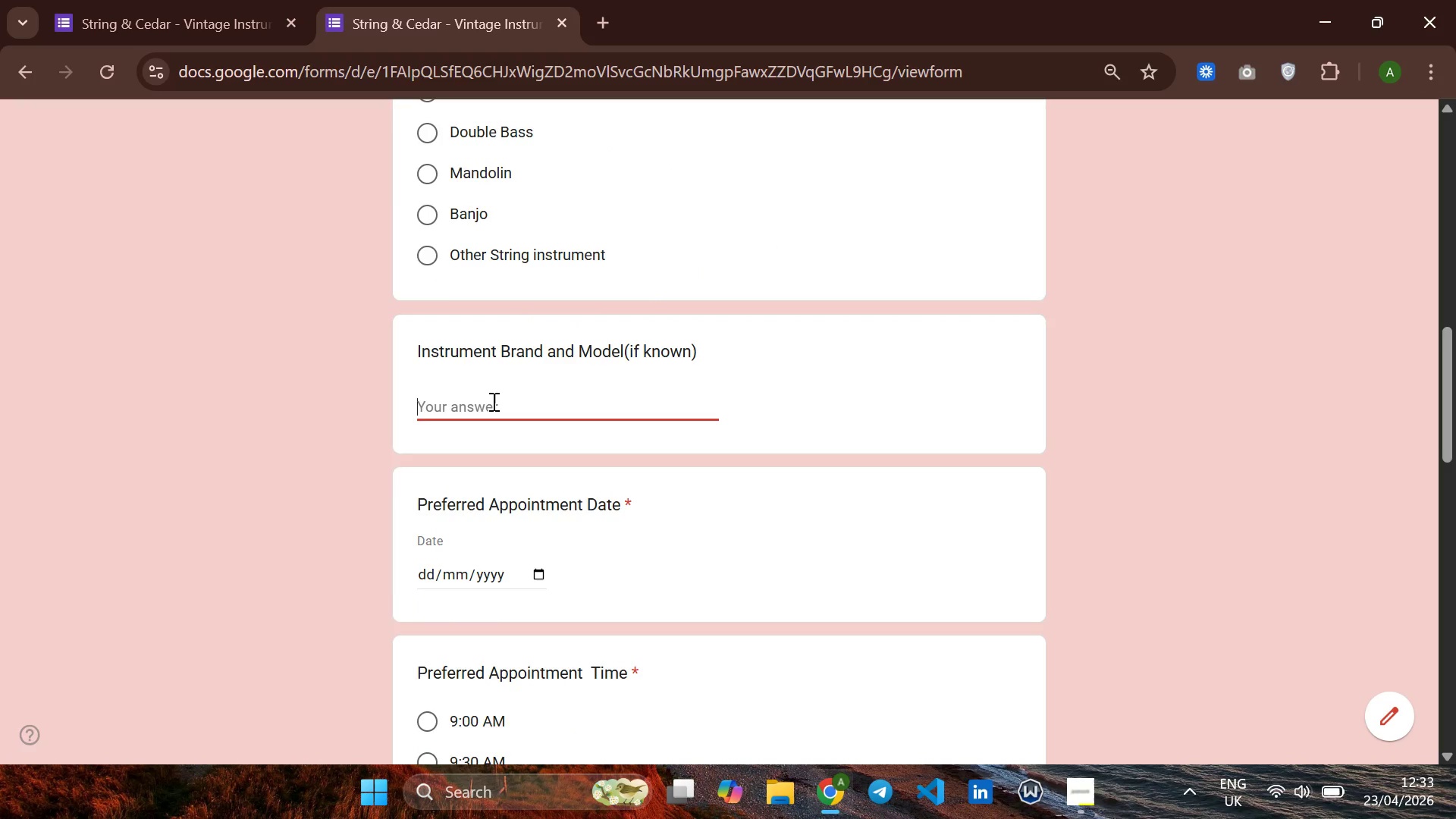 
type(Martin)
 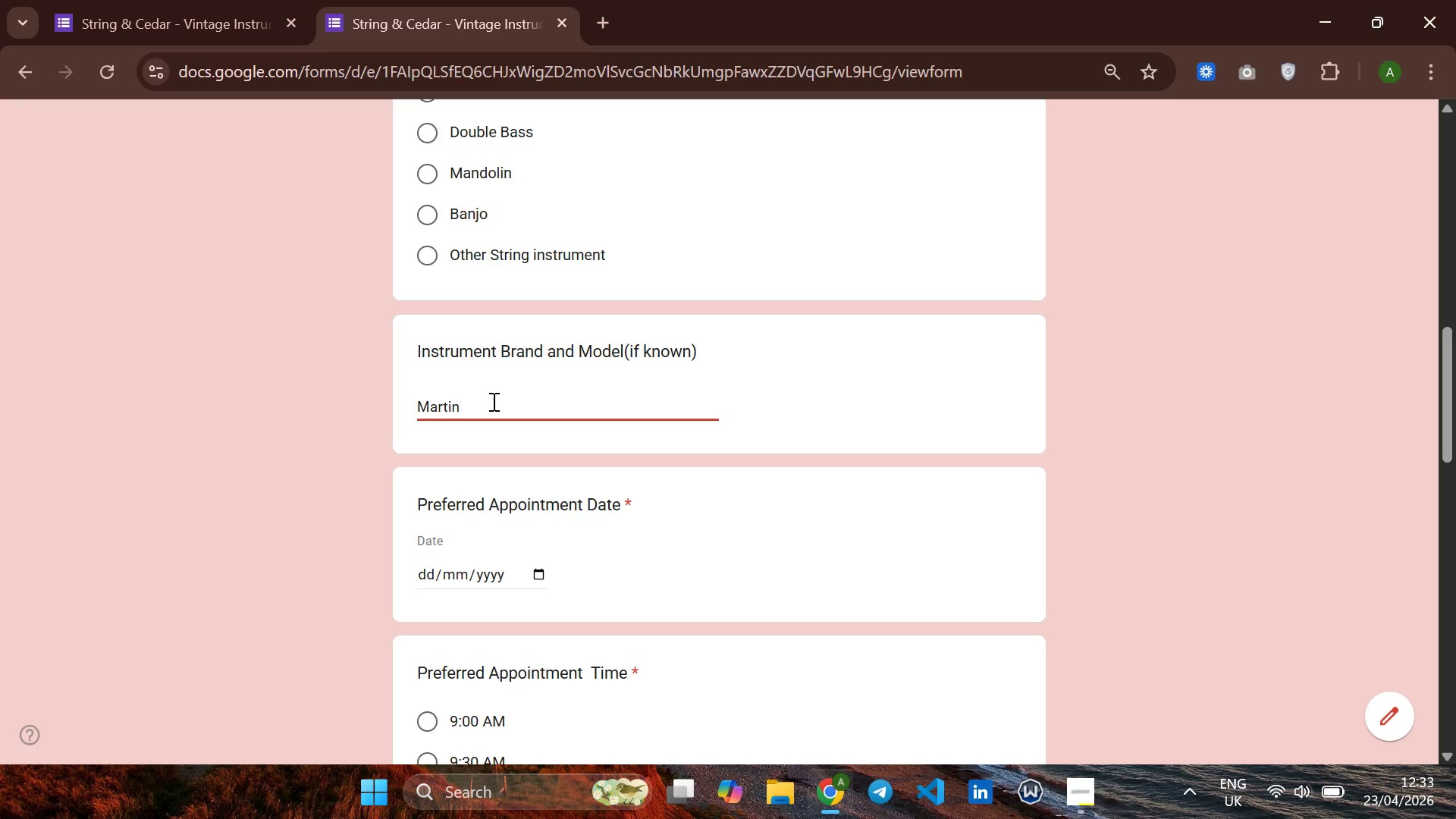 
type( D-28)
 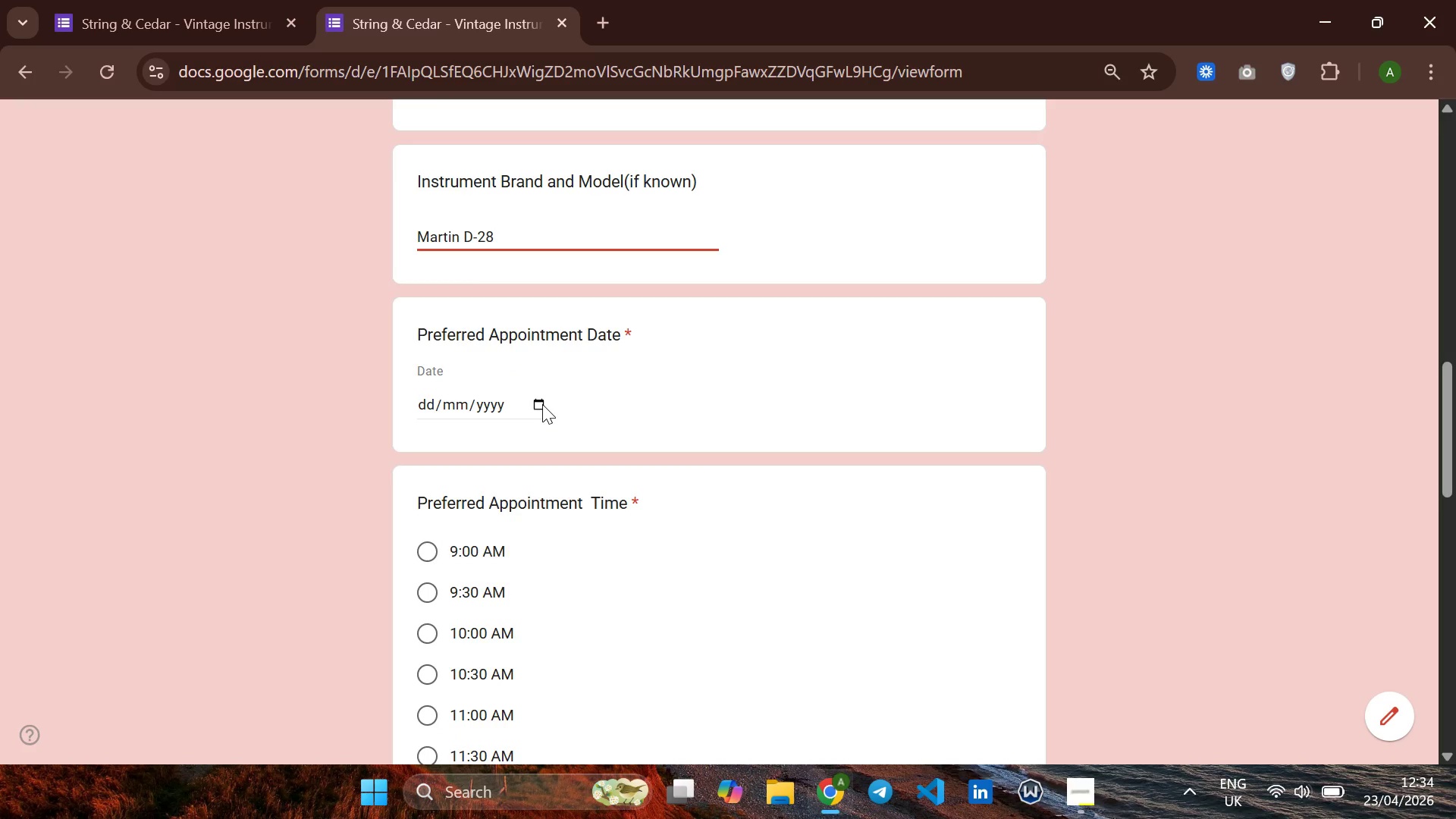 
left_click([542, 404])
 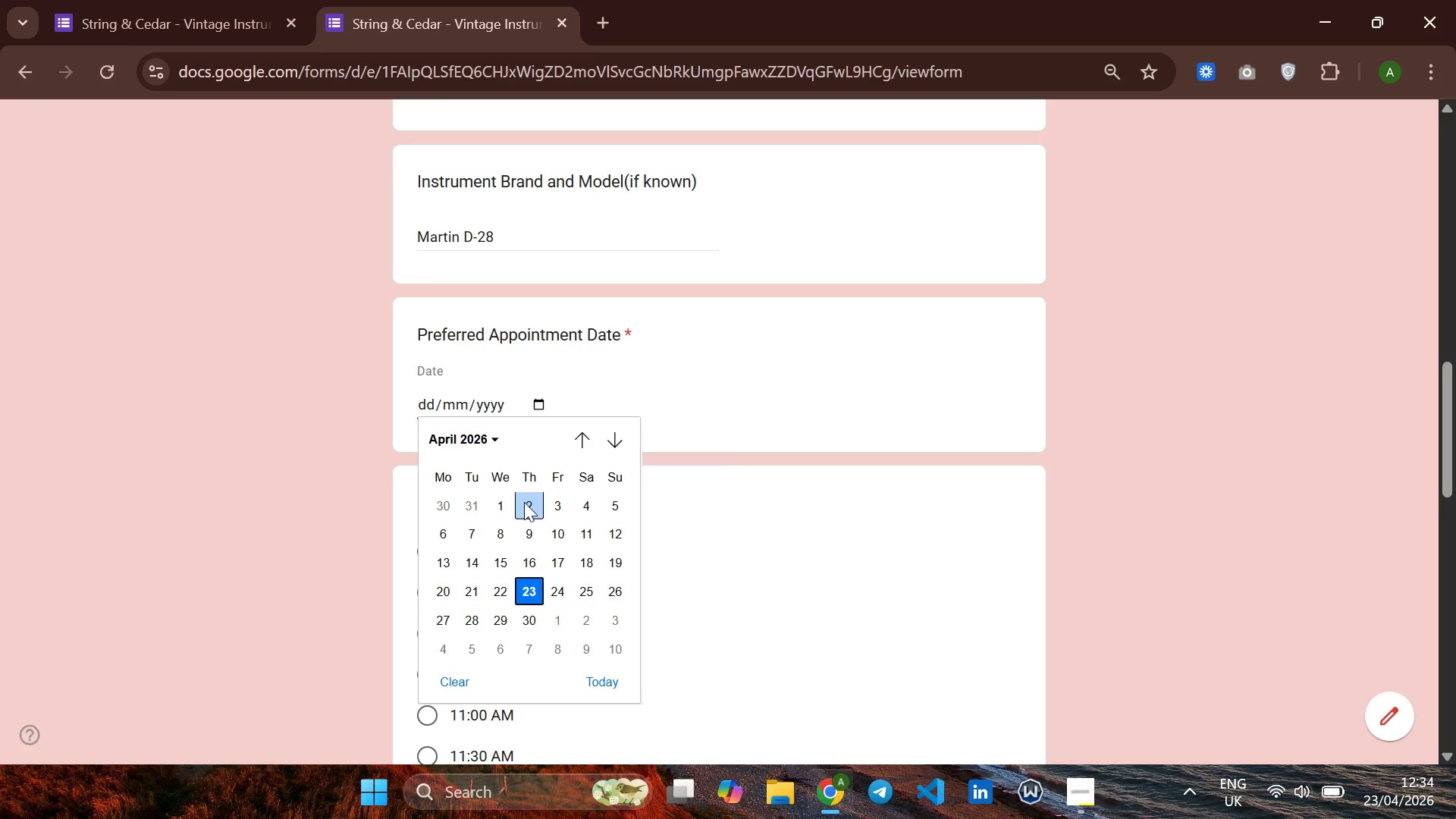 
wait(10.98)
 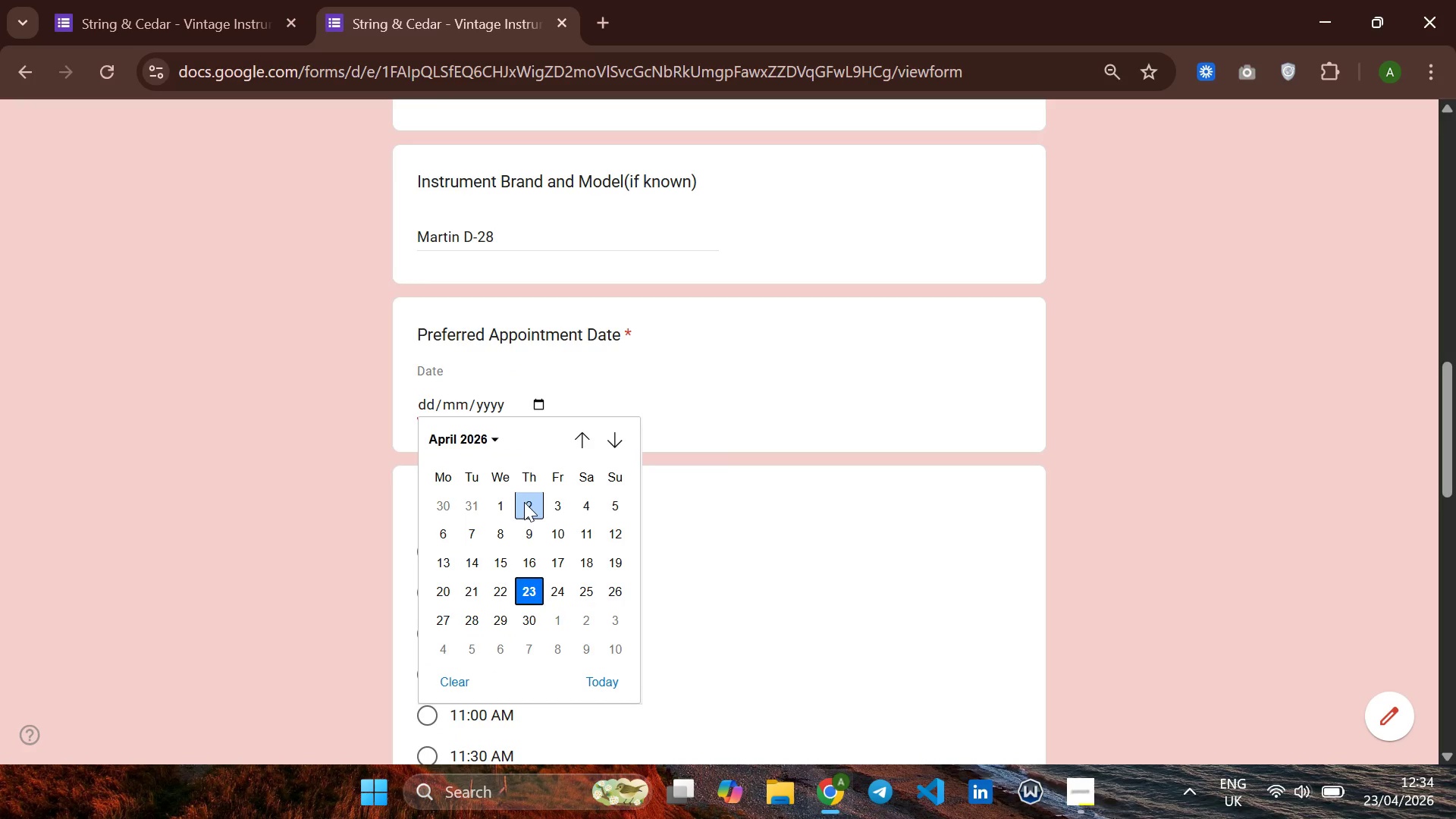 
left_click([538, 201])
 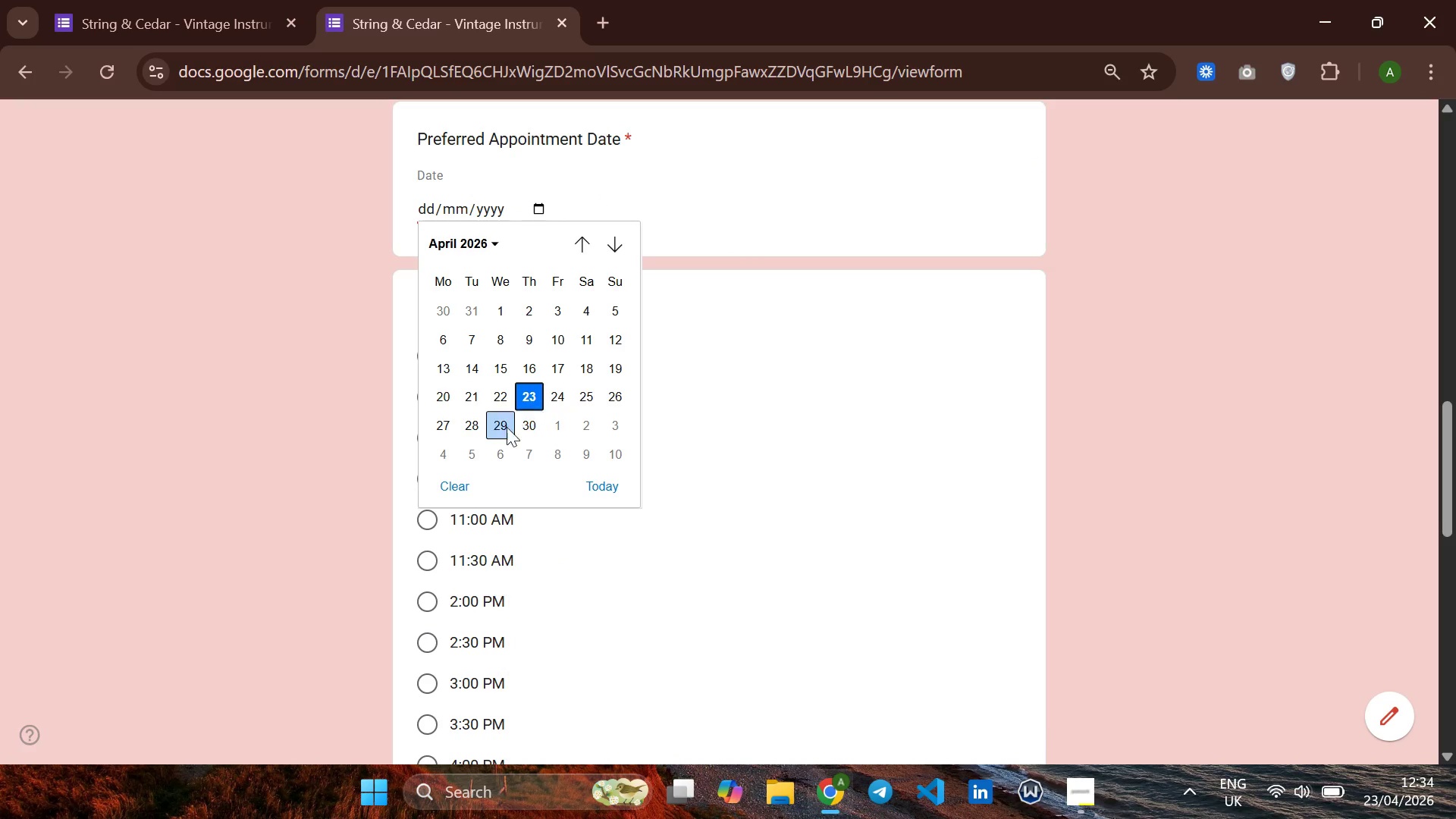 
left_click([479, 428])
 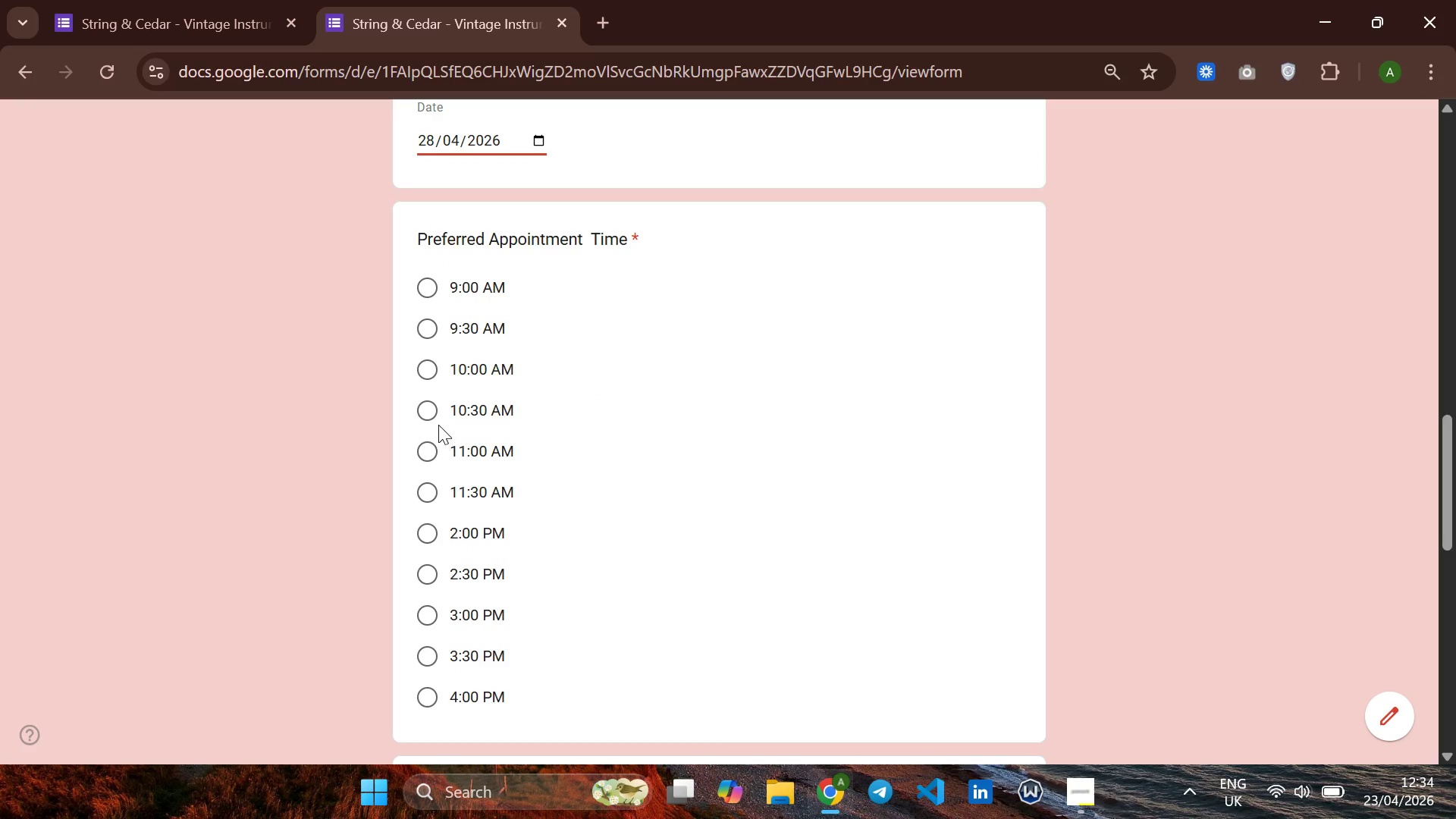 
left_click([428, 363])
 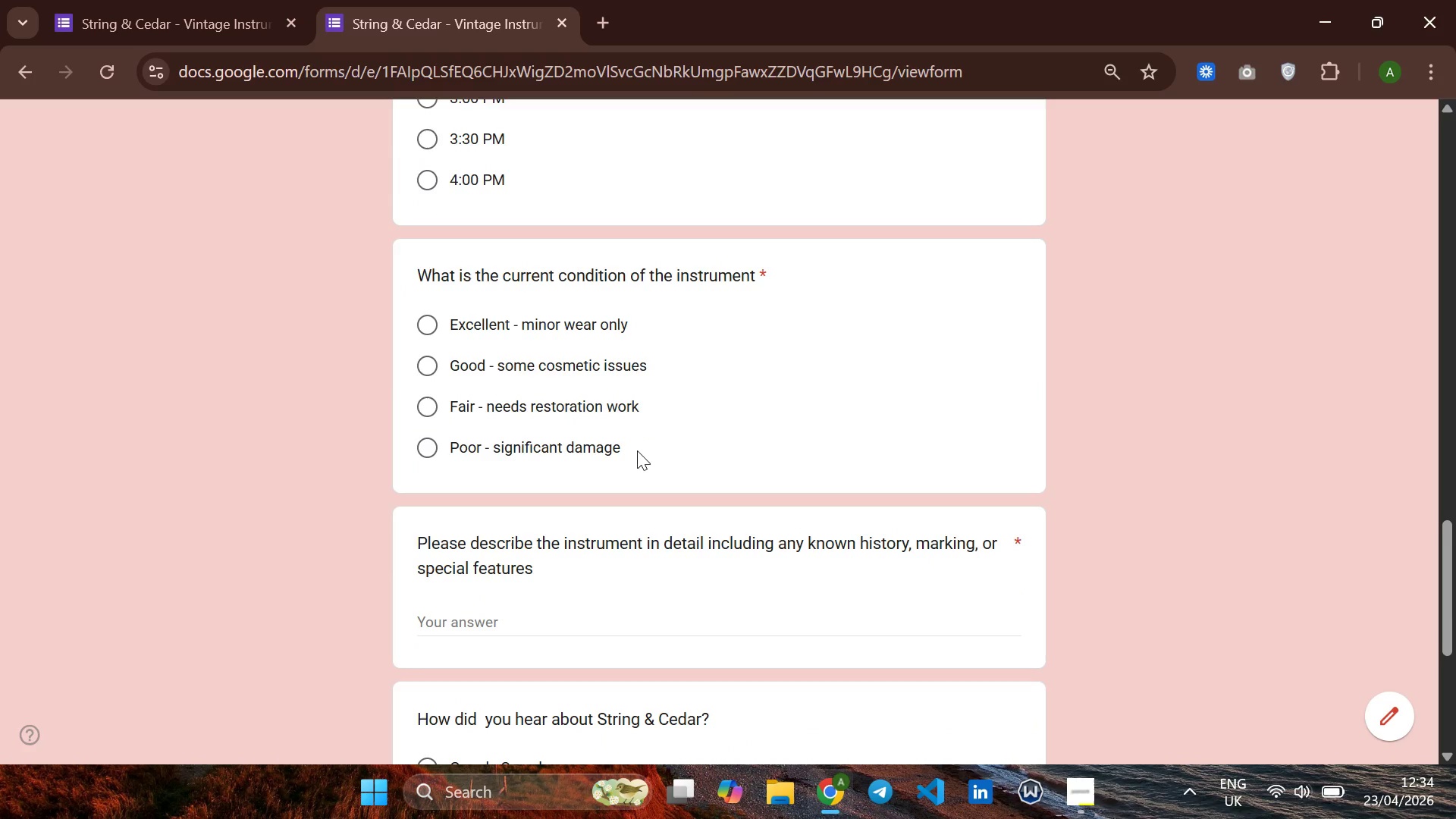 
wait(5.08)
 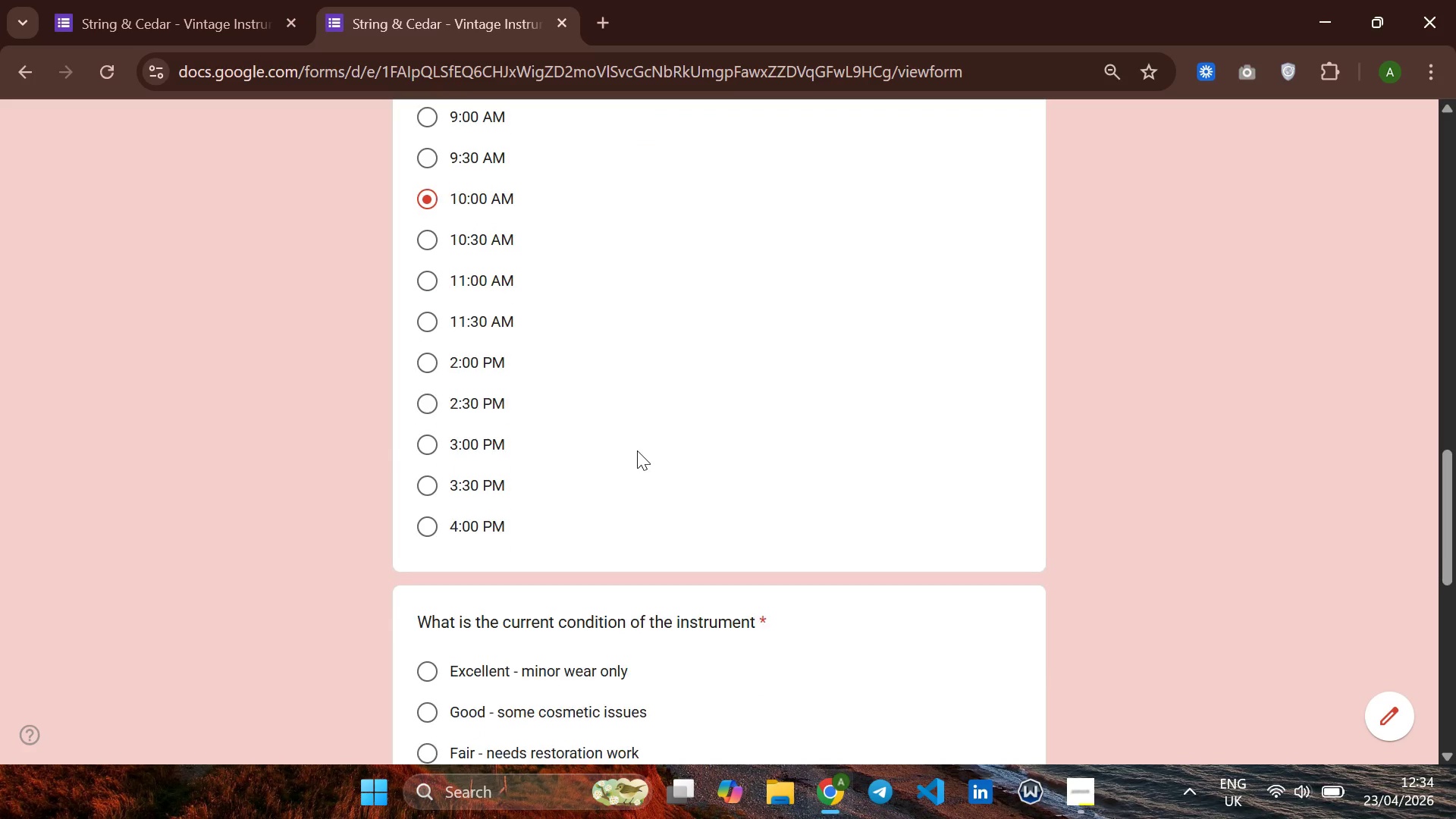 
left_click([422, 363])
 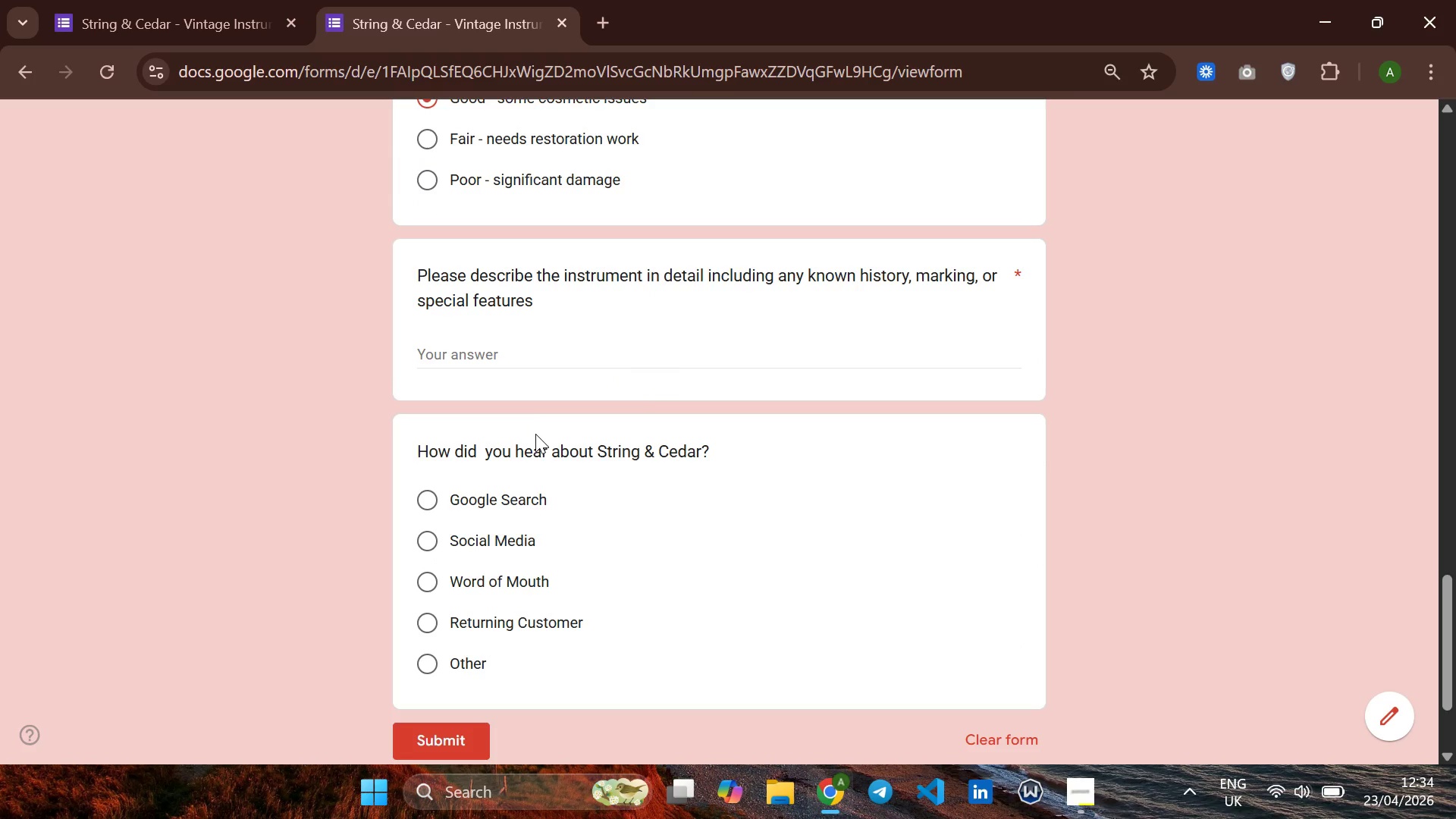 
wait(5.88)
 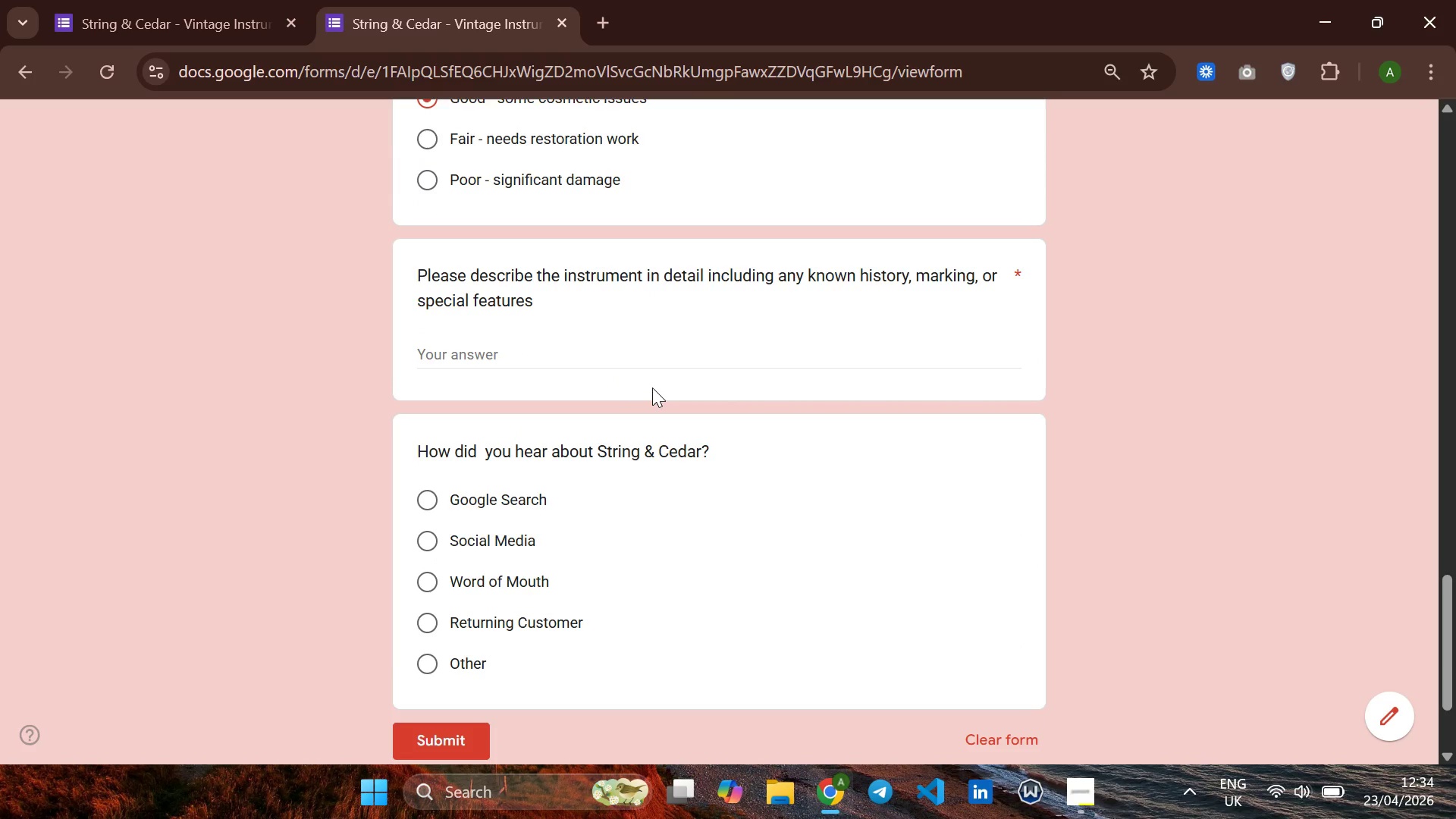 
left_click([481, 358])
 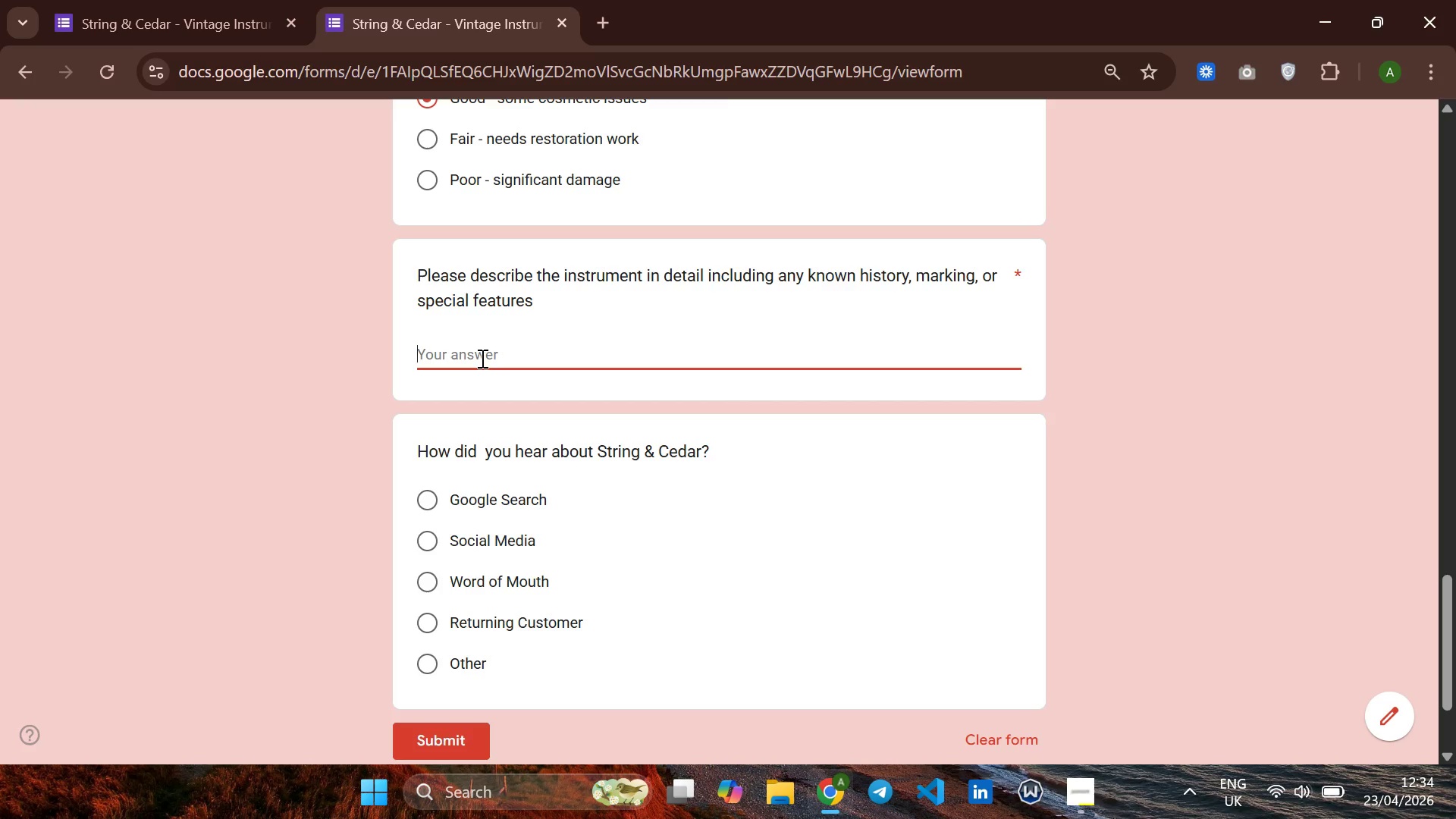 
wait(8.5)
 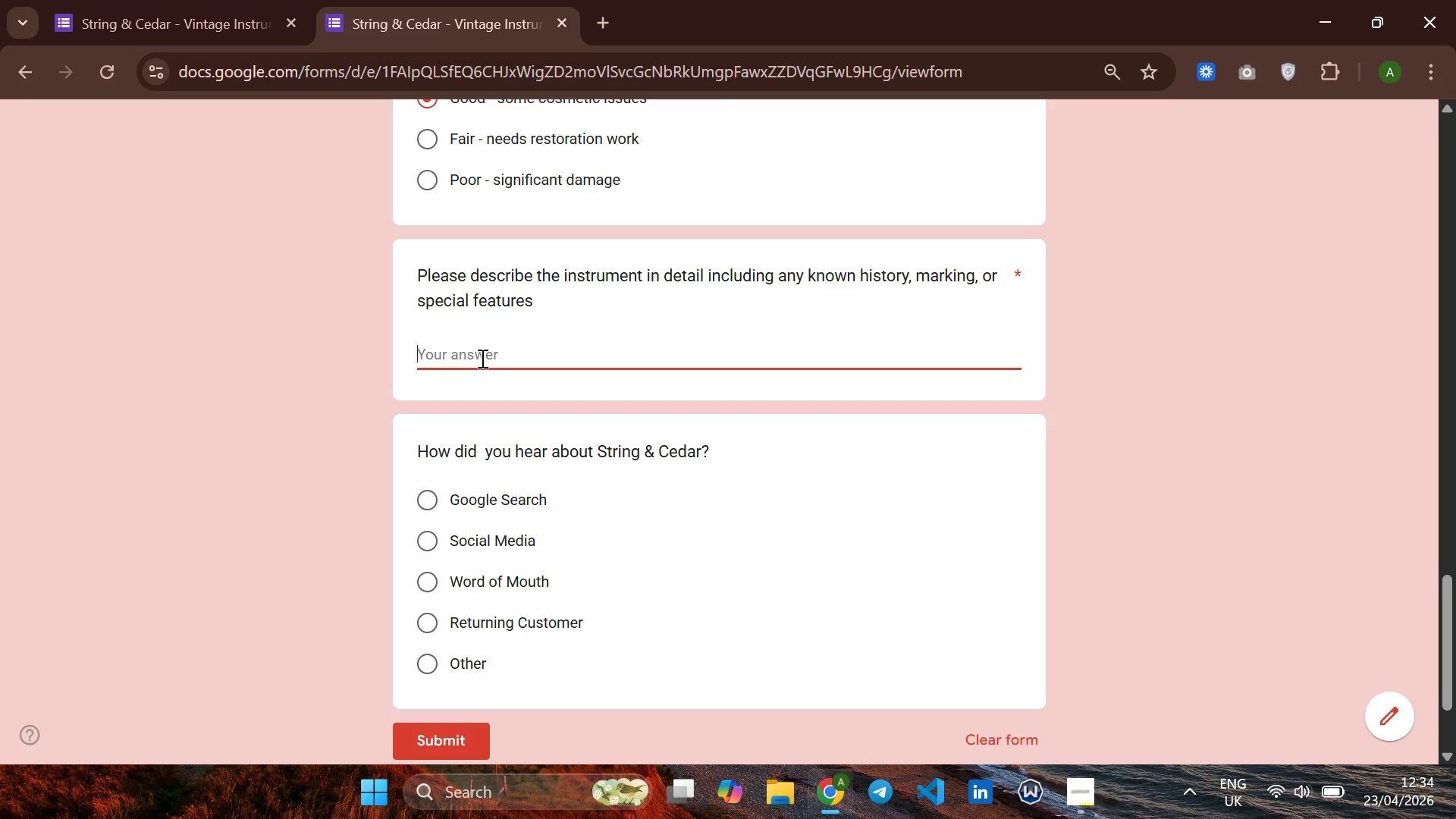 
type(1961 Mgratine)
 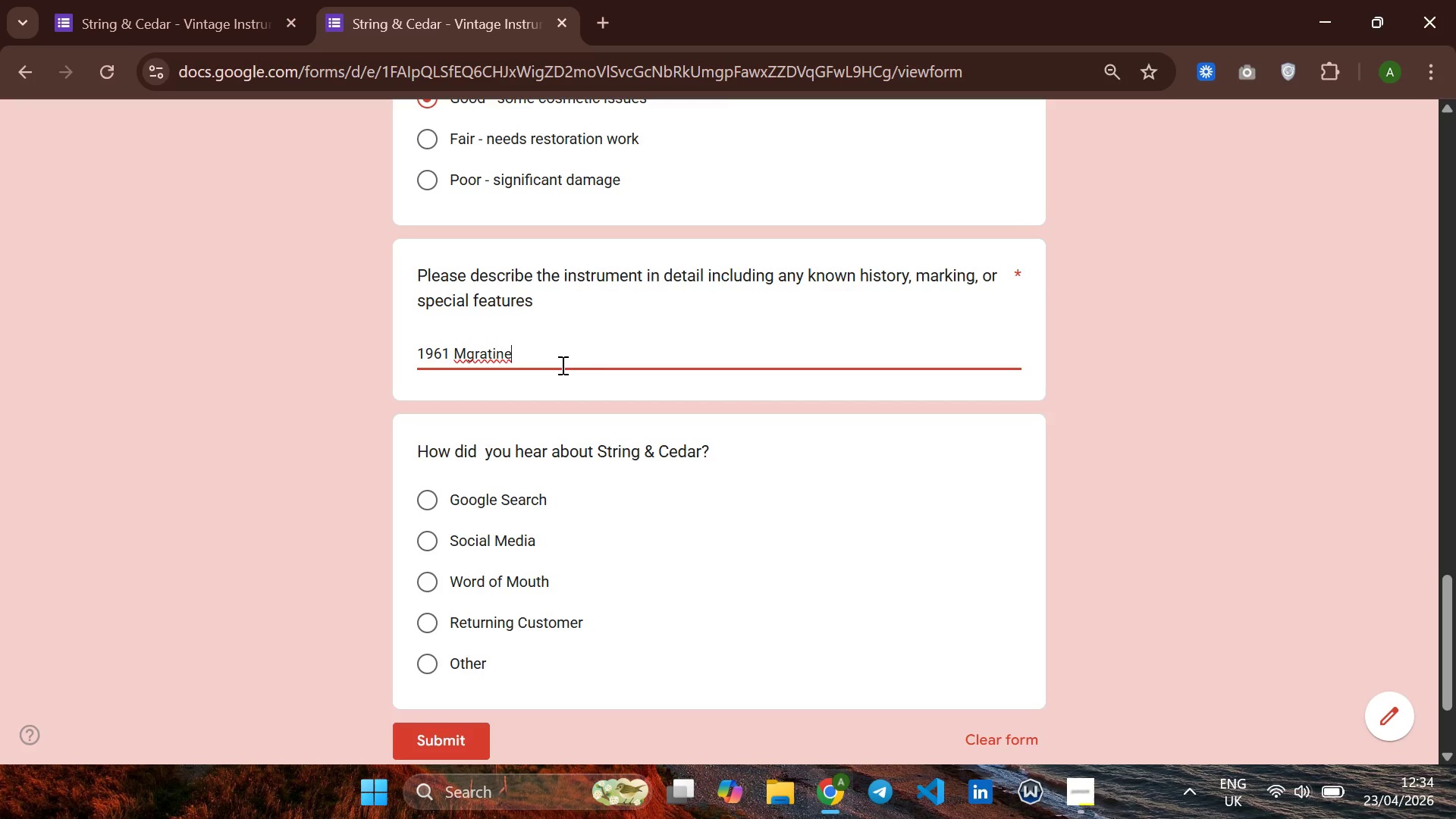 
key(Backspace)
key(Backspace)
key(Backspace)
key(Backspace)
key(Backspace)
key(Backspace)
key(Backspace)
type(artin d)
key(Backspace)
type(D-28 with originalT)
key(Backspace)
type( T)
key(Backspace)
type(tunera ND)
key(Backspace)
key(Backspace)
key(Backspace)
key(Backspace)
type(S=)
key(Backspace)
key(Backspace)
type(s and Brazilian re)
key(Backspace)
type(osewood back and sides, s)
key(Backspace)
type(Some lacqu)
 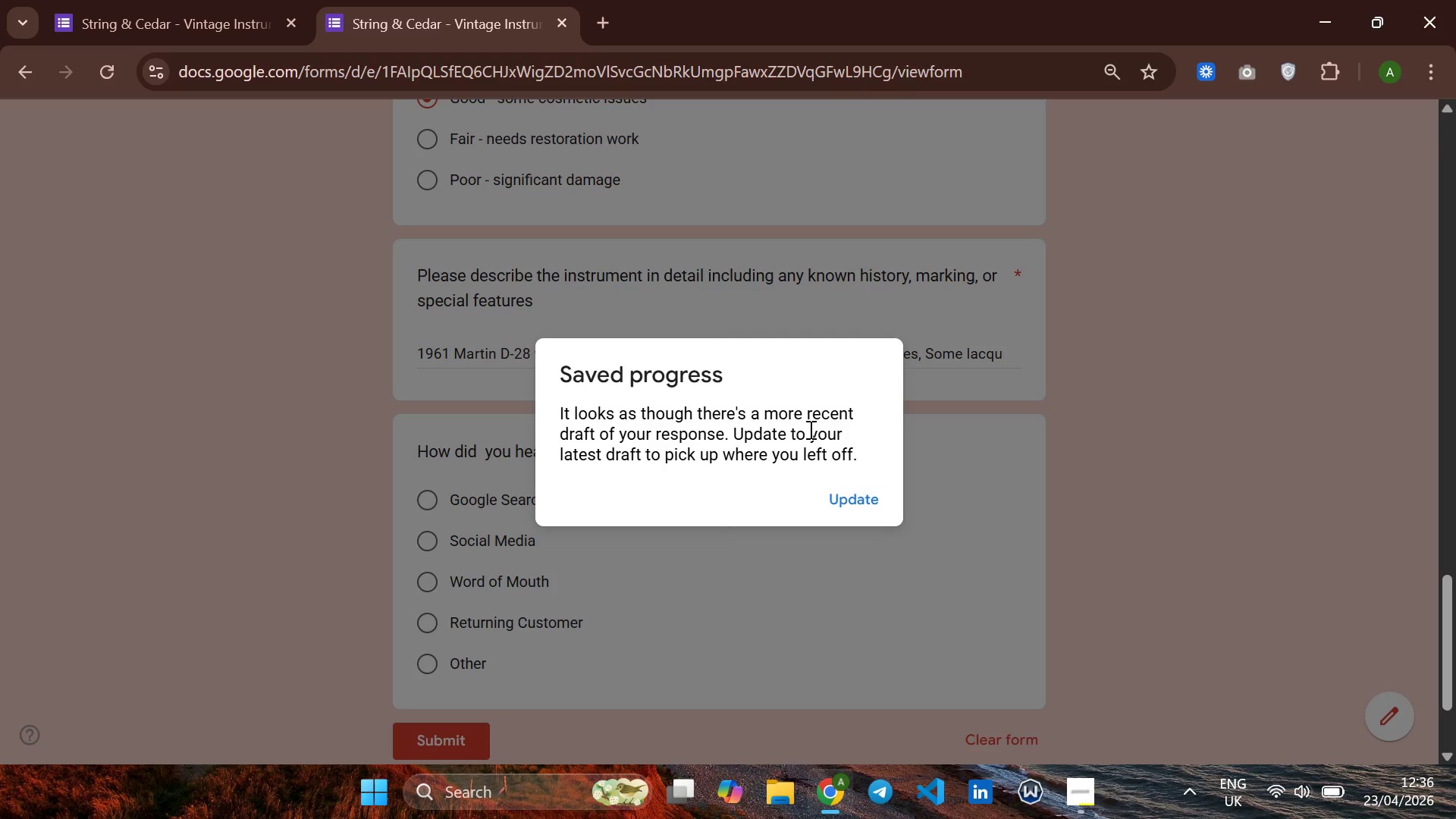 
left_click([949, 444])
 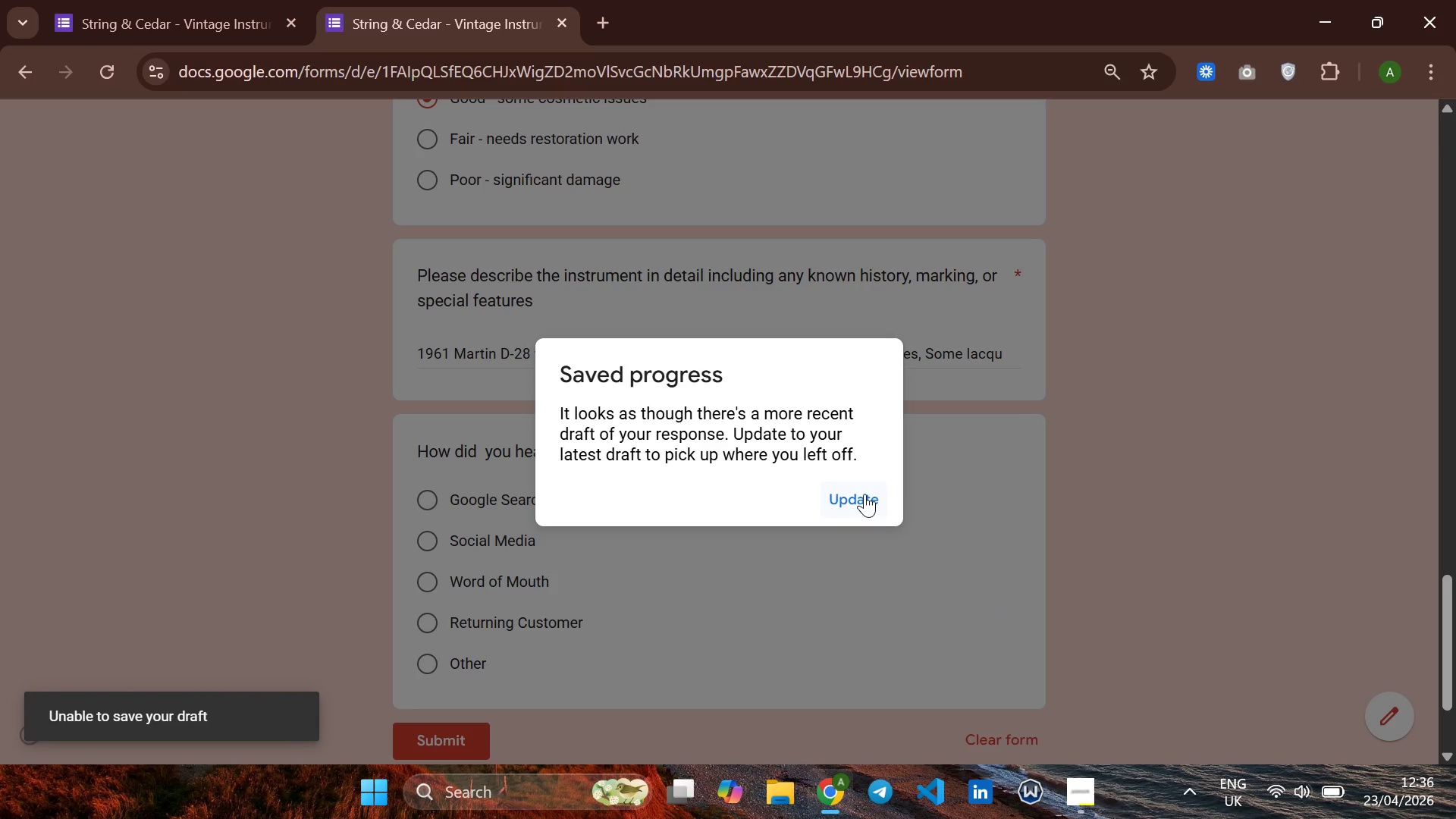 
wait(5.41)
 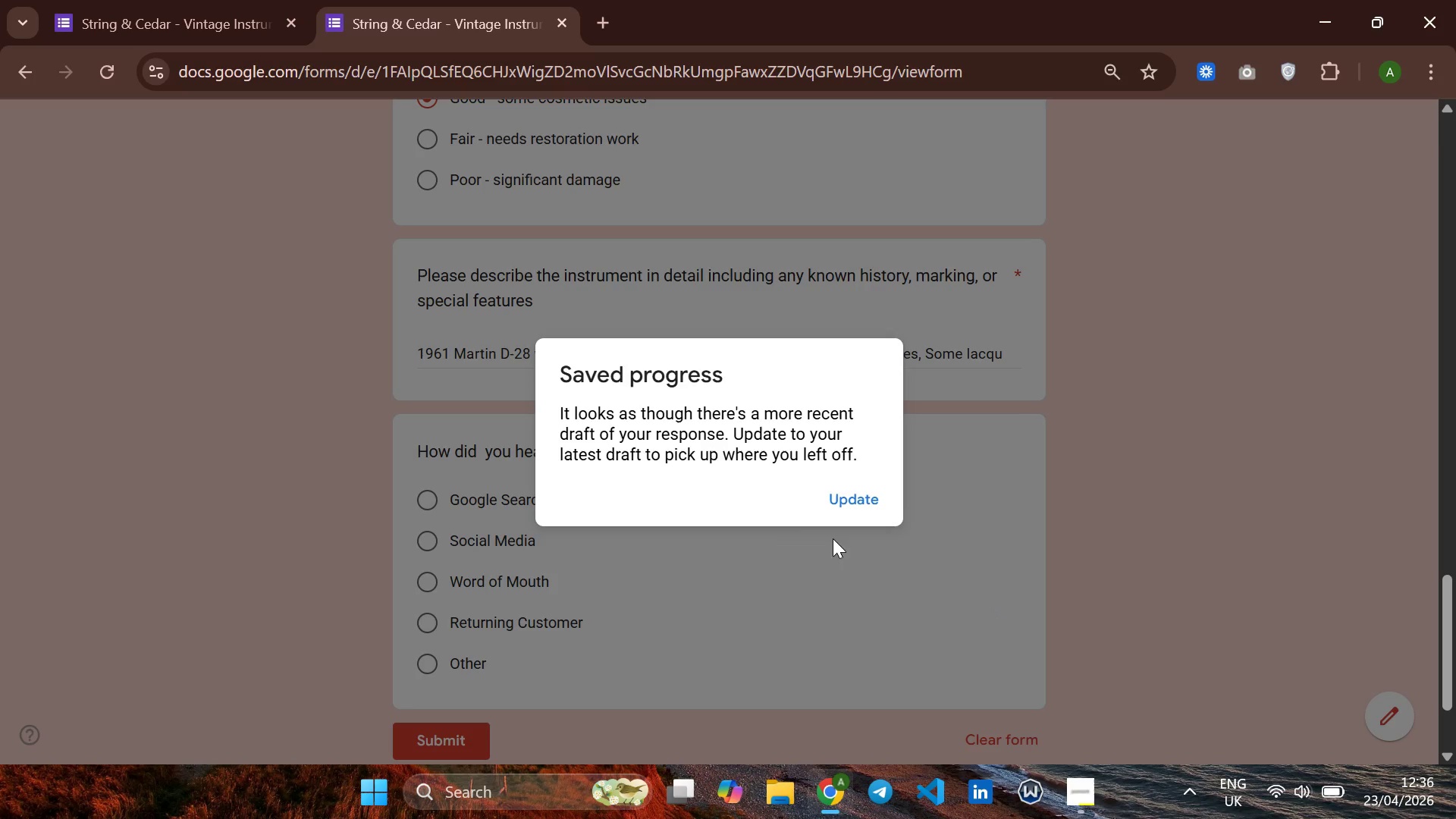 
left_click([1062, 390])
 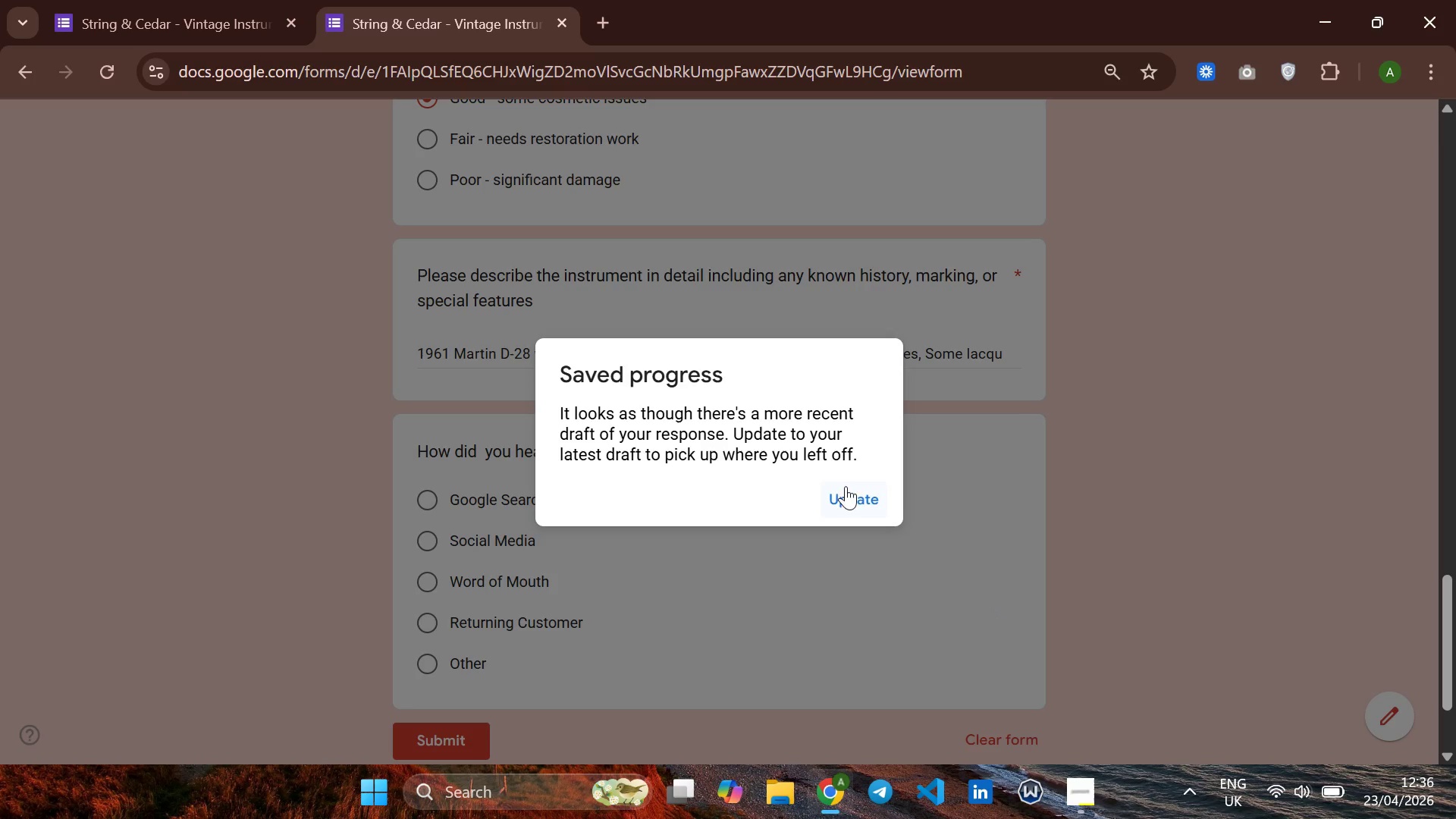 
left_click([846, 490])
 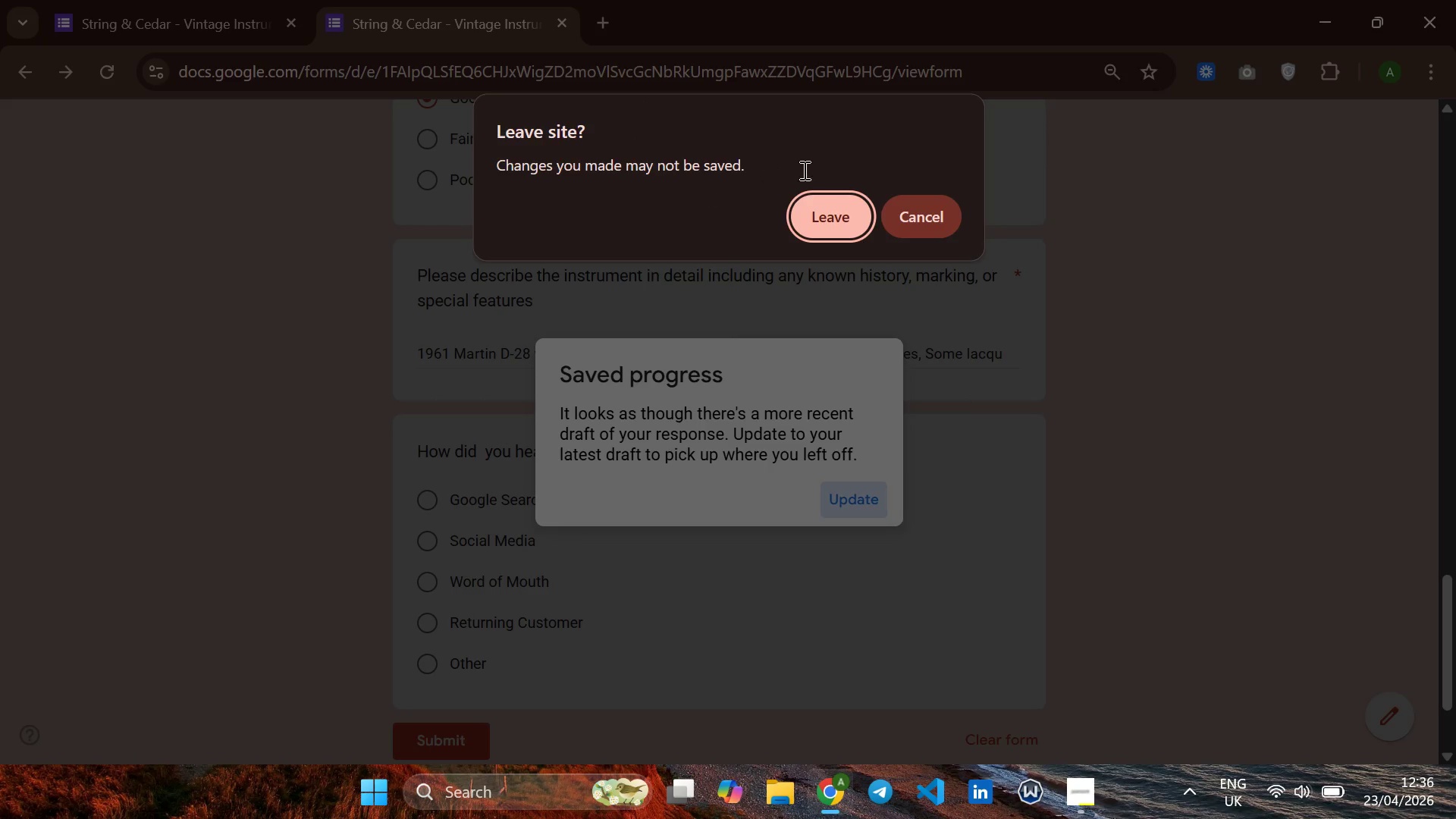 
left_click([914, 207])
 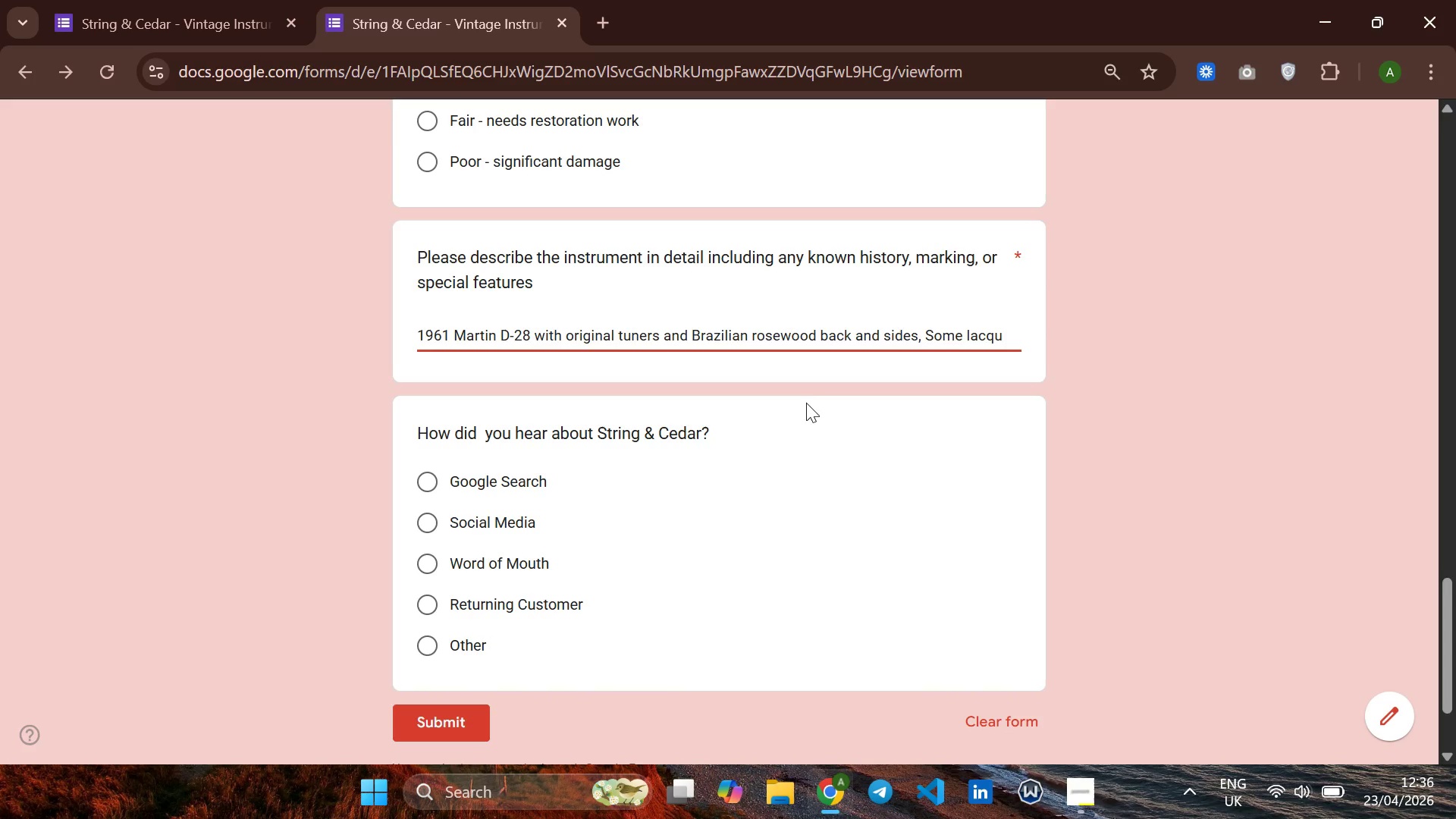 
type(er checking po)
key(Backspace)
key(Backspace)
type(on the top )
key(Backspace)
type(. serial numn)
key(Backspace)
type(ber 175432)
 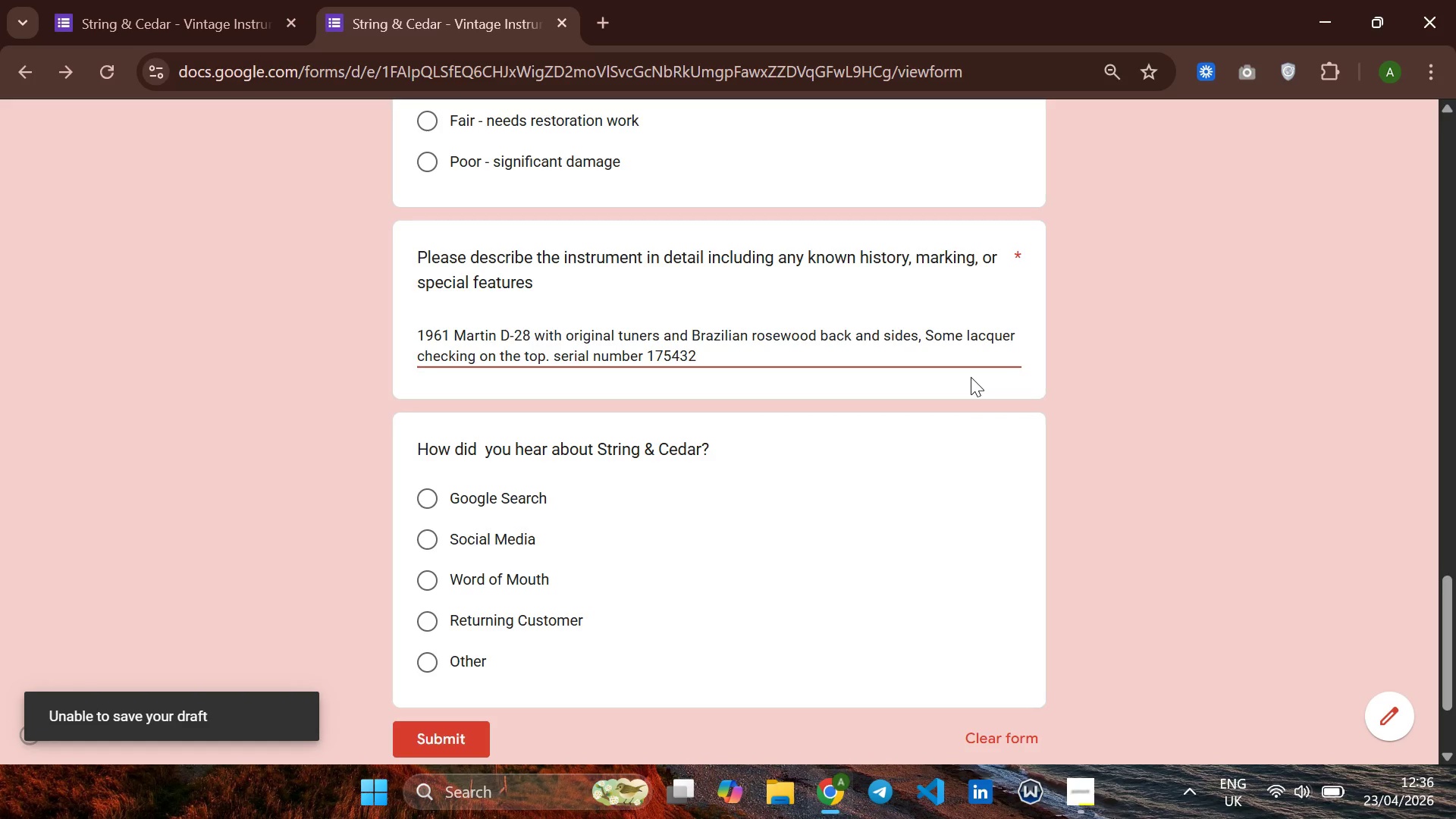 
key(Space)
 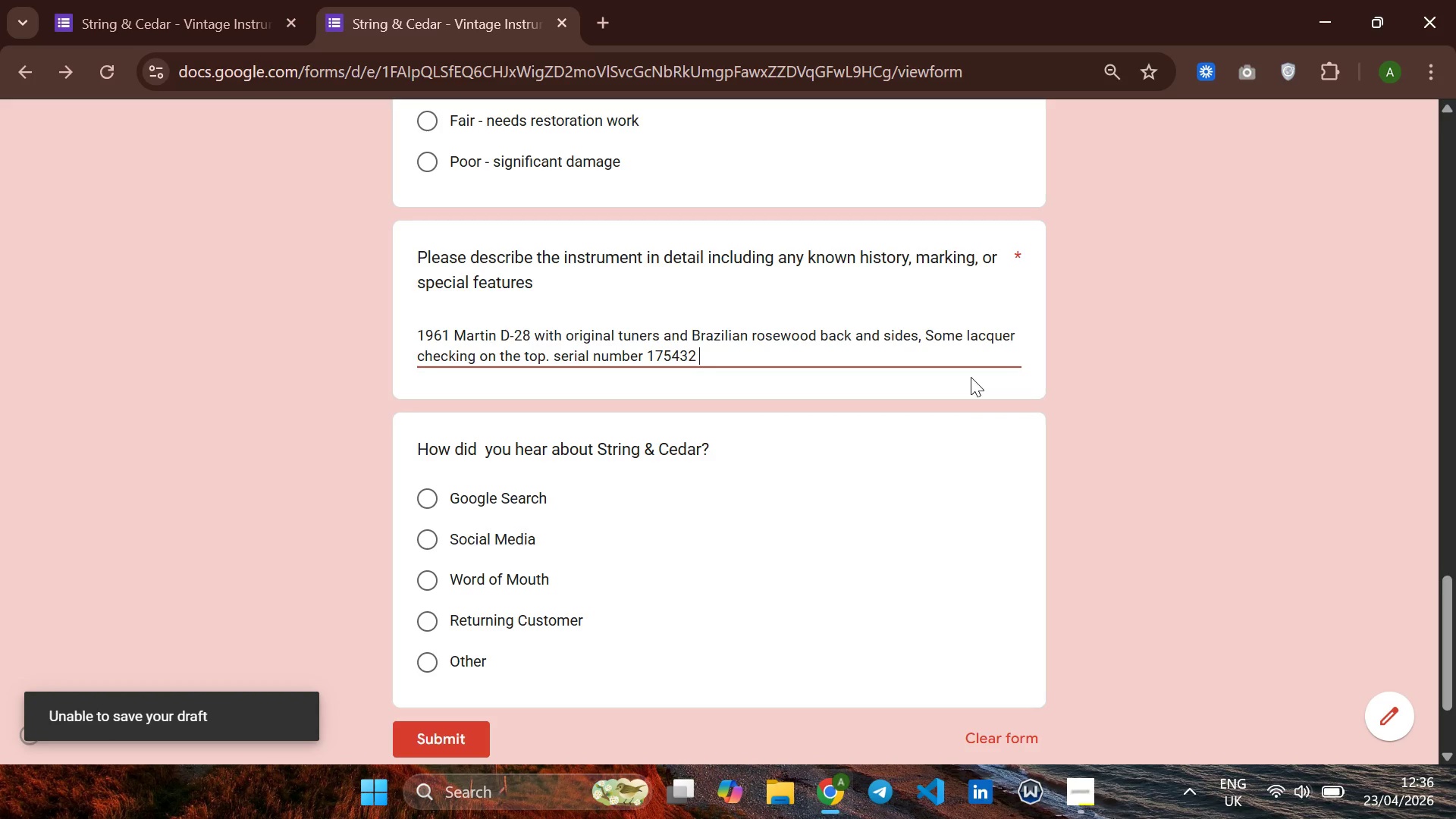 
key(CapsLock)
 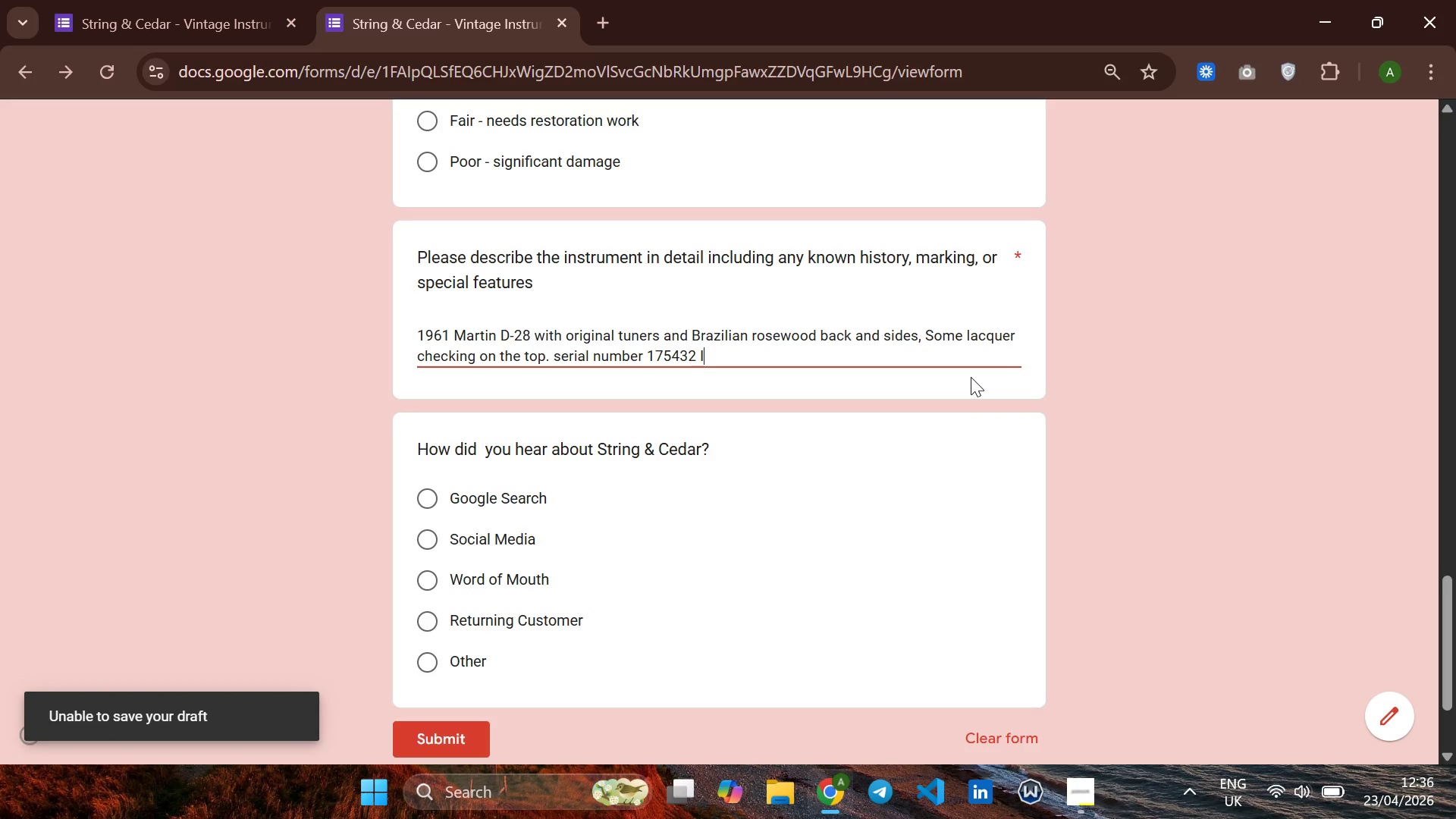 
key(I)
 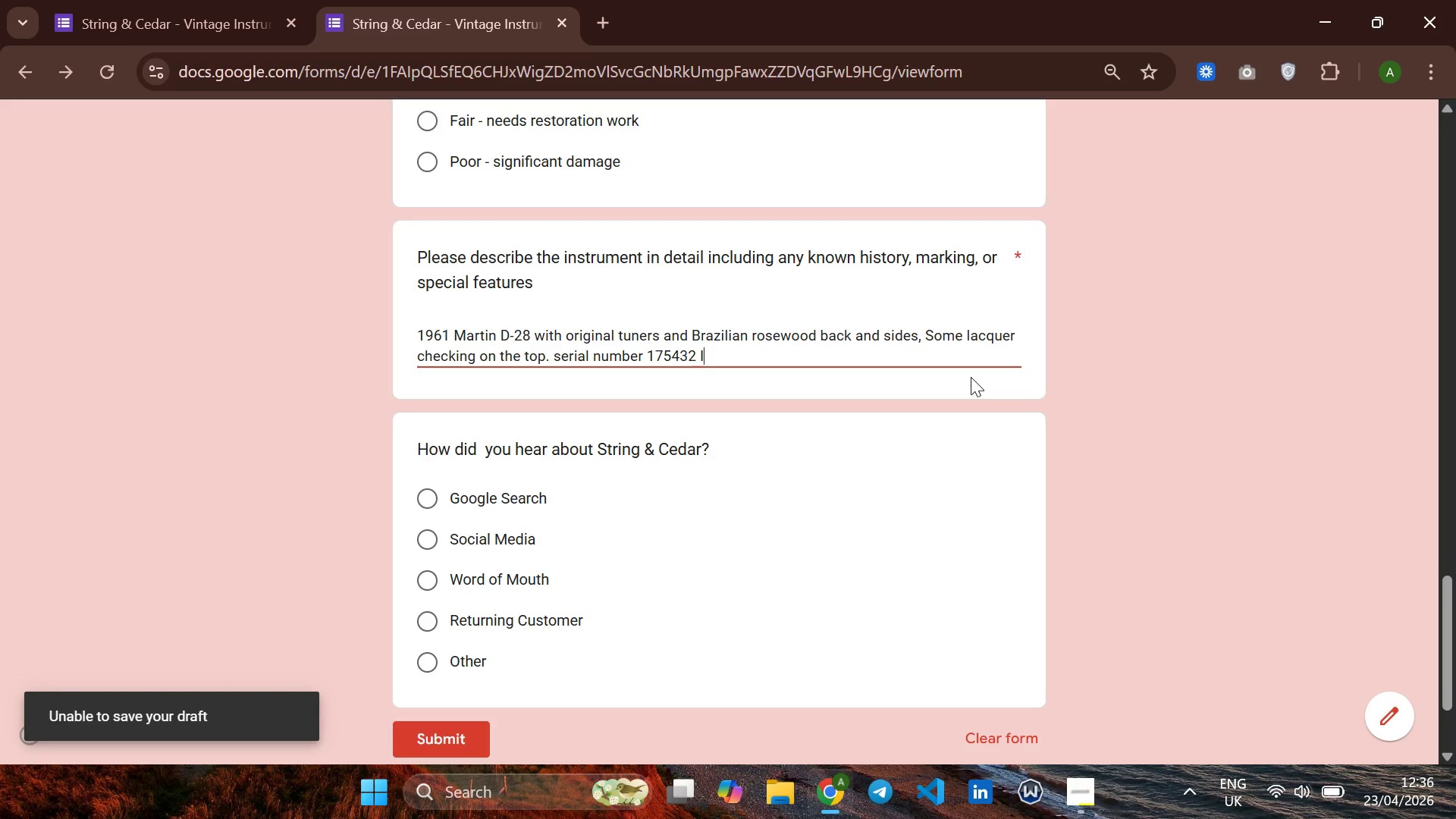 
key(CapsLock)
 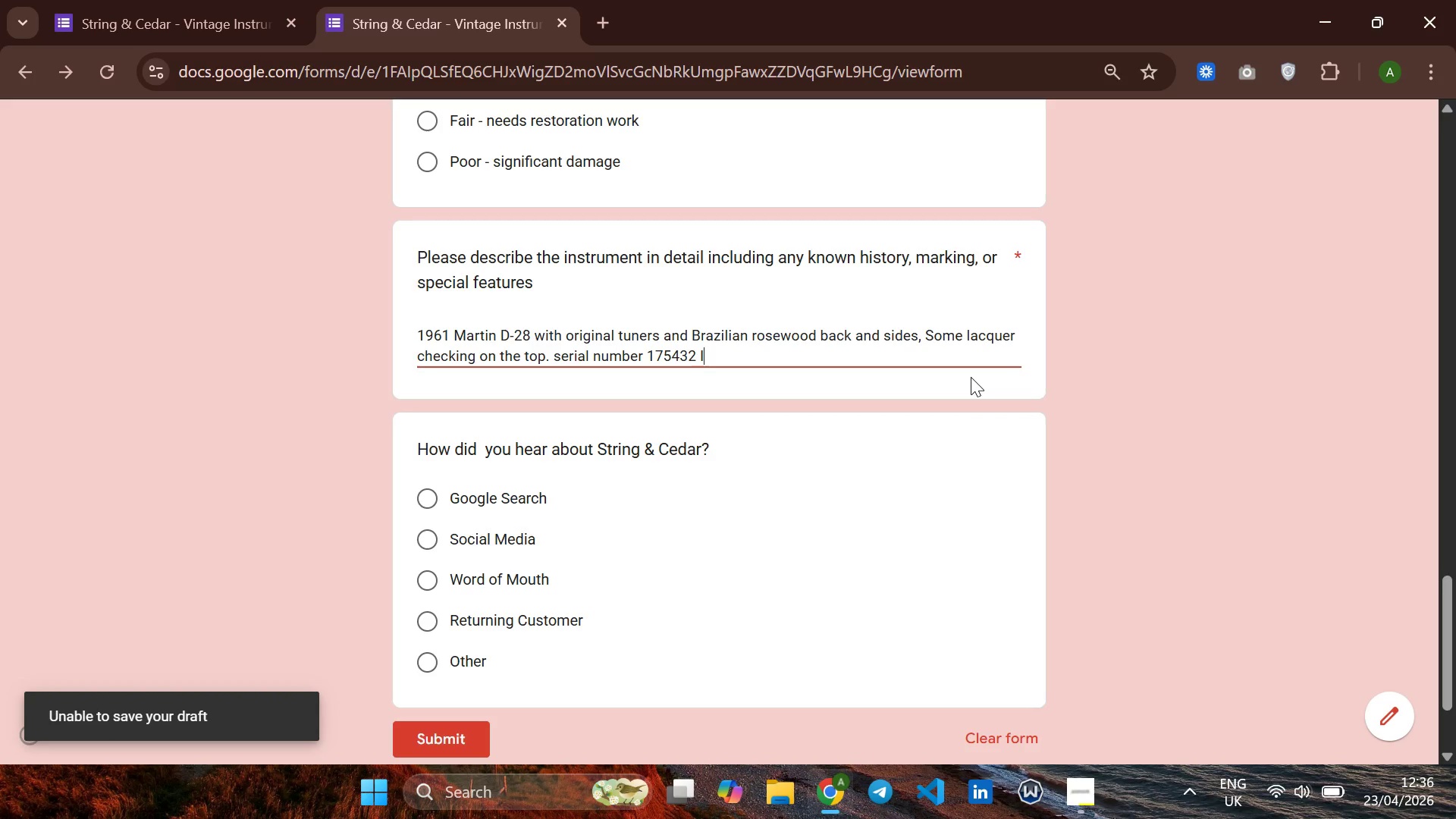 
key(Backspace)
 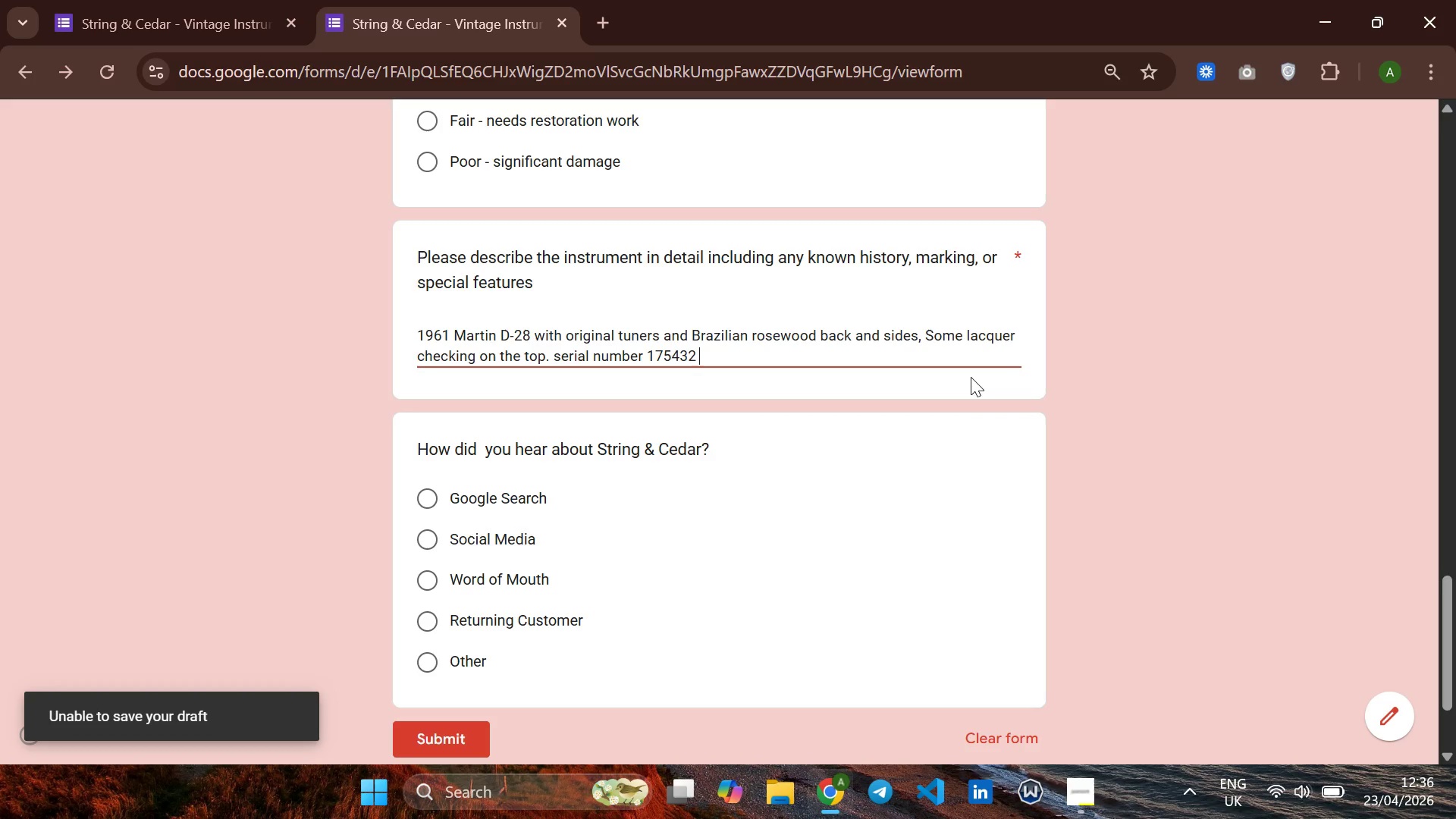 
key(Backspace)
 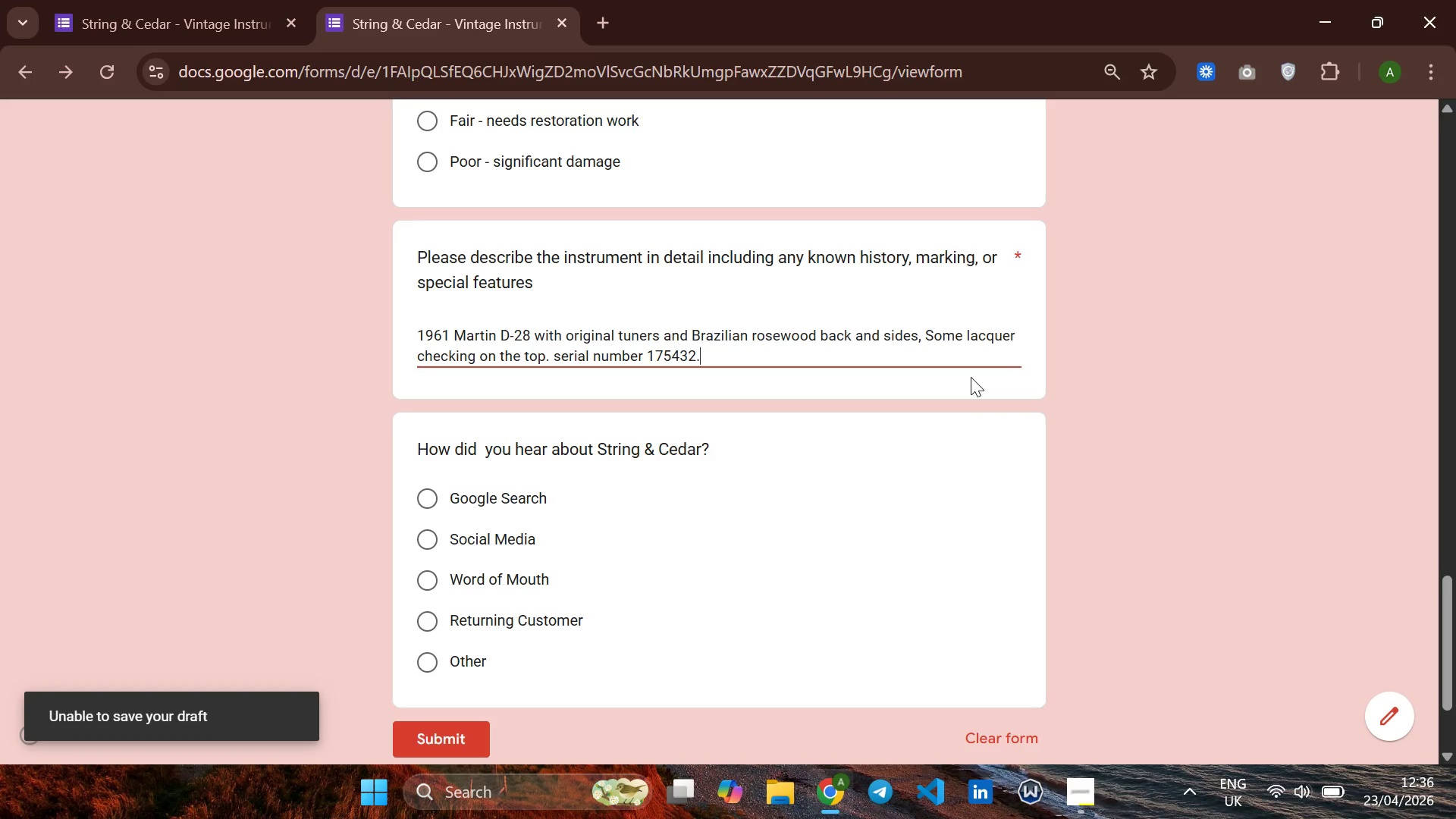 
key(Period)
 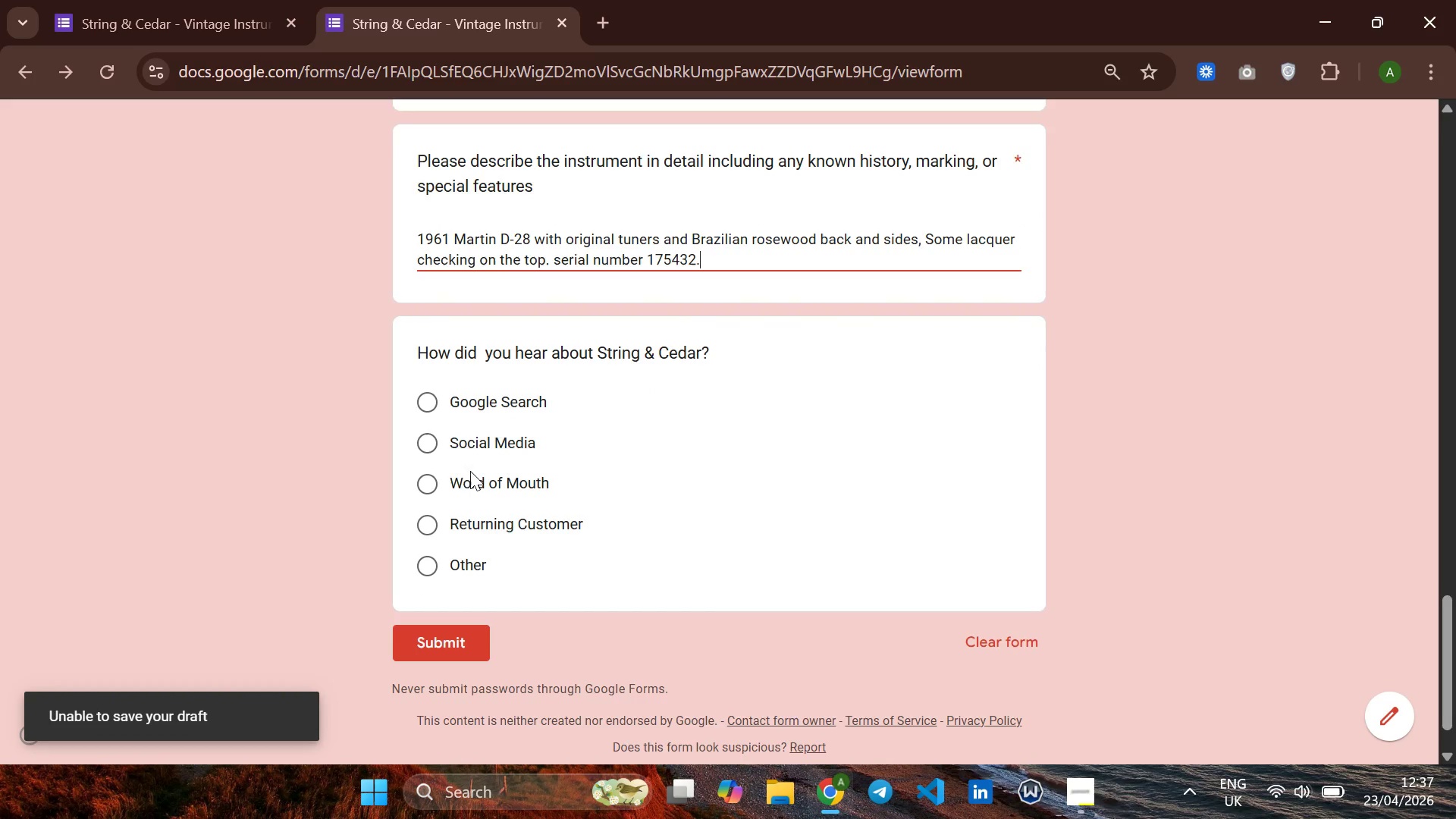 
wait(5.88)
 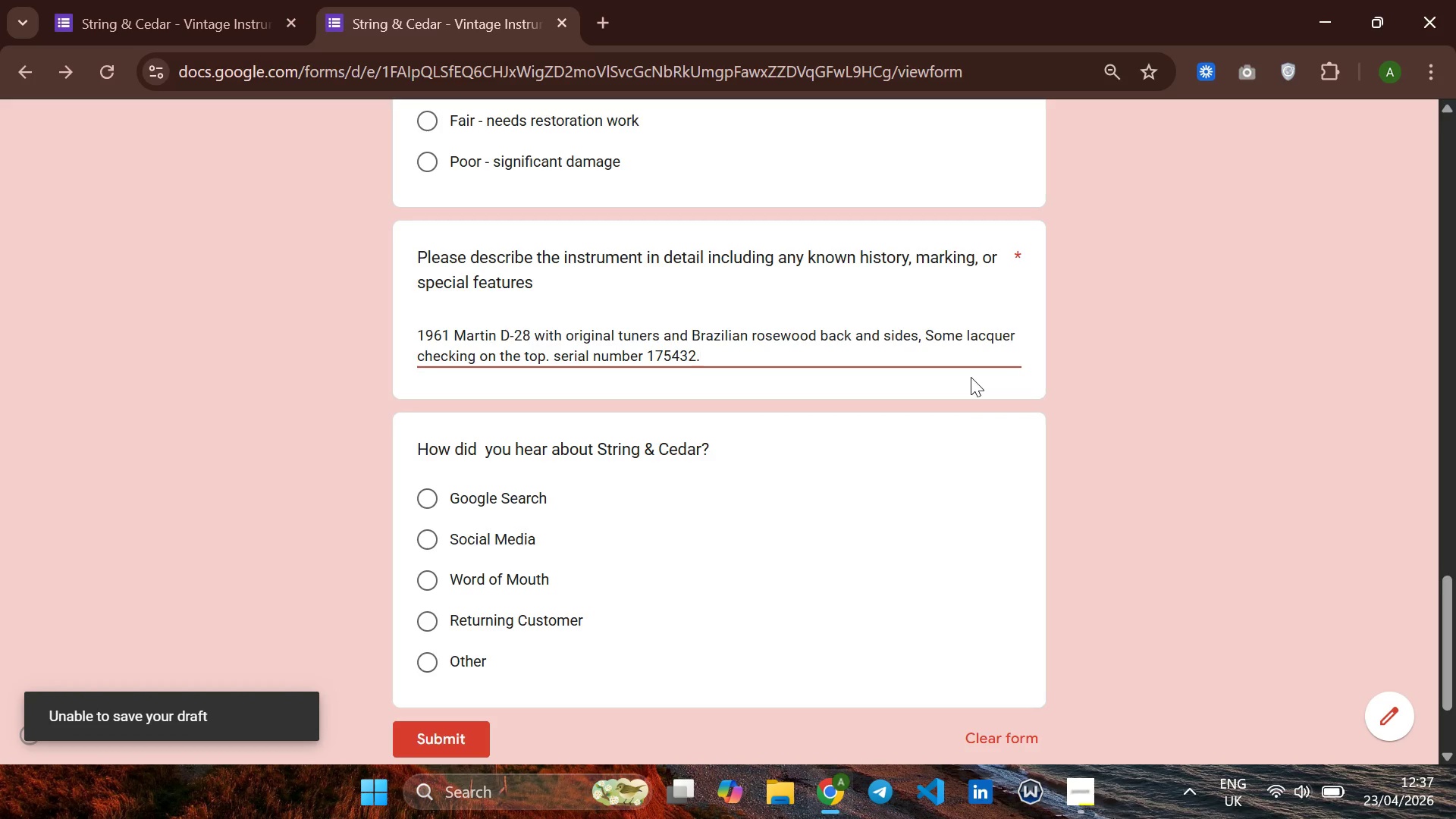 
left_click([429, 488])
 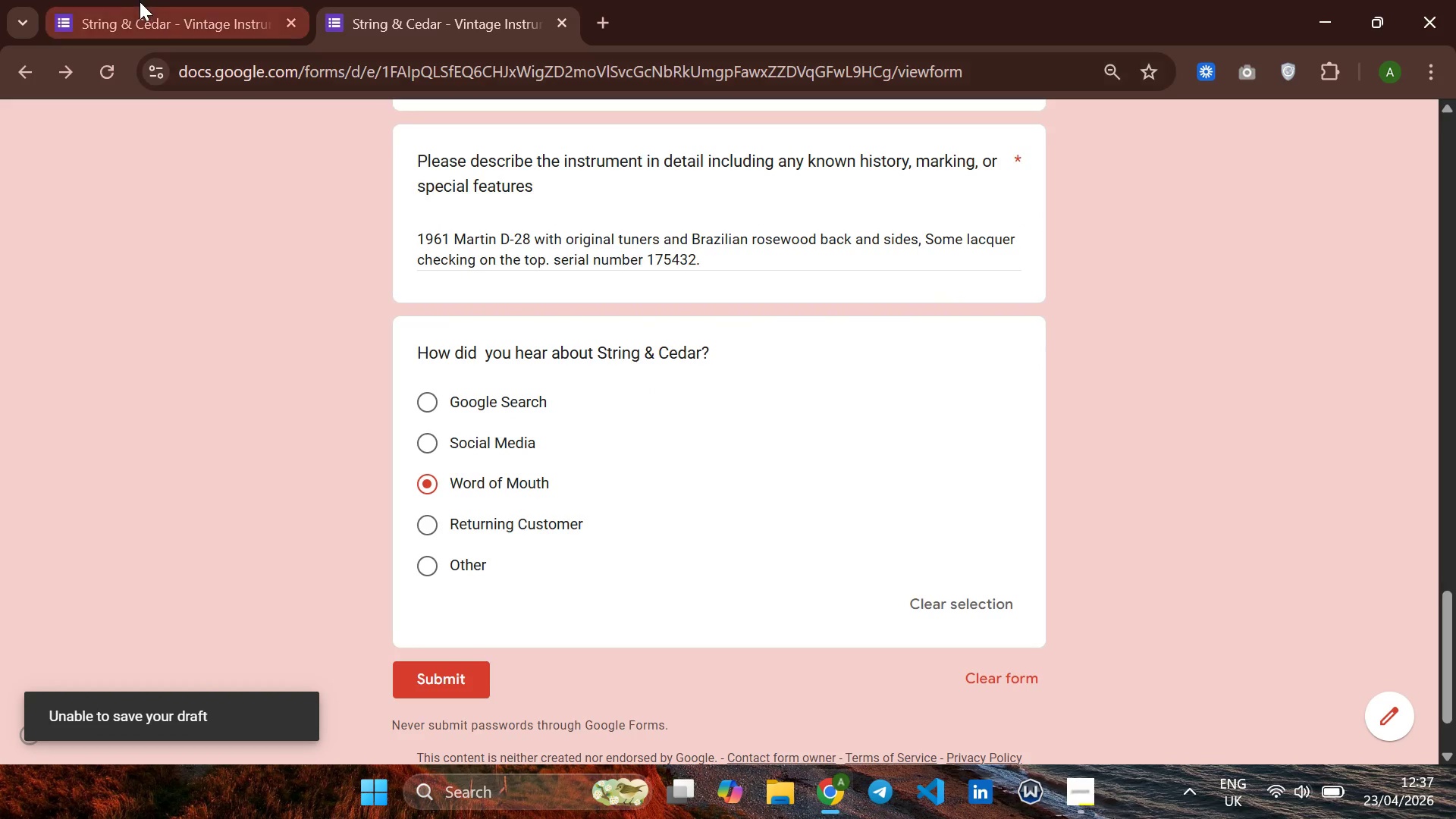 
left_click([157, 15])
 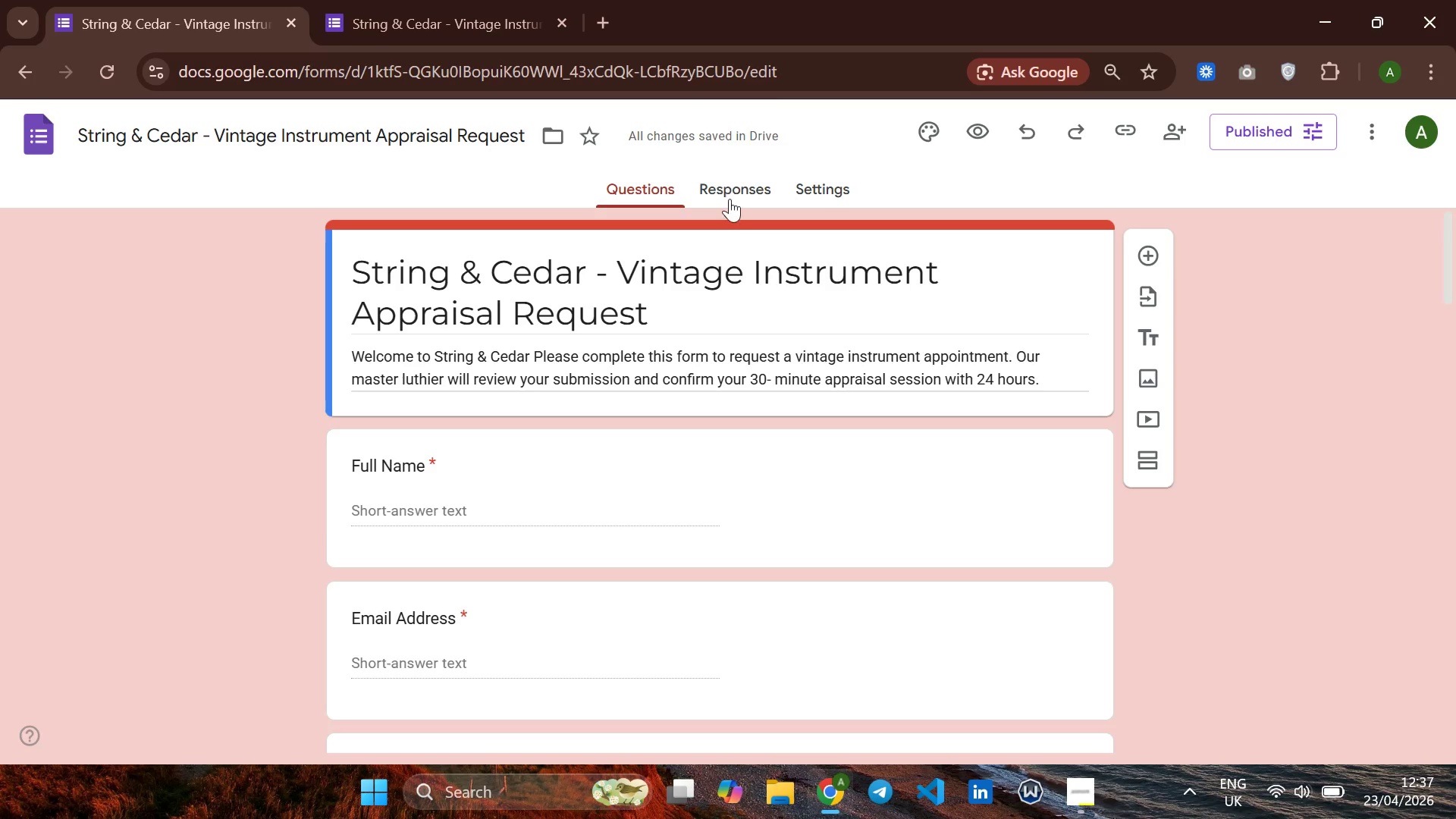 
double_click([730, 202])
 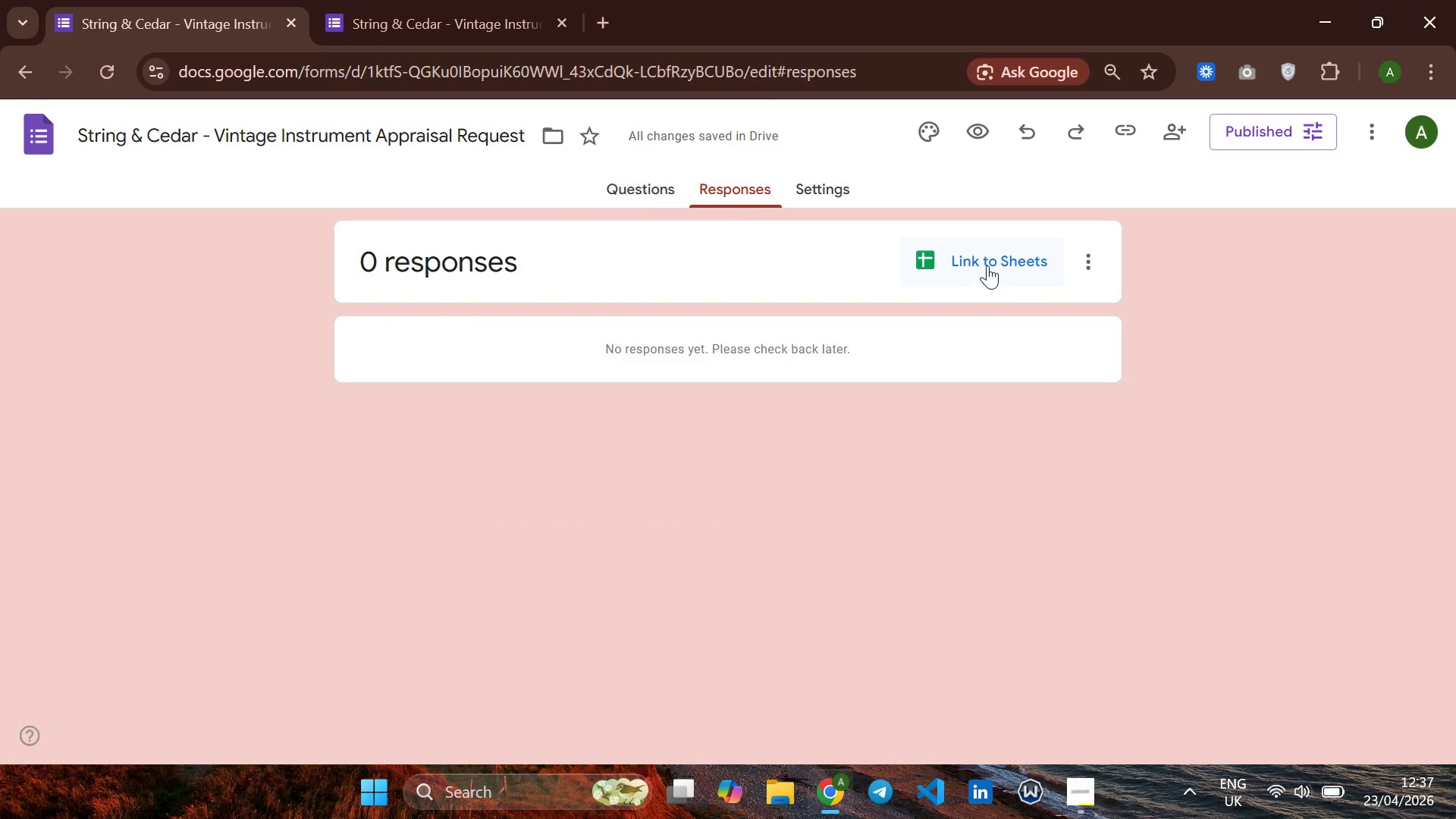 
left_click([984, 265])
 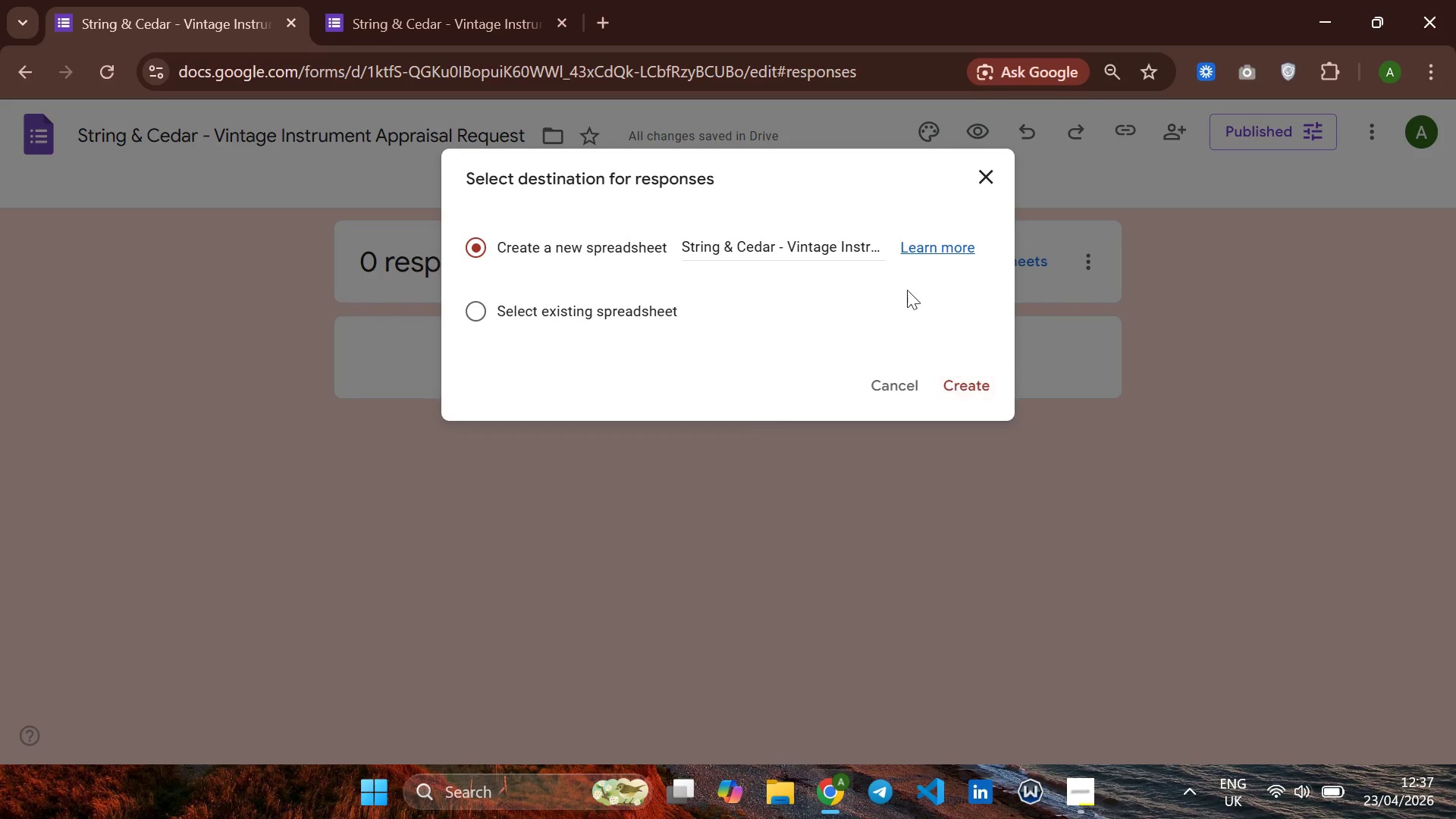 
left_click([809, 228])
 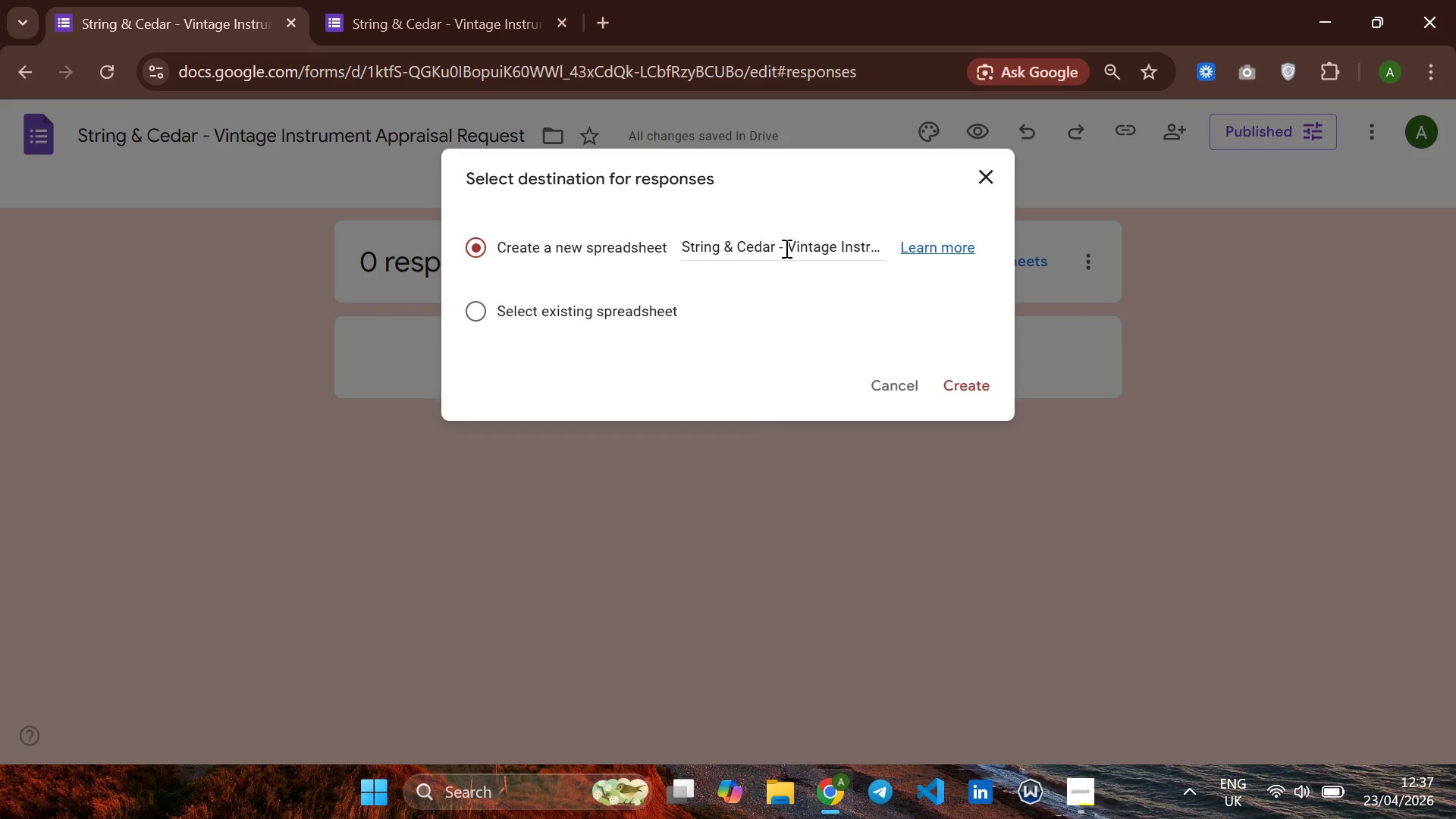 
left_click([785, 248])
 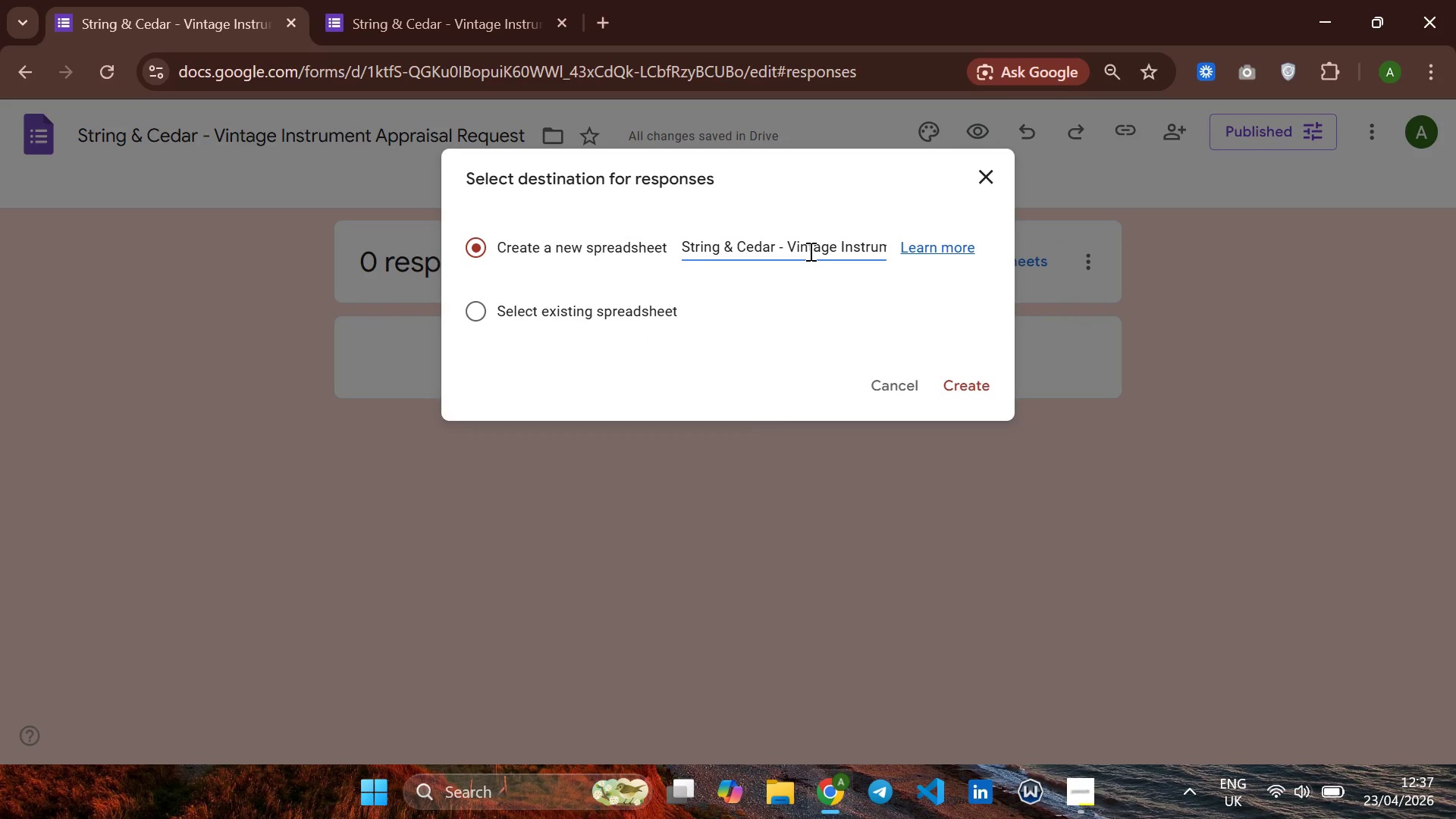 
hold_key(key=ArrowRight, duration=1.52)
 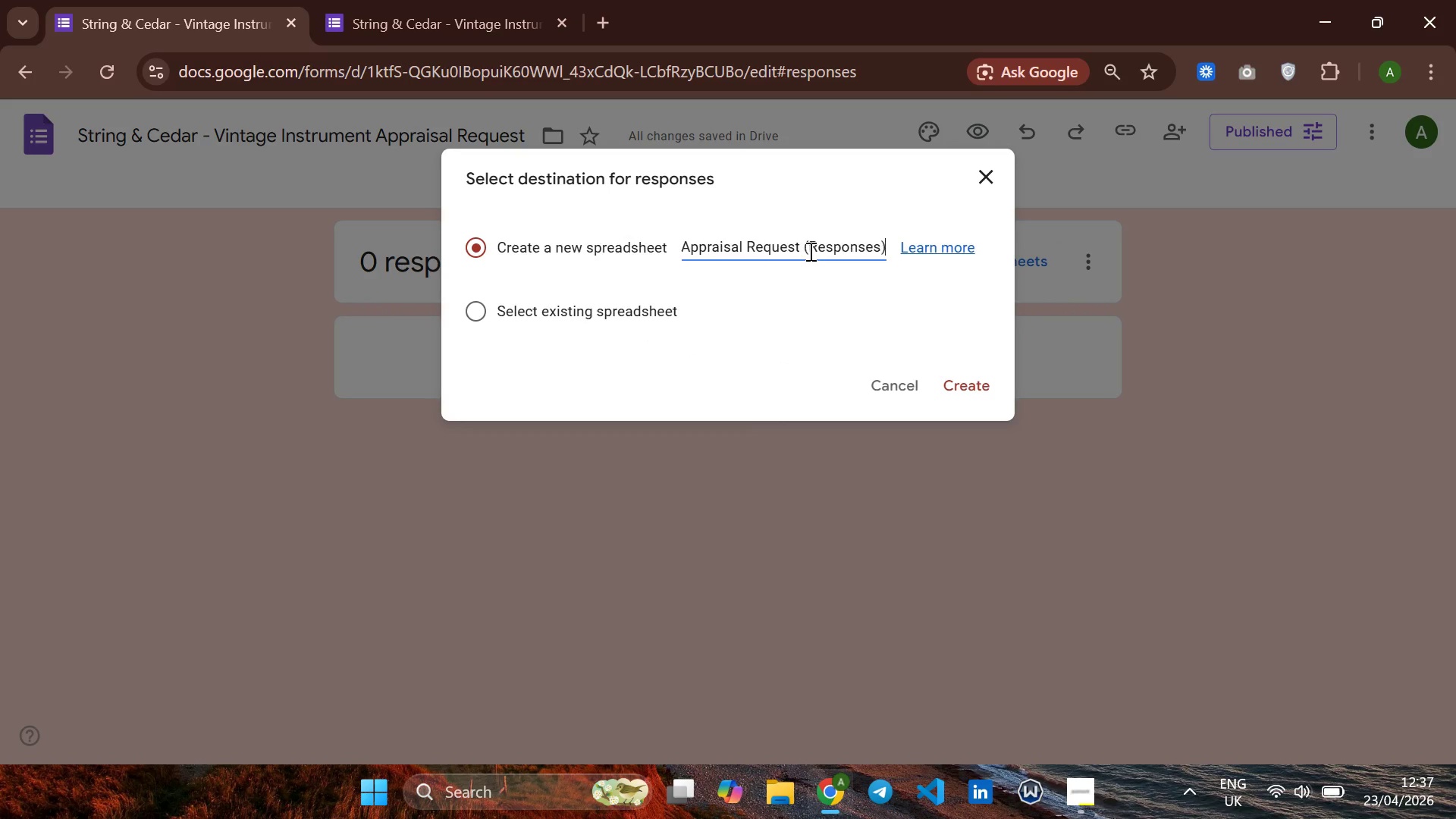 
hold_key(key=ArrowRight, duration=0.89)
 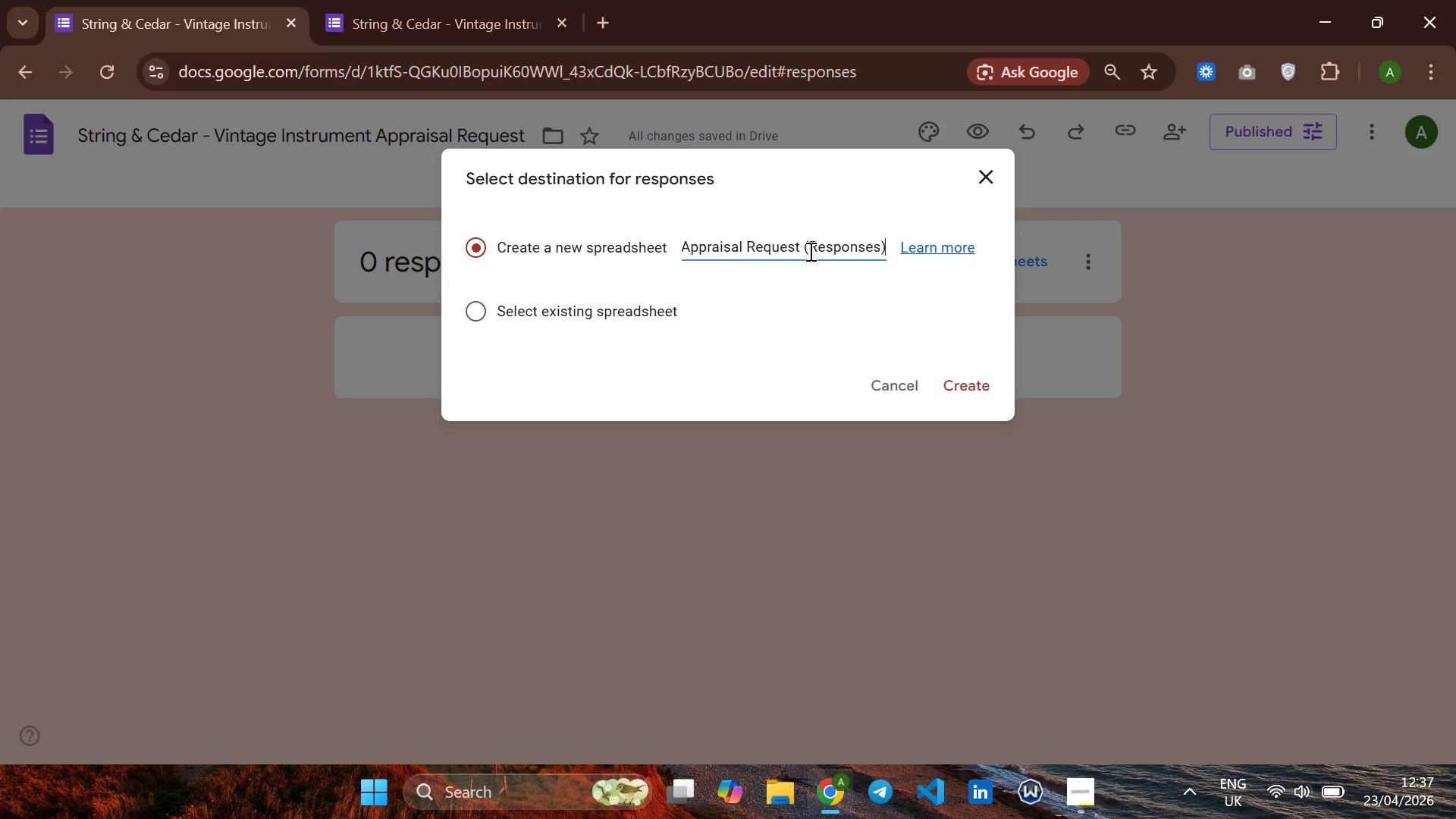 
wait(8.97)
 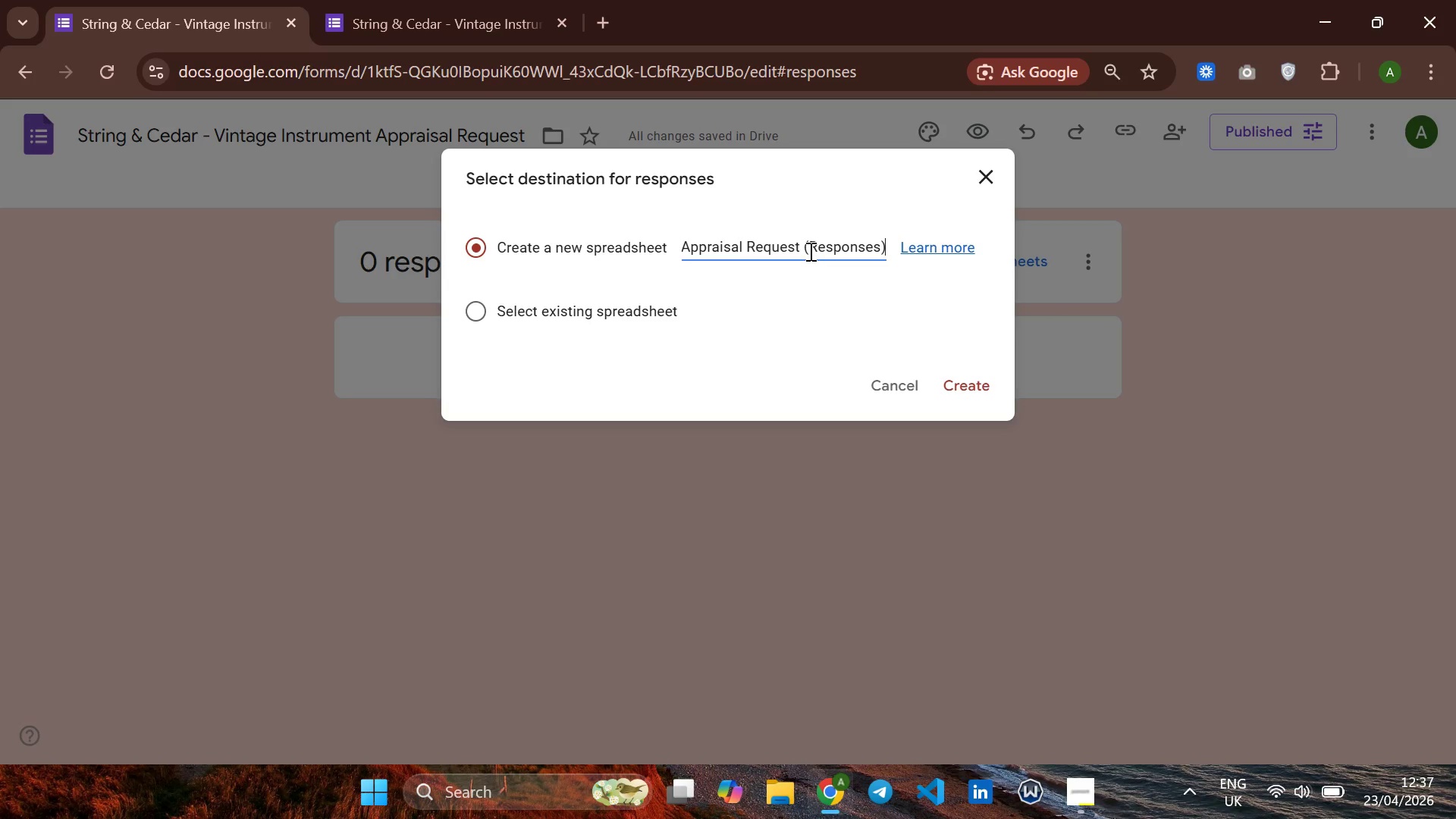 
hold_key(key=Backspace, duration=0.77)
 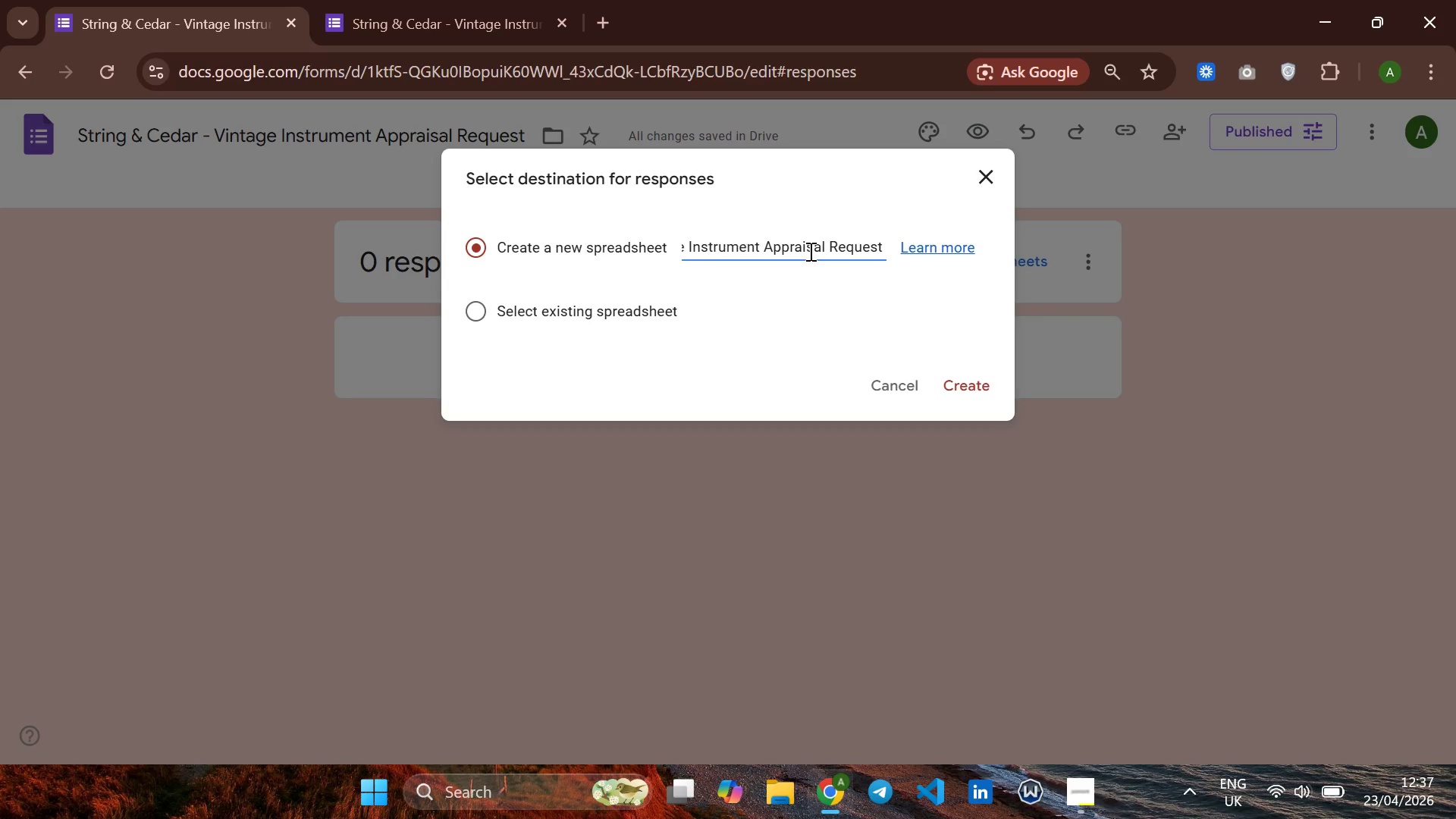 
key(Backspace)
 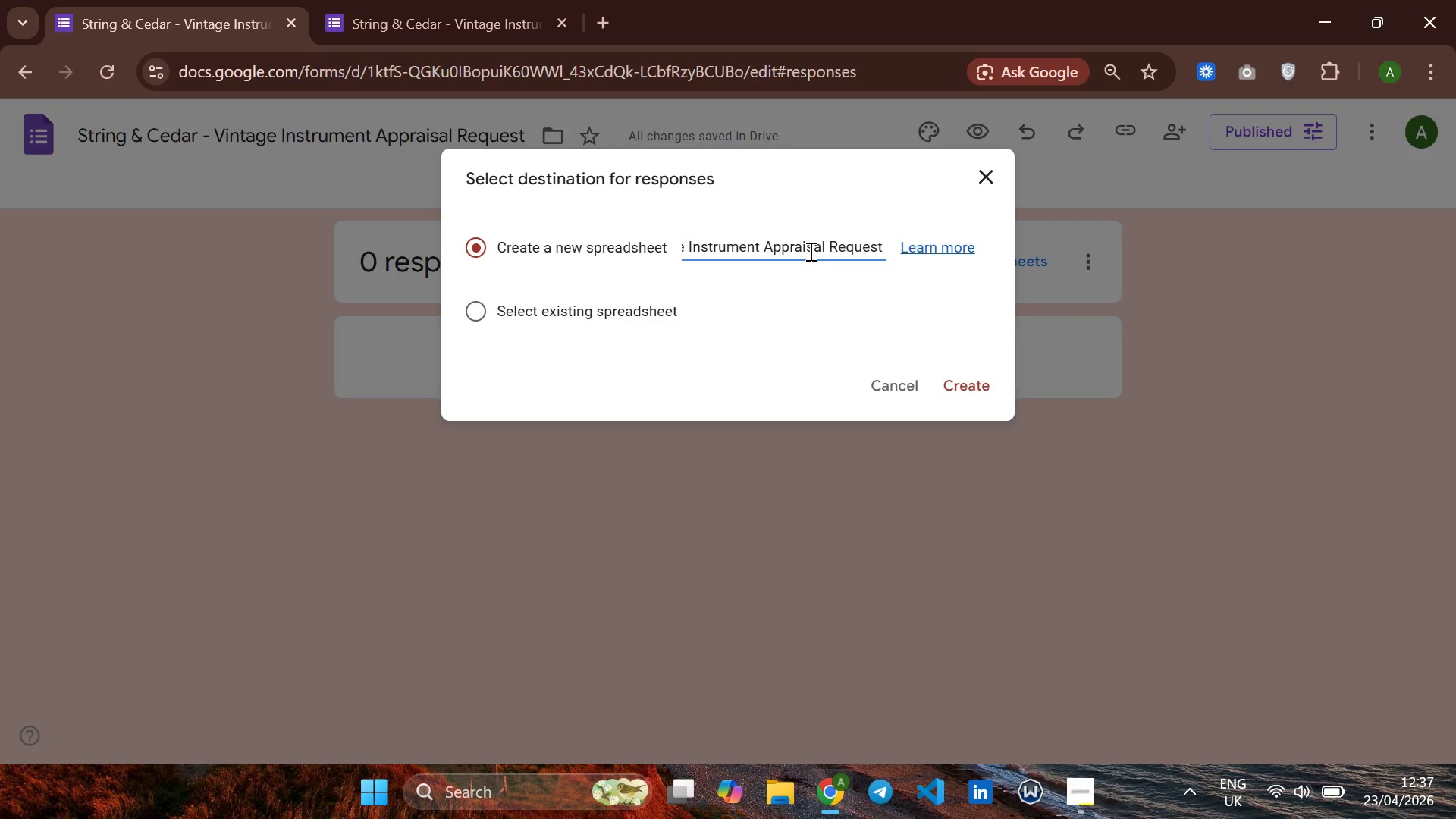 
key(Backspace)
 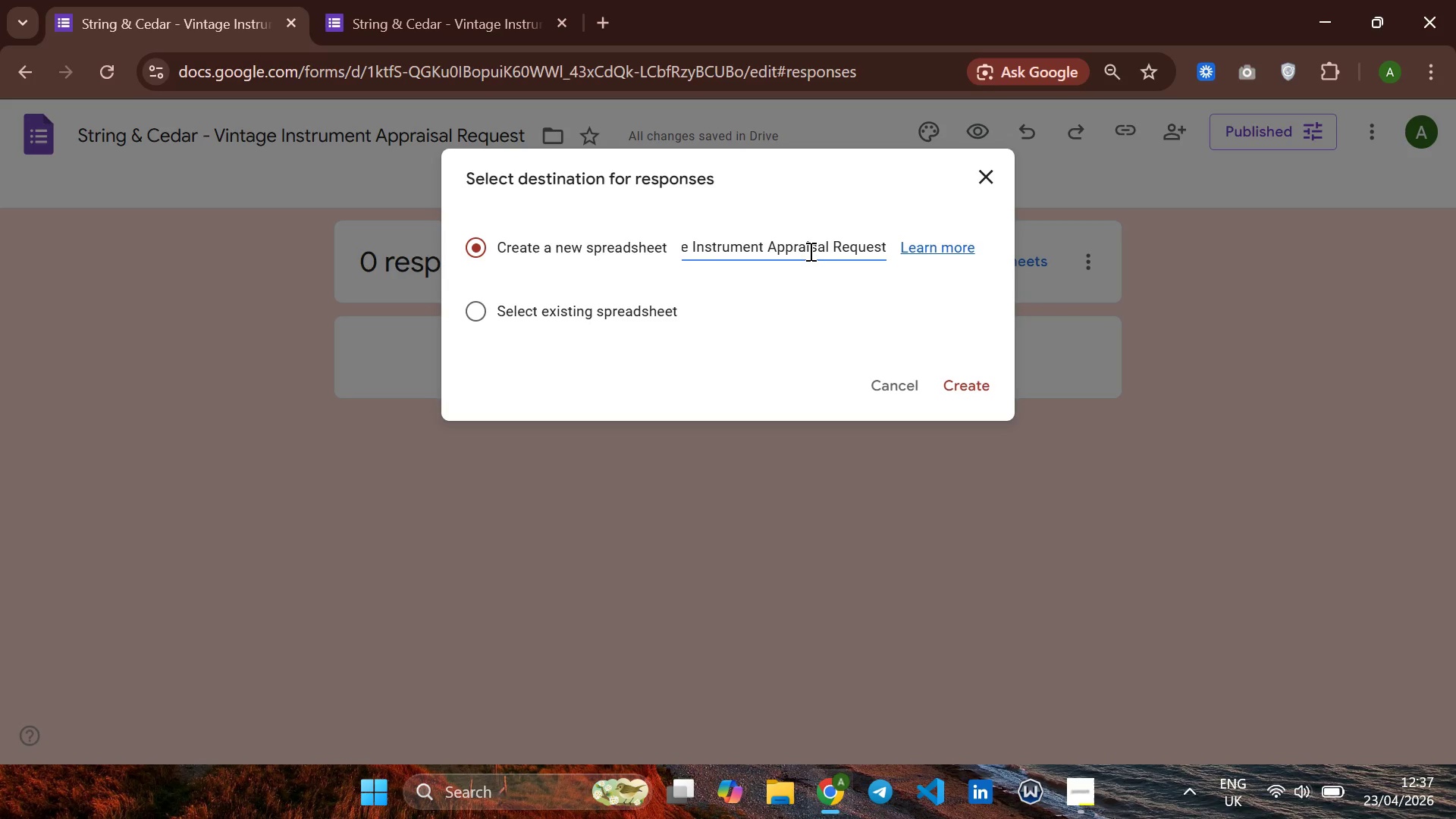 
key(Backspace)
 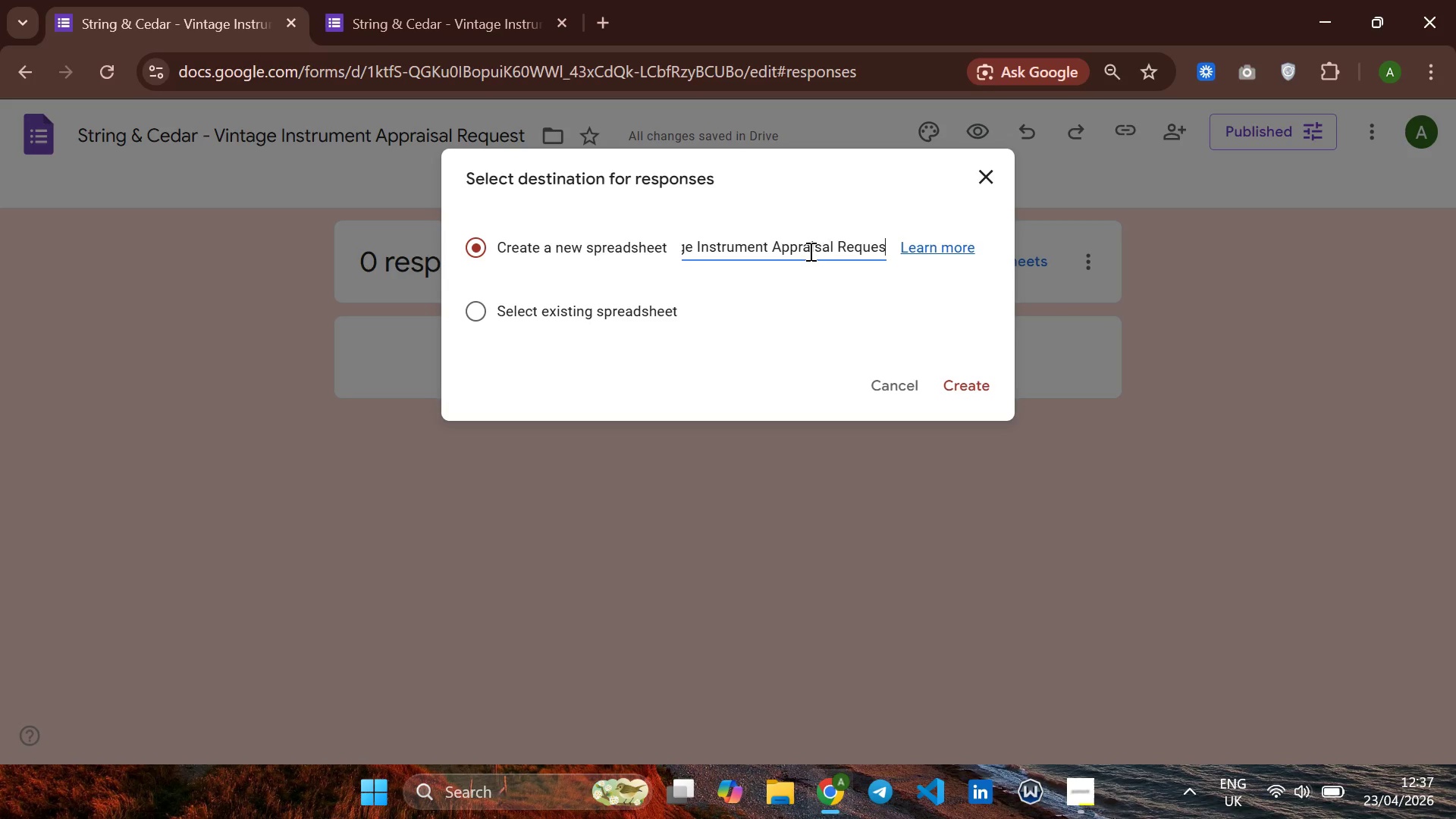 
key(Backspace)
 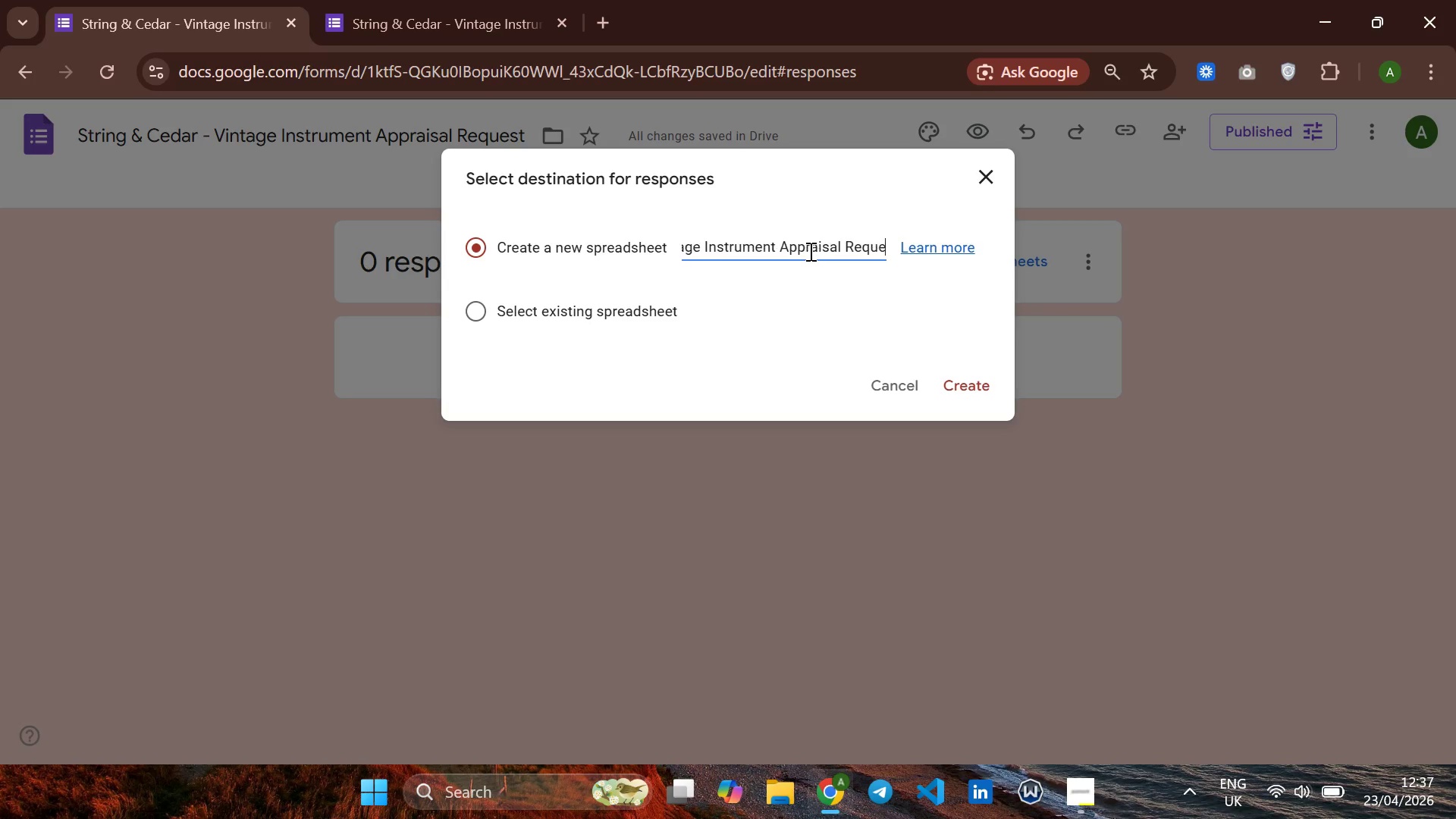 
key(Backspace)
 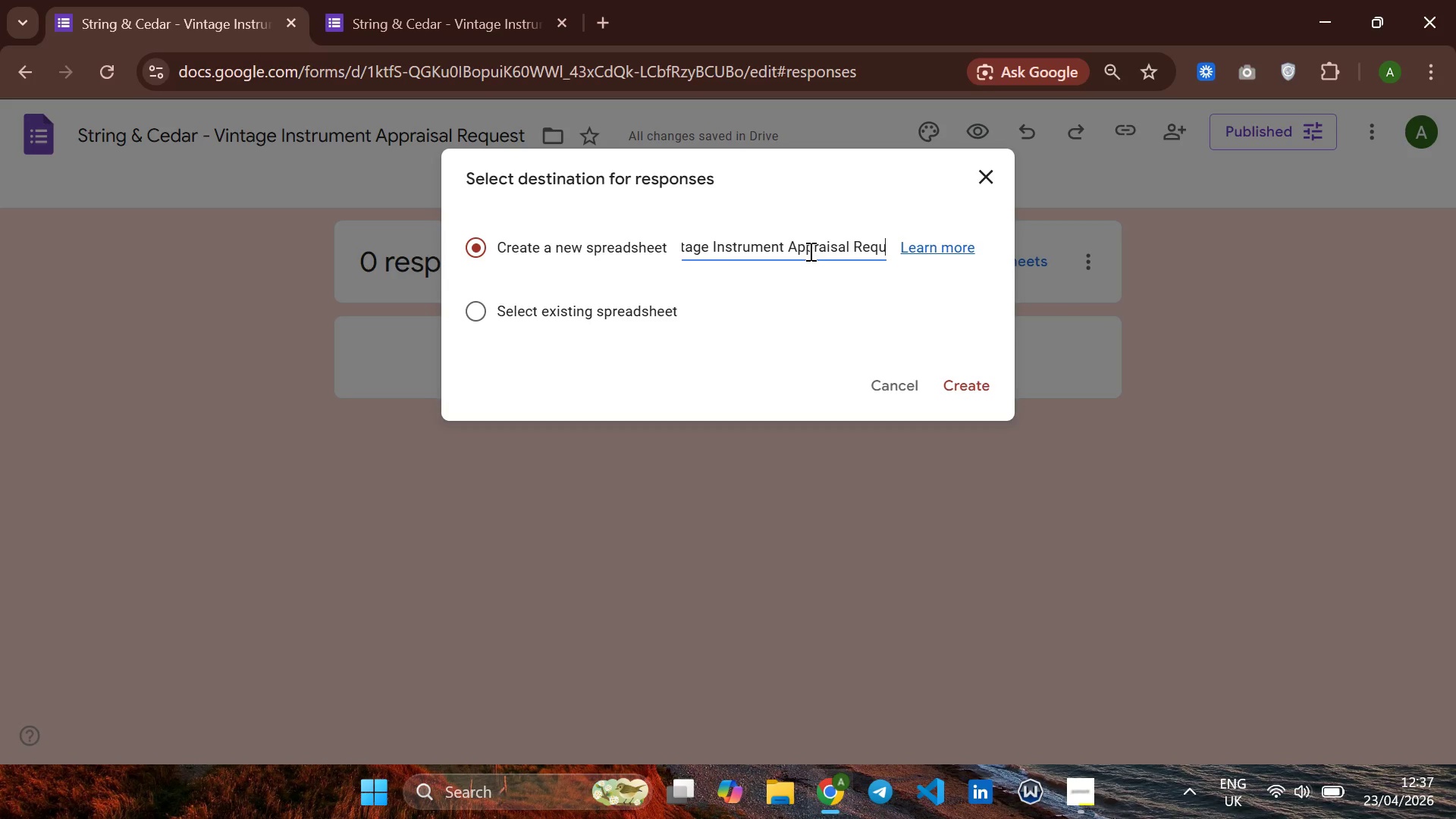 
key(Backspace)
 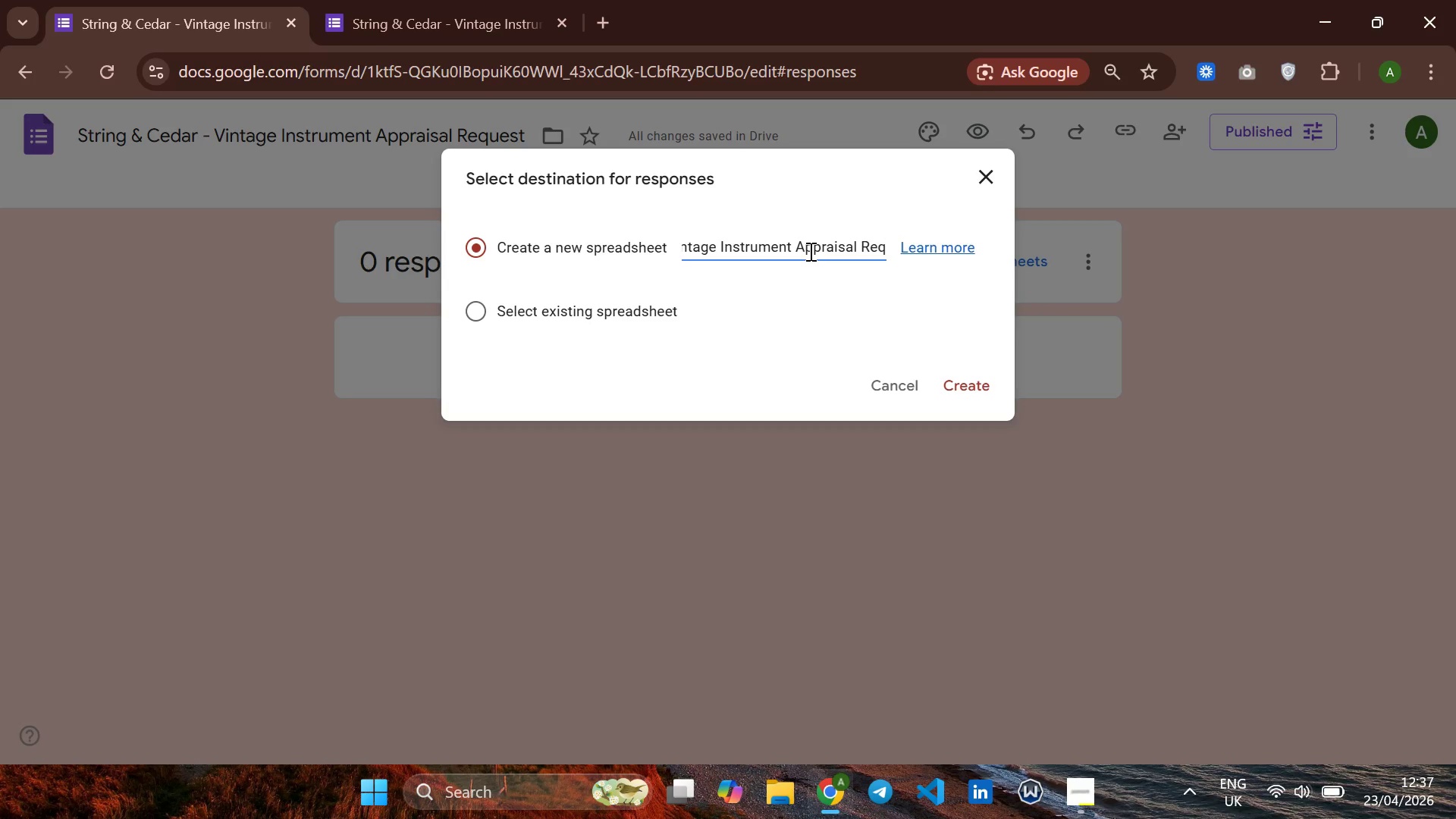 
key(Backspace)
 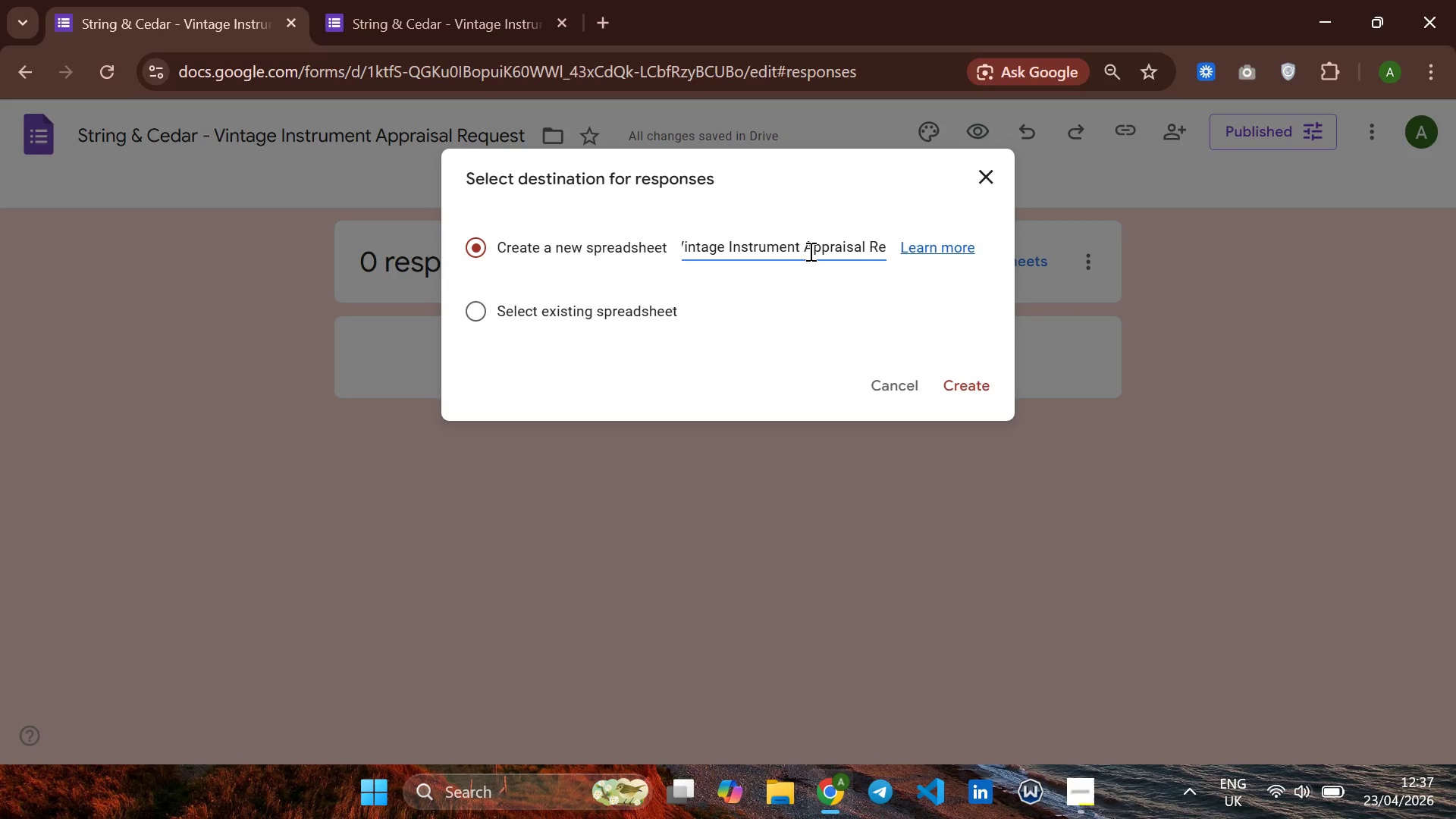 
key(Backspace)
 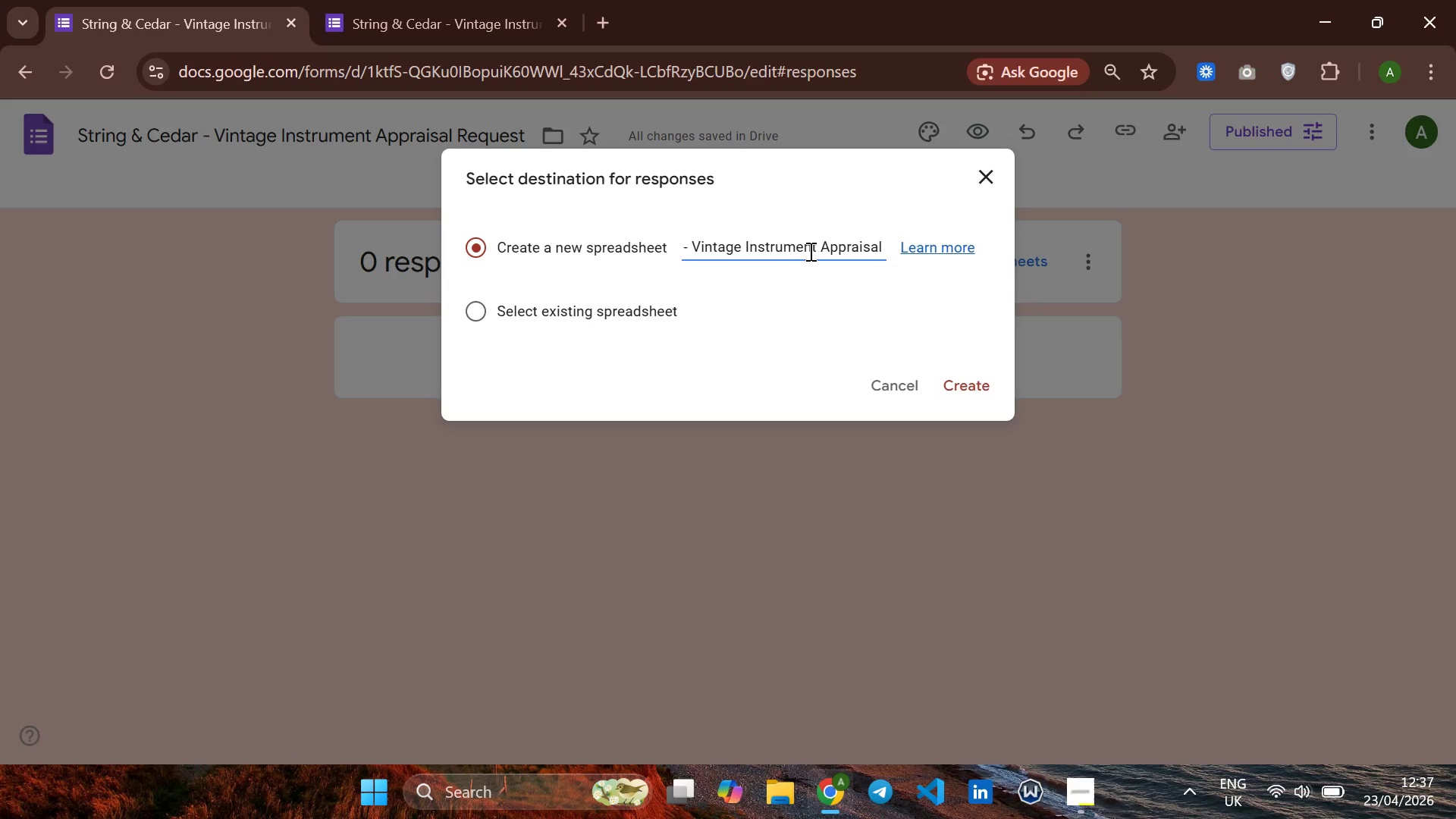 
key(Backspace)
 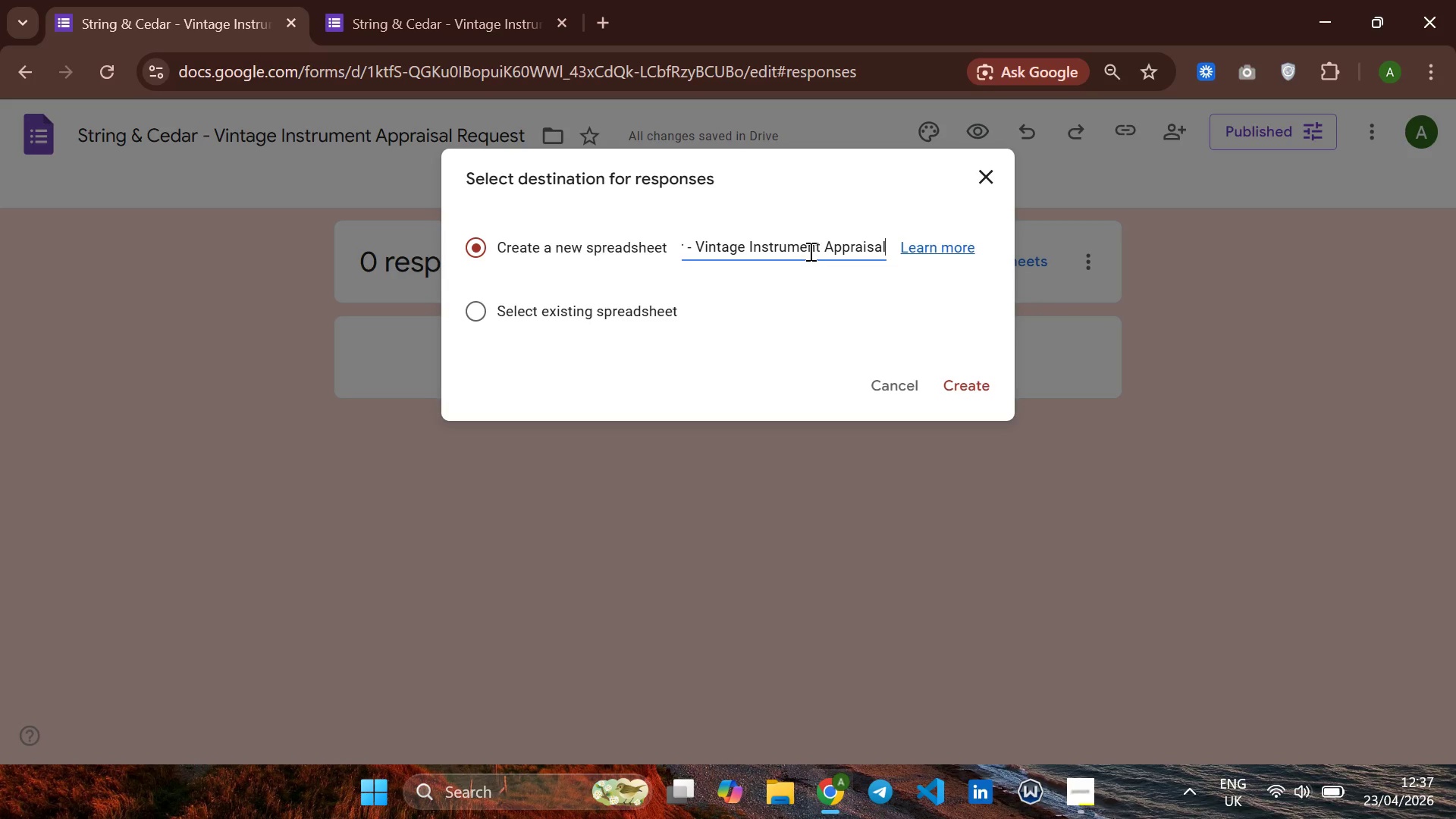 
key(Backspace)
 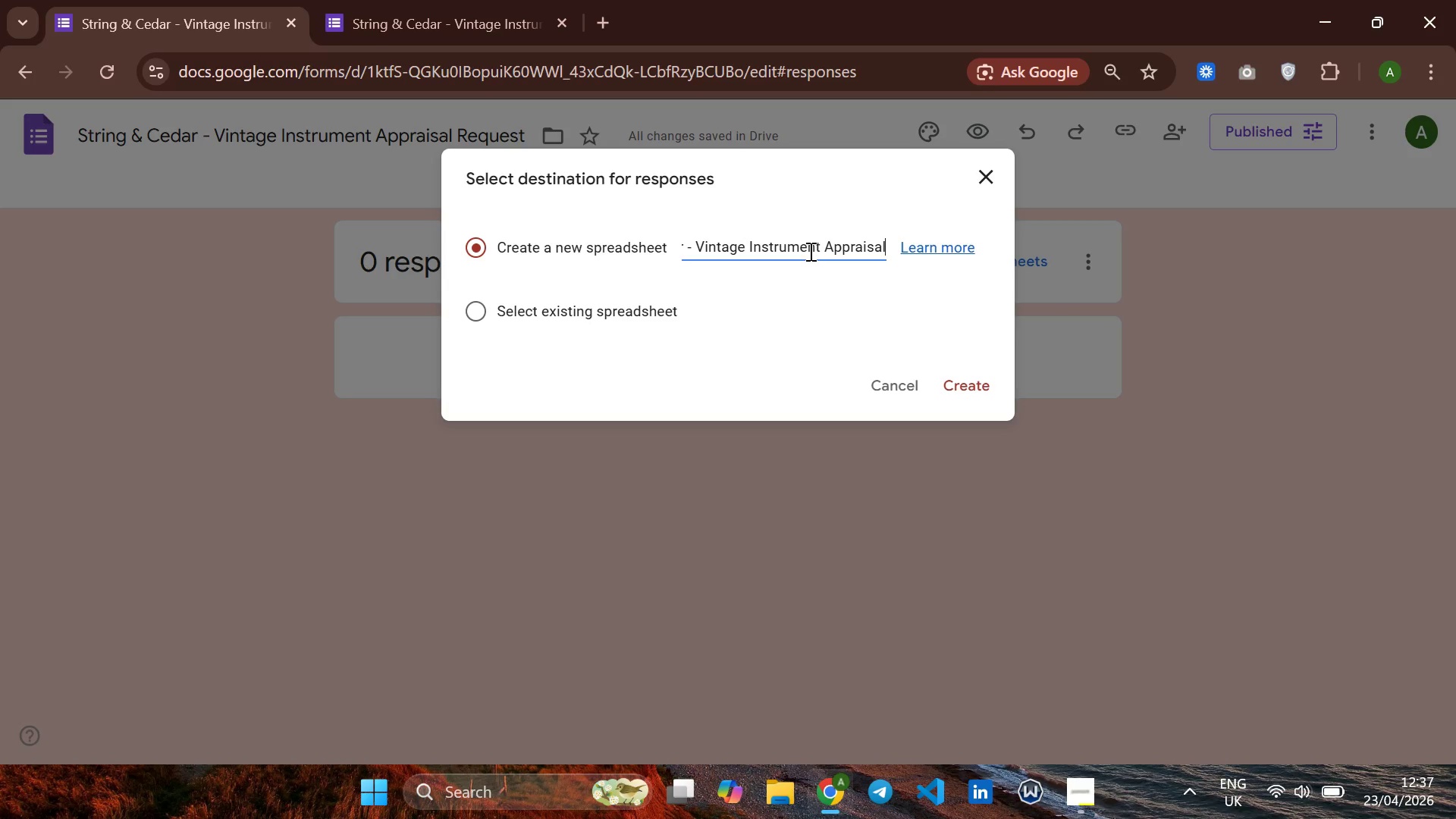 
key(Backspace)
 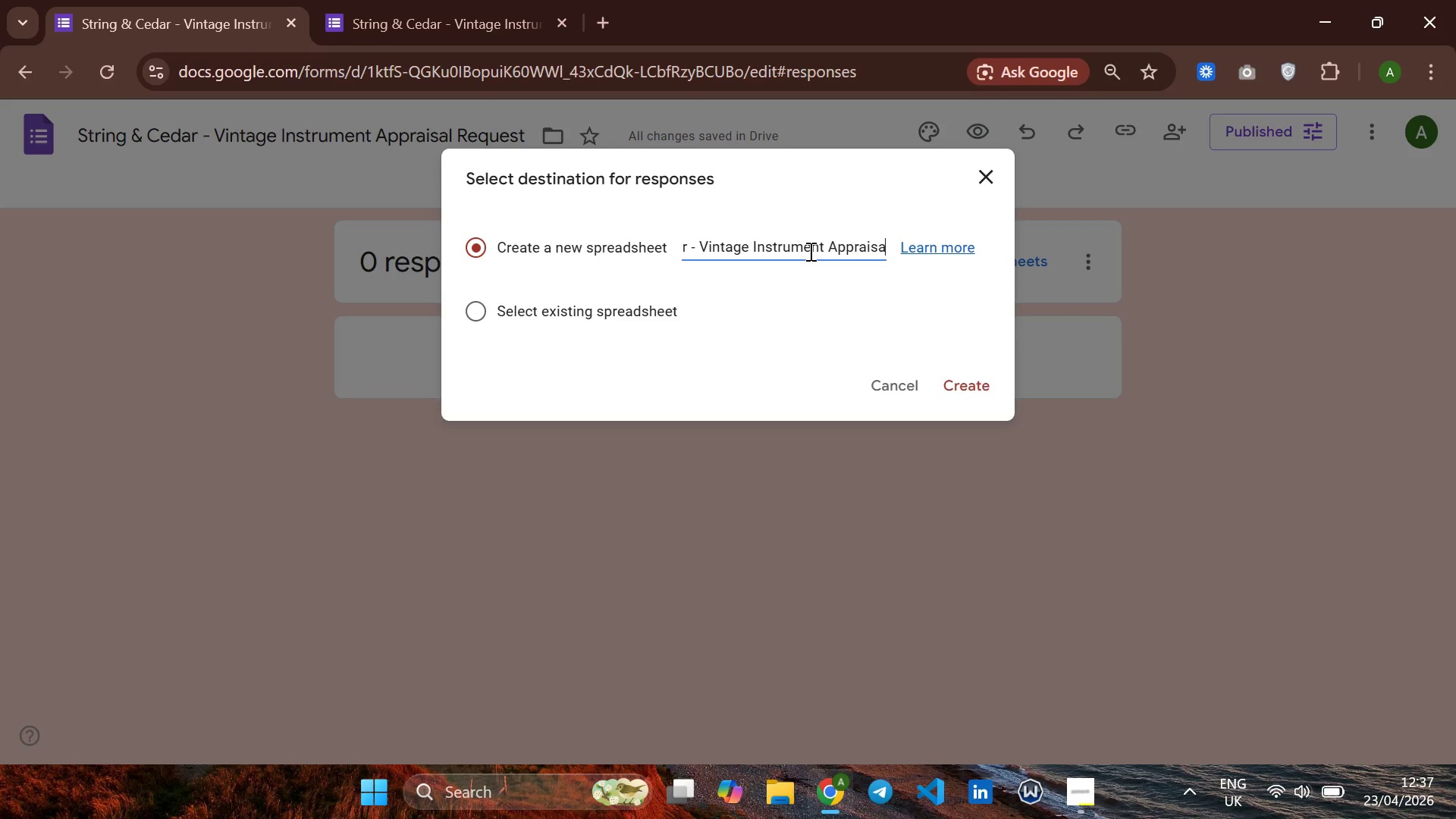 
key(Backspace)
 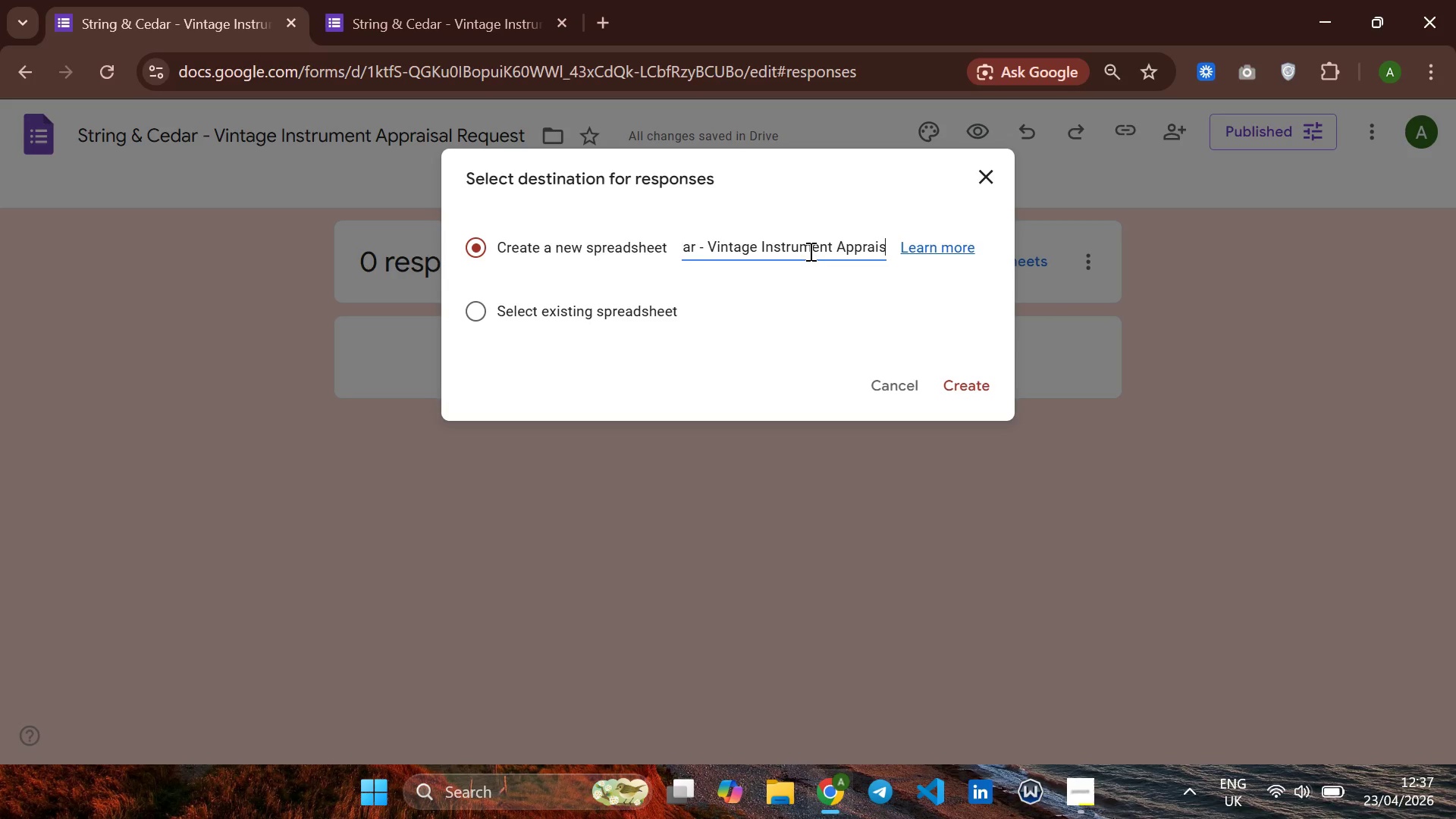 
key(Backspace)
 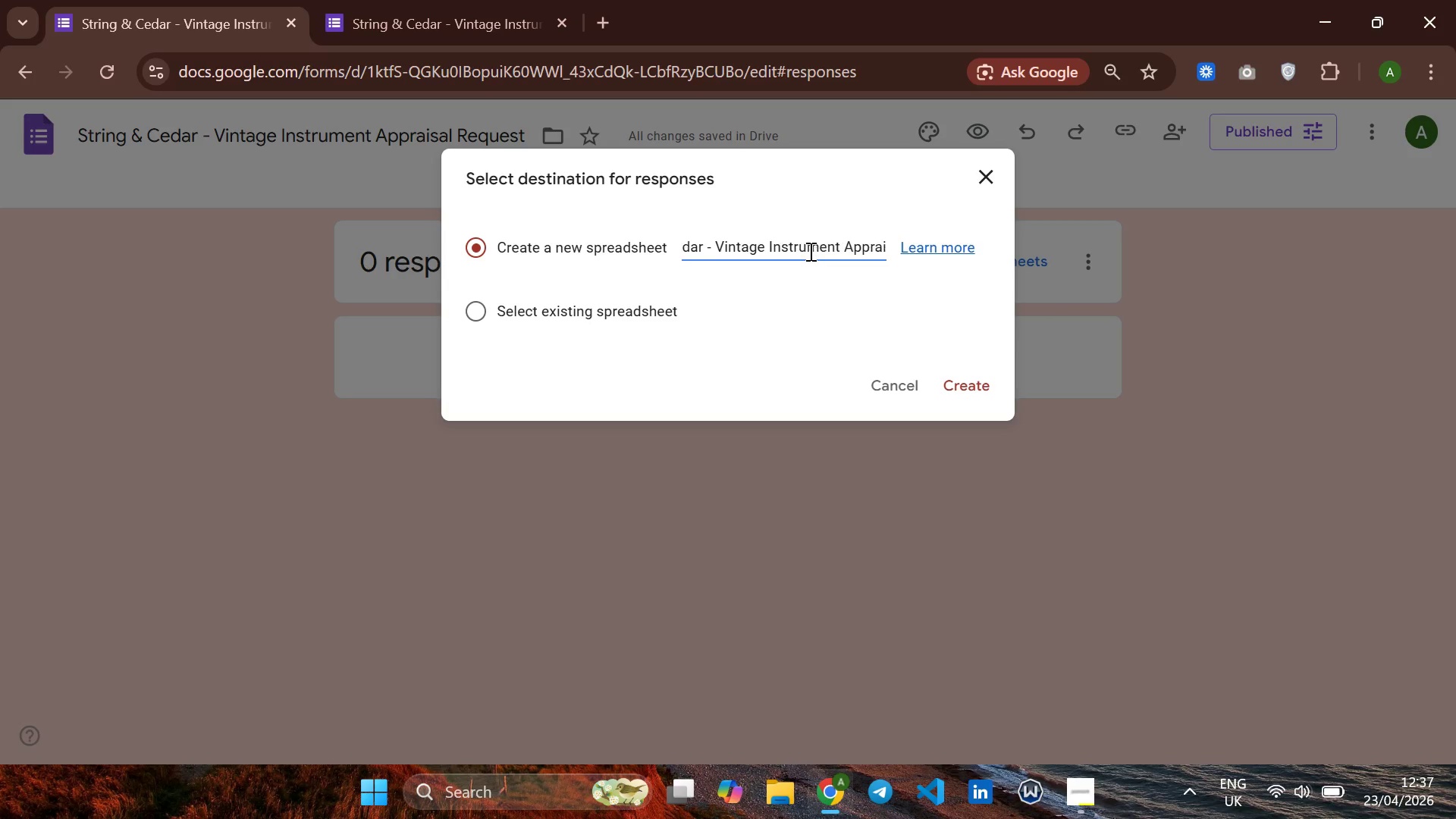 
key(Backspace)
 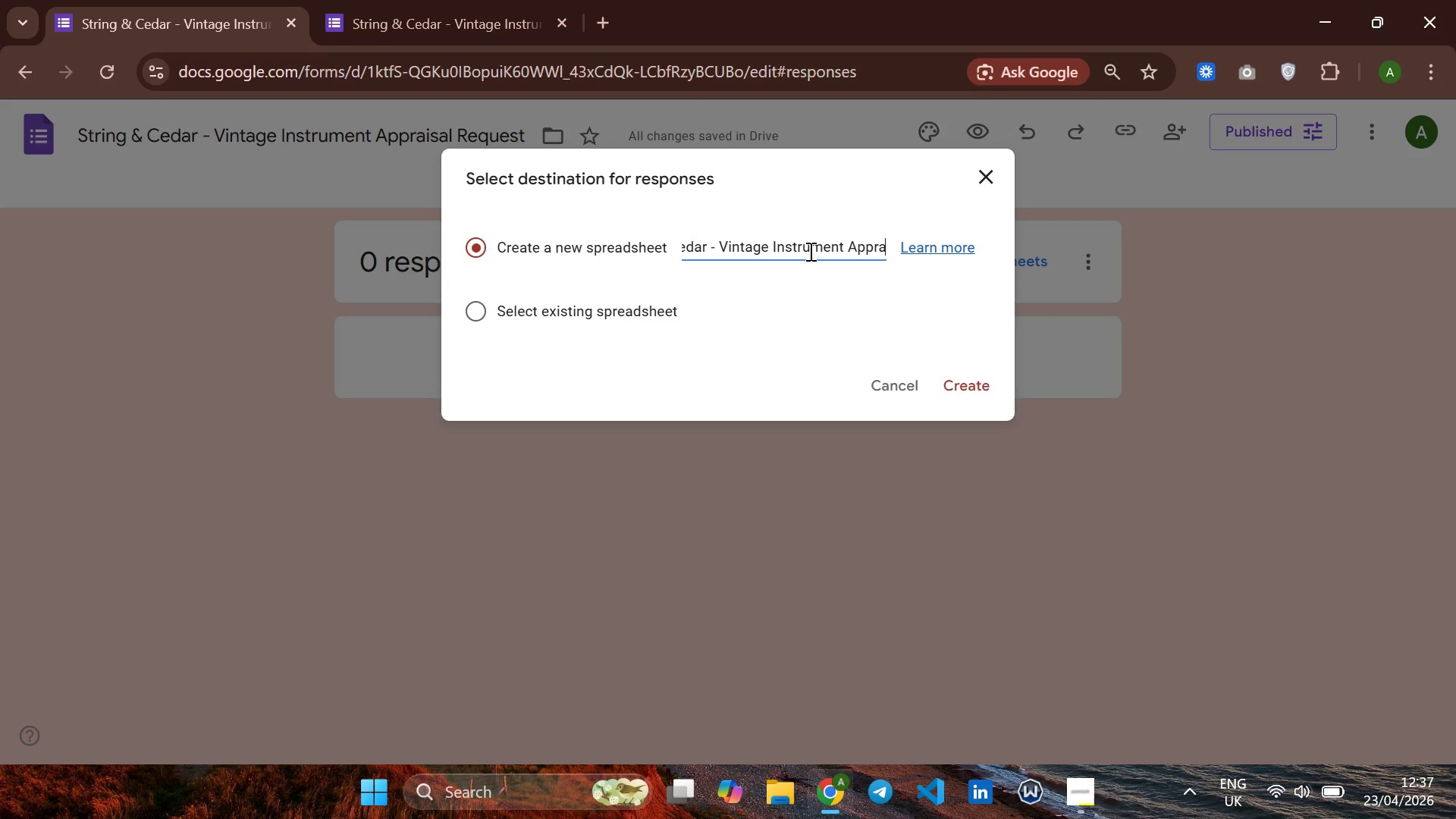 
key(Backspace)
 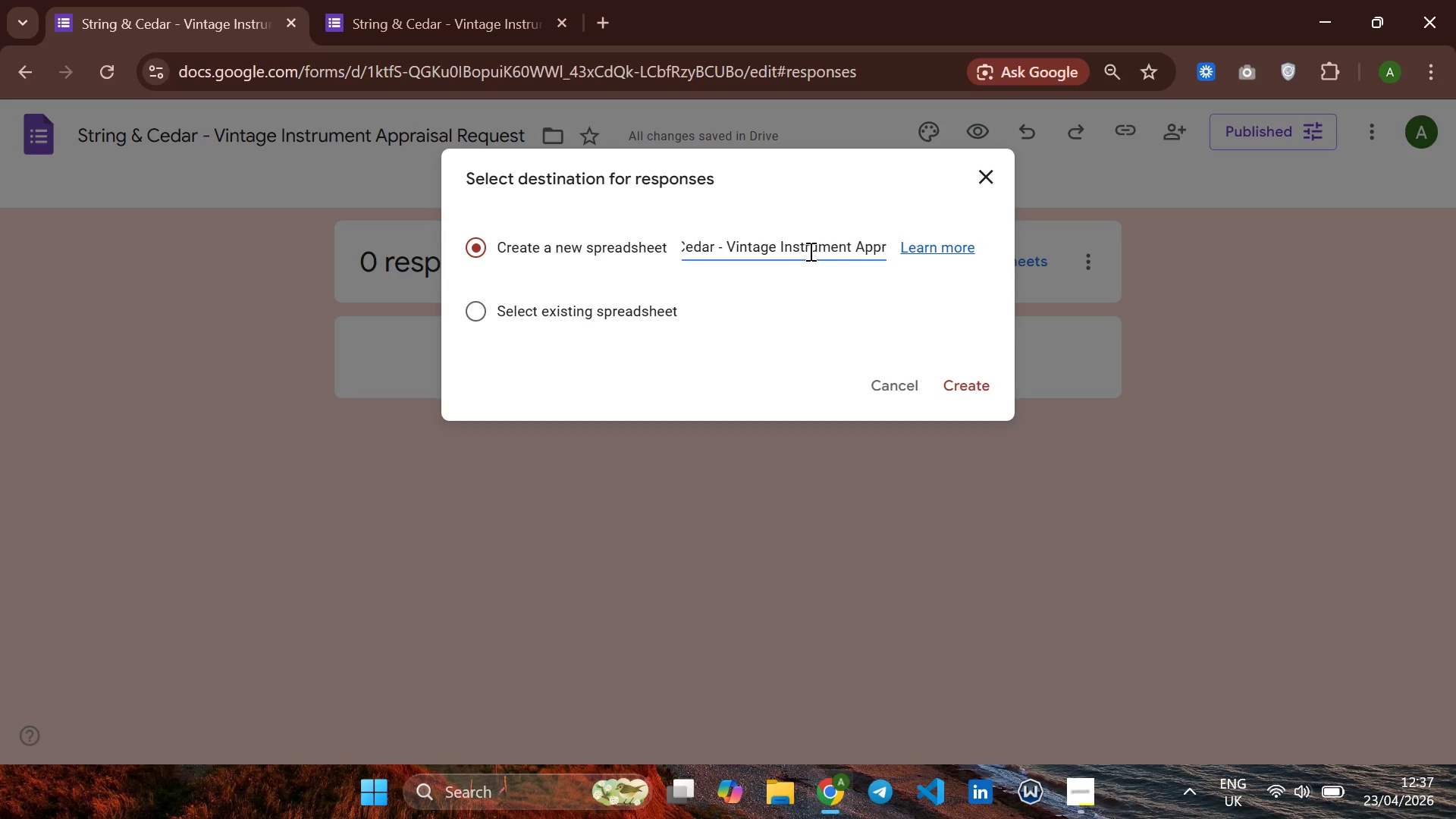 
key(Backspace)
 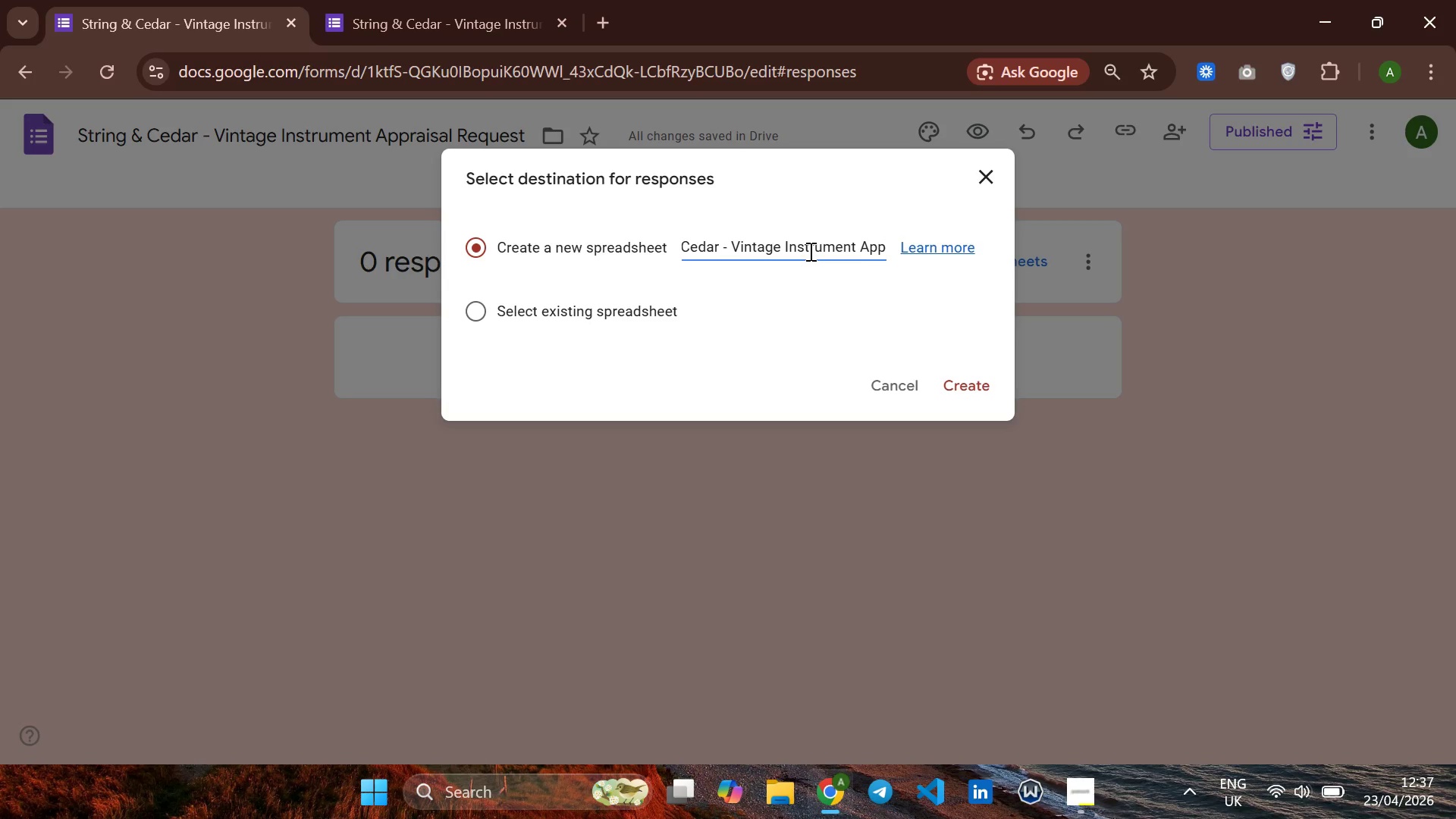 
key(Backspace)
 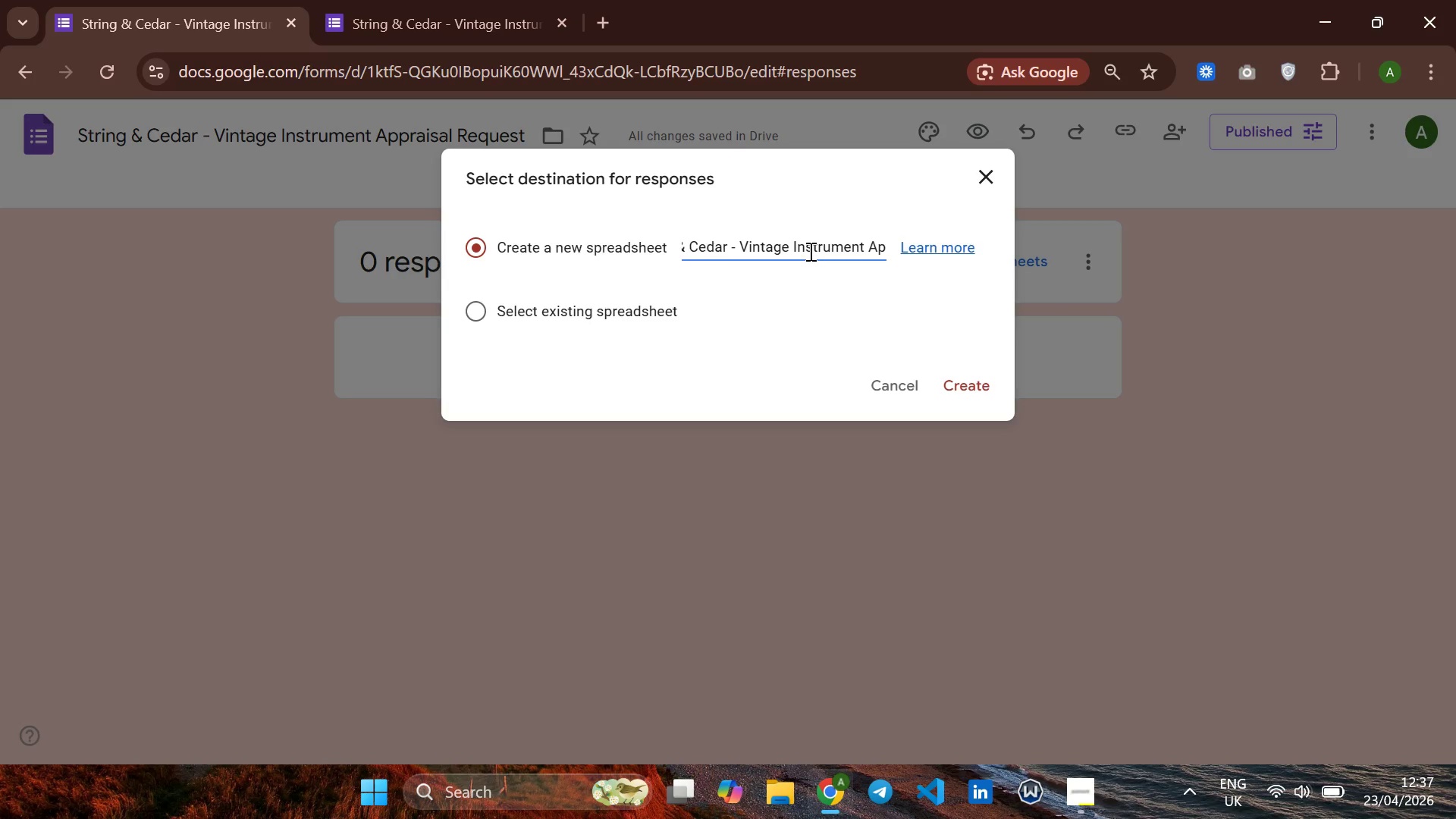 
key(Backspace)
 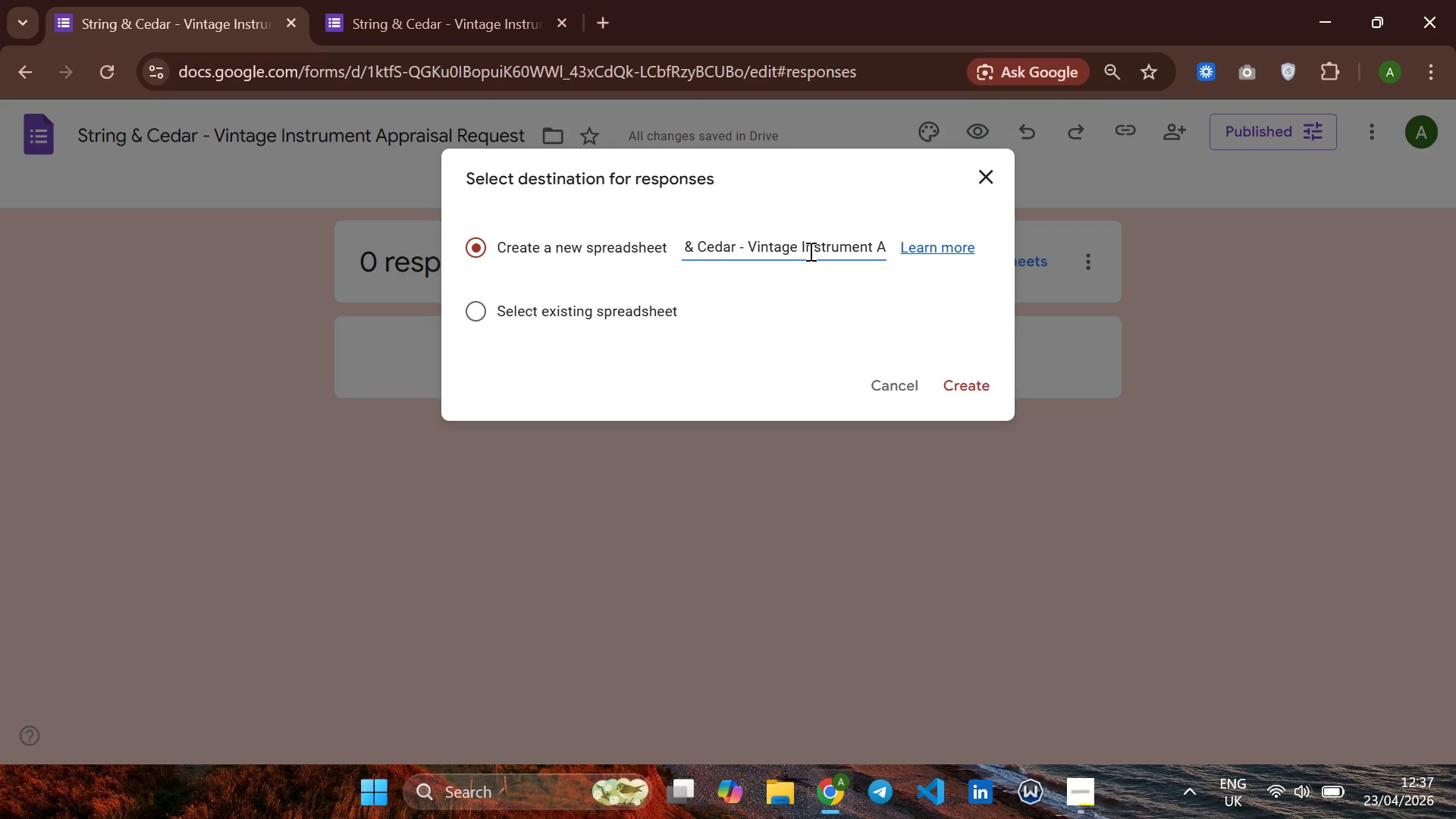 
key(Backspace)
 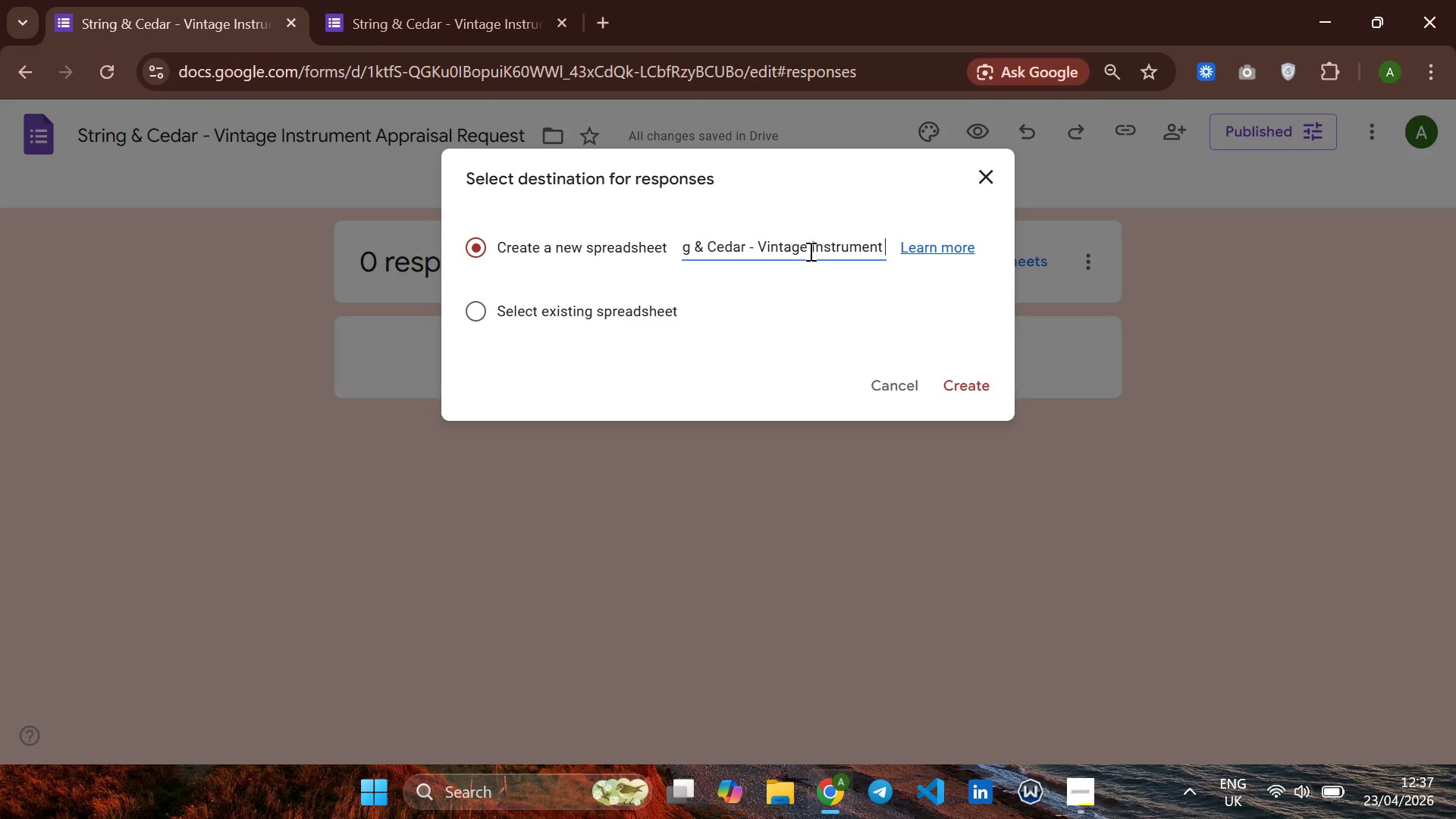 
key(Backspace)
 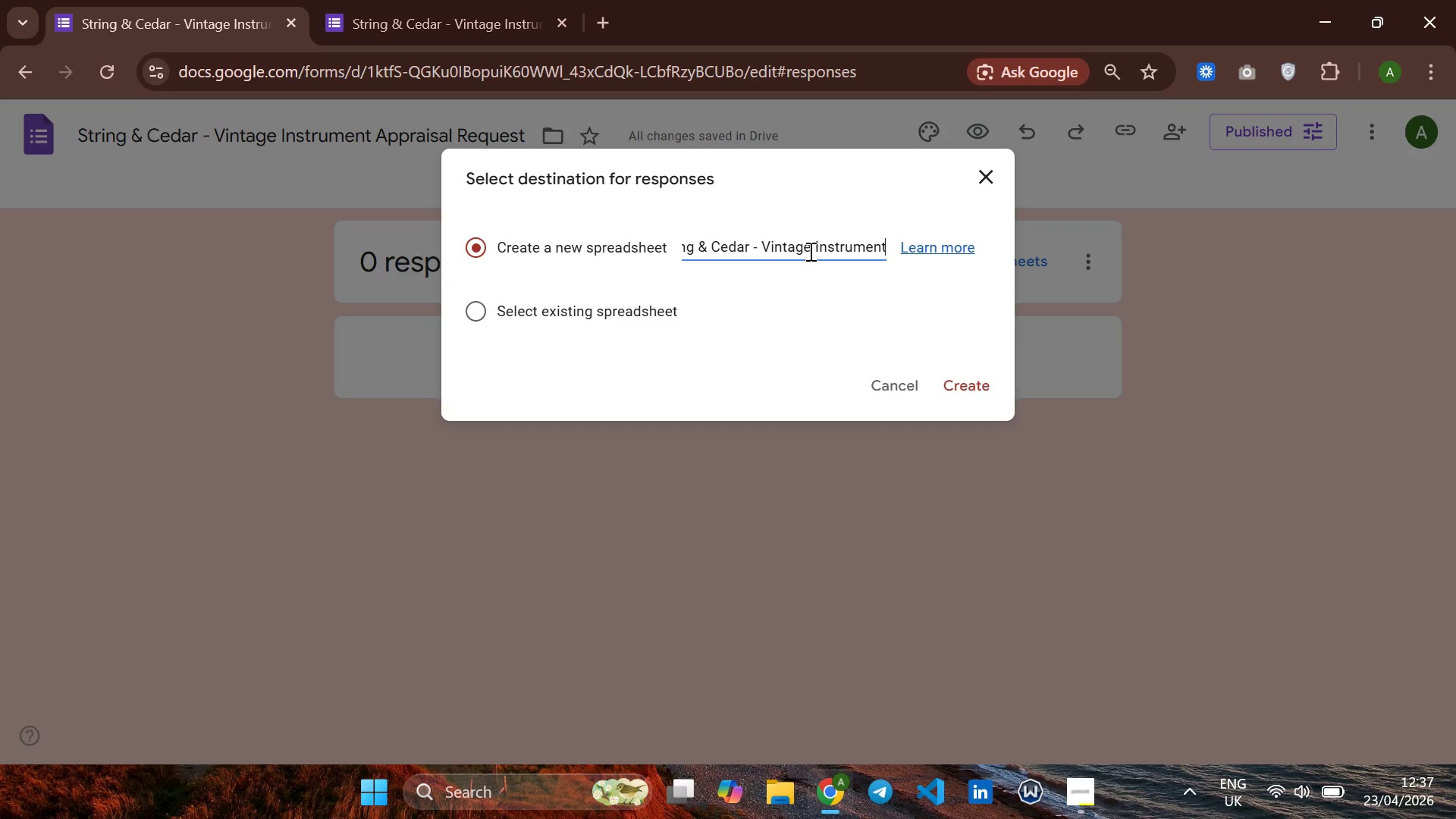 
key(Backspace)
 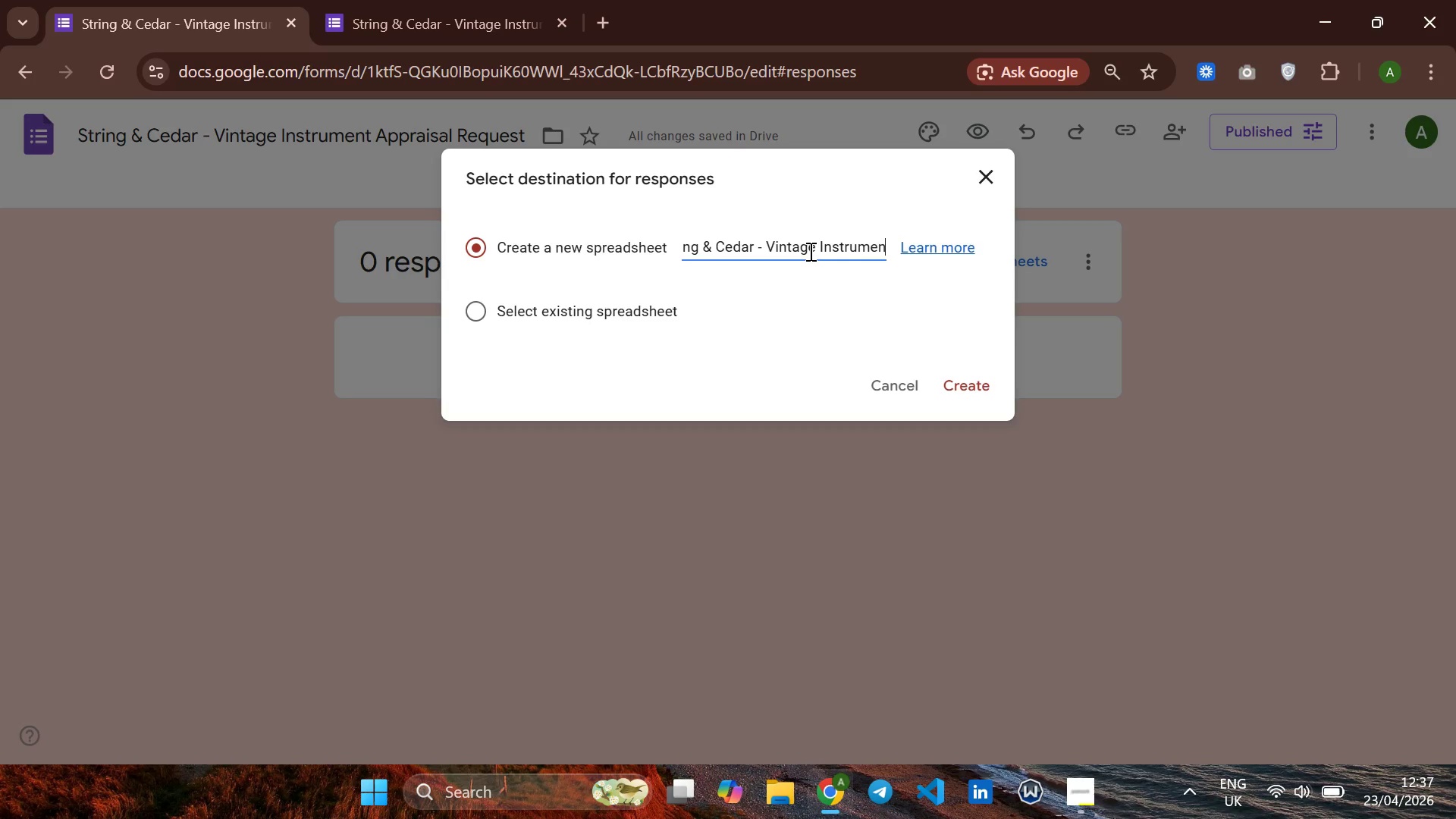 
key(Backspace)
 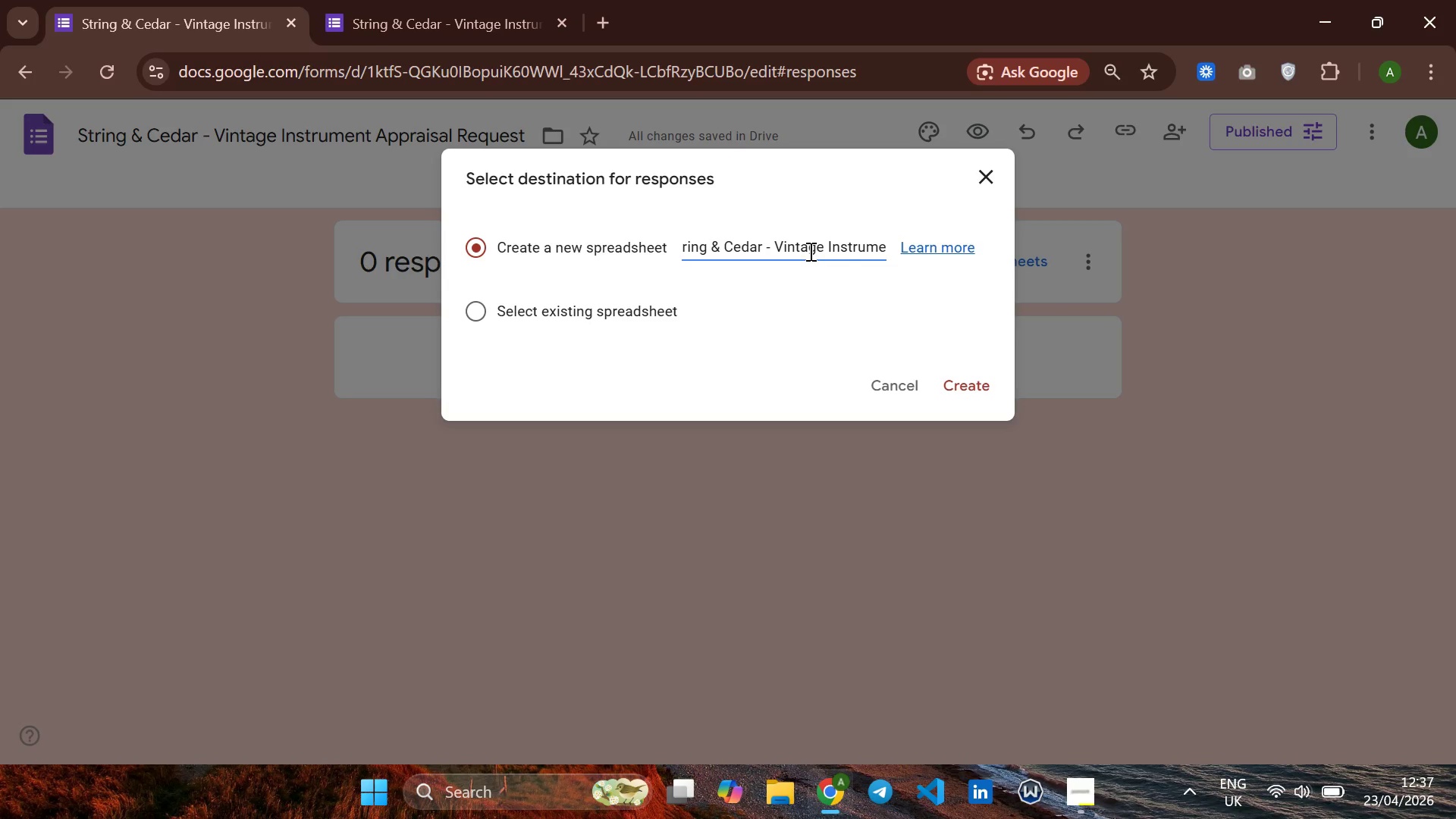 
key(Backspace)
 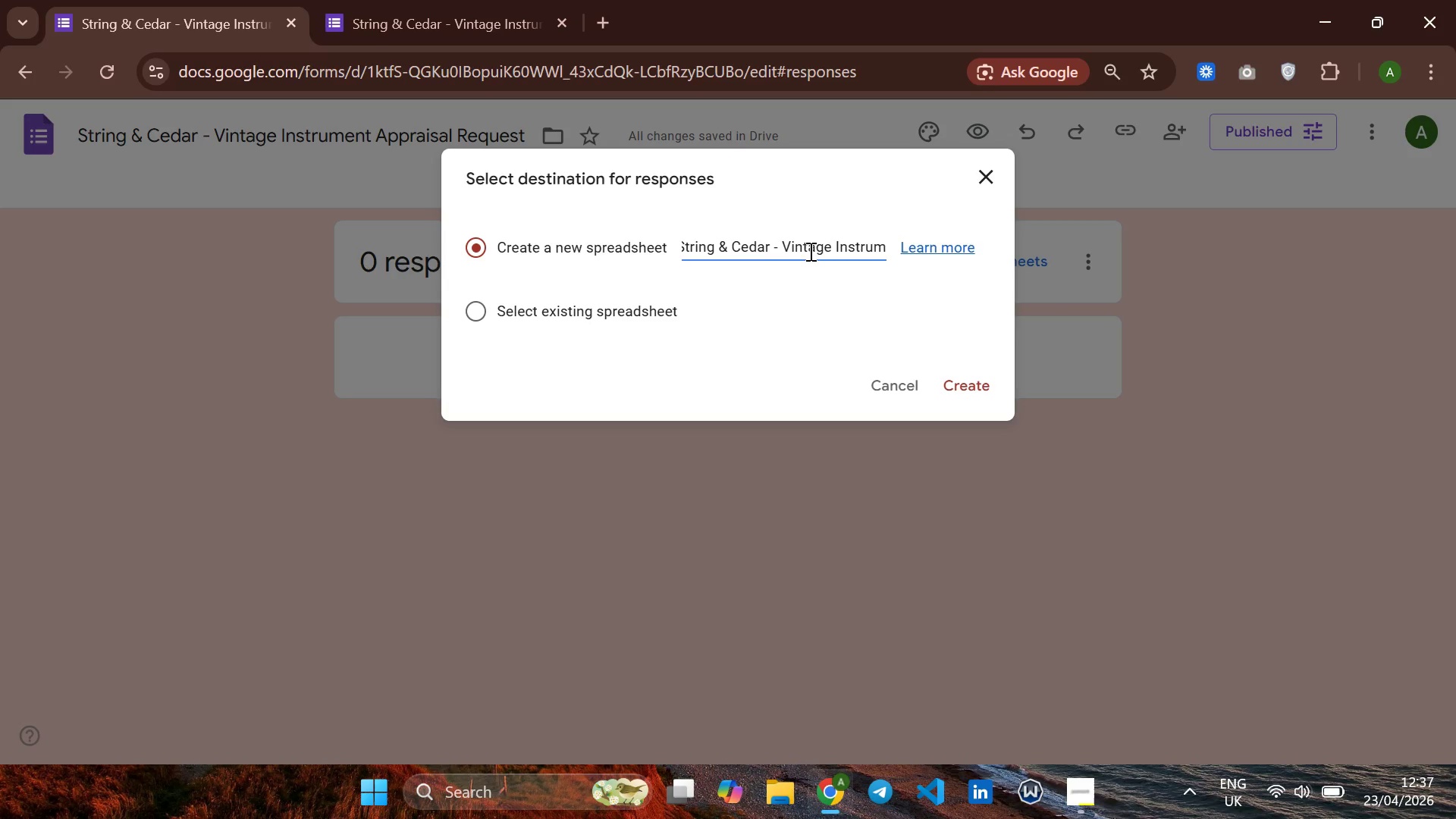 
key(Backspace)
 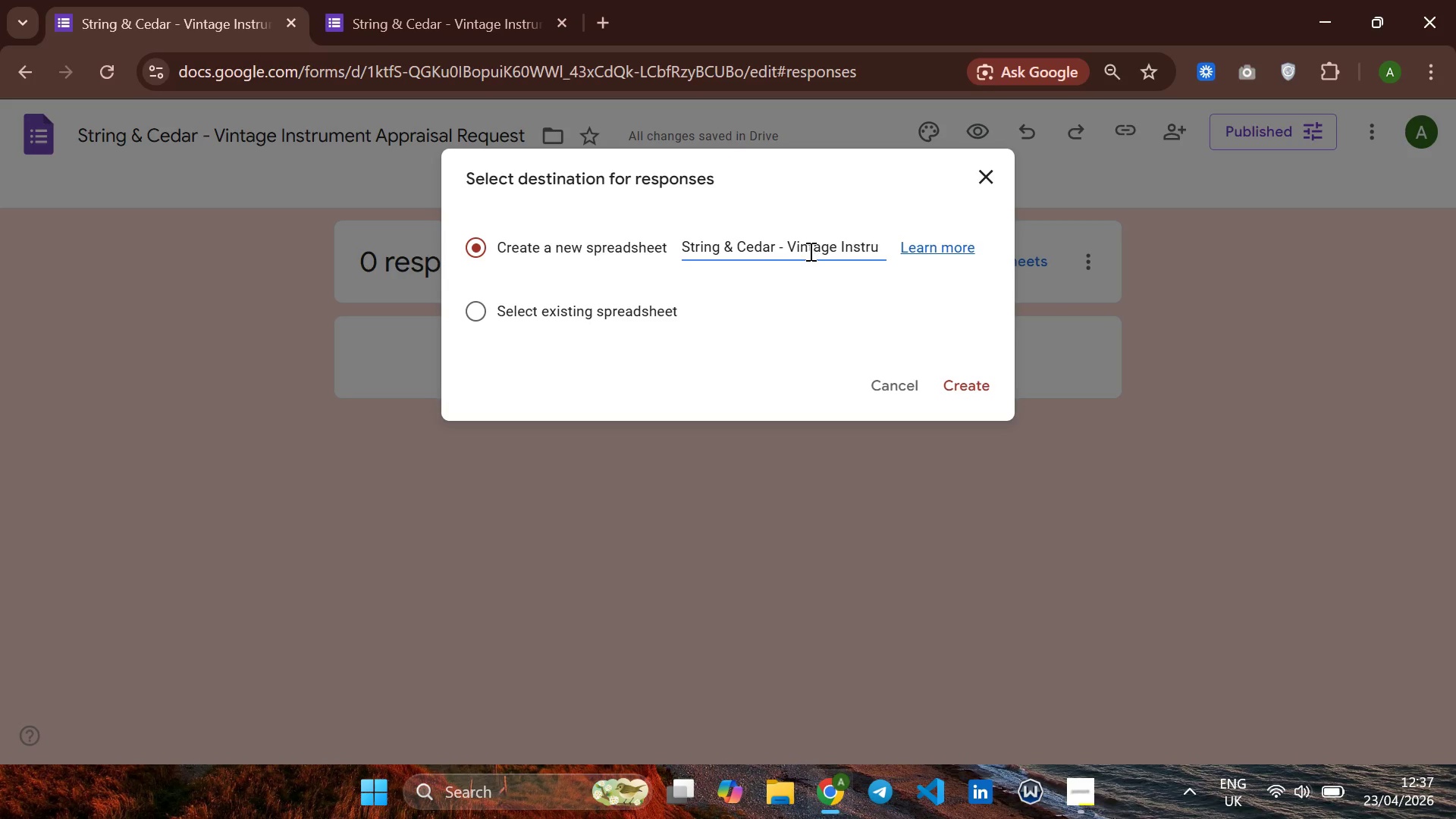 
key(Backspace)
 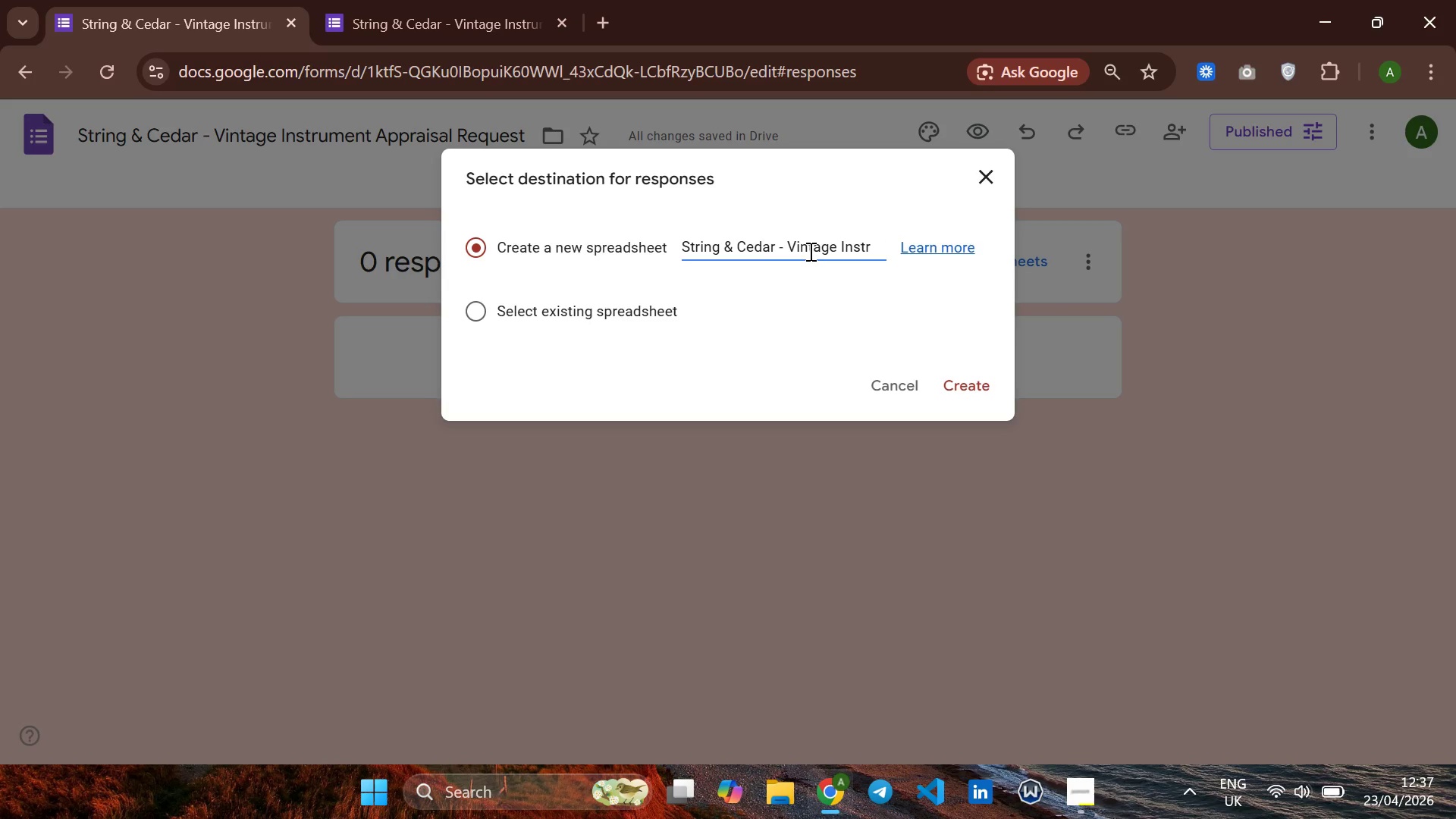 
key(Backspace)
 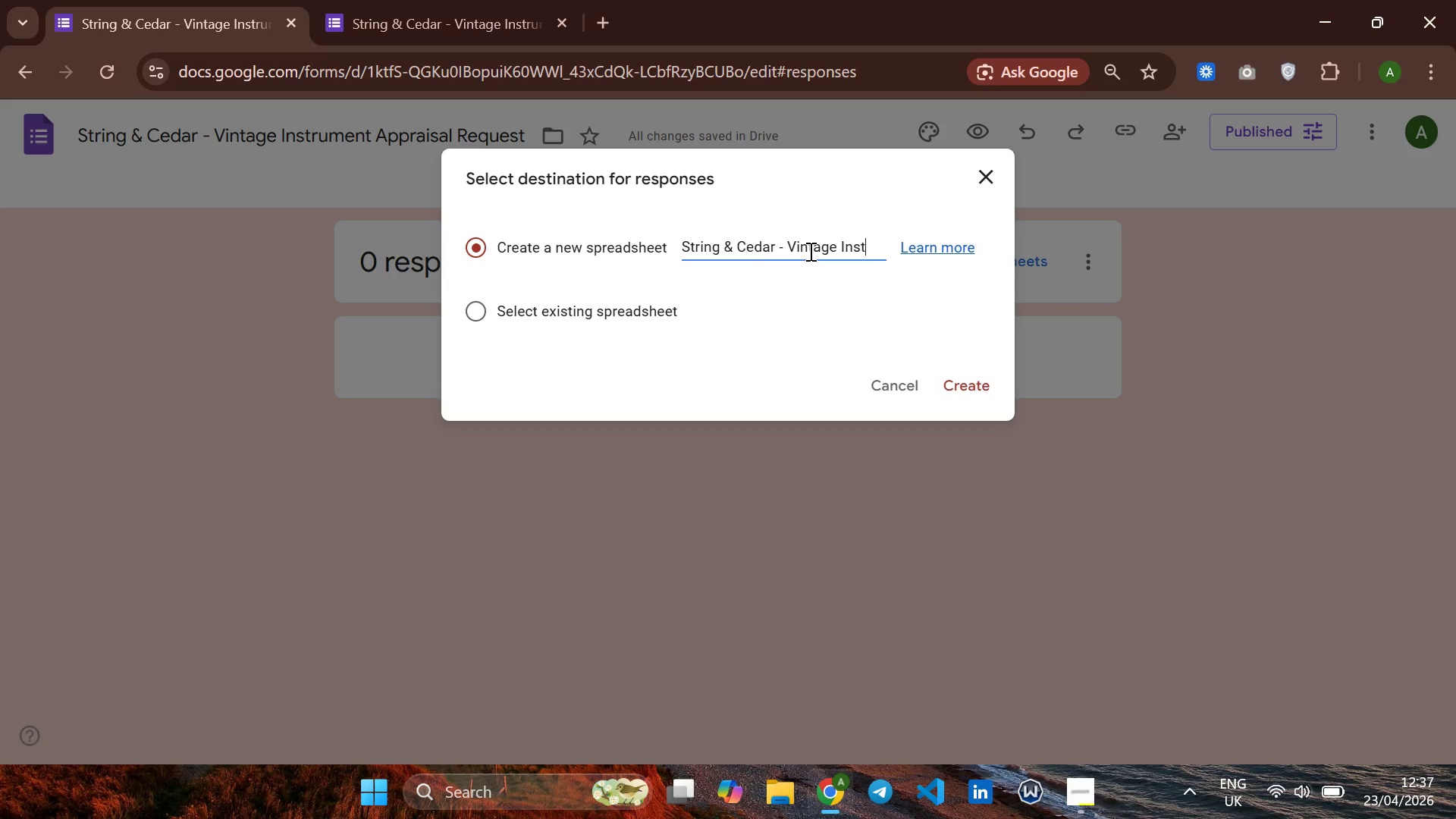 
key(Backspace)
 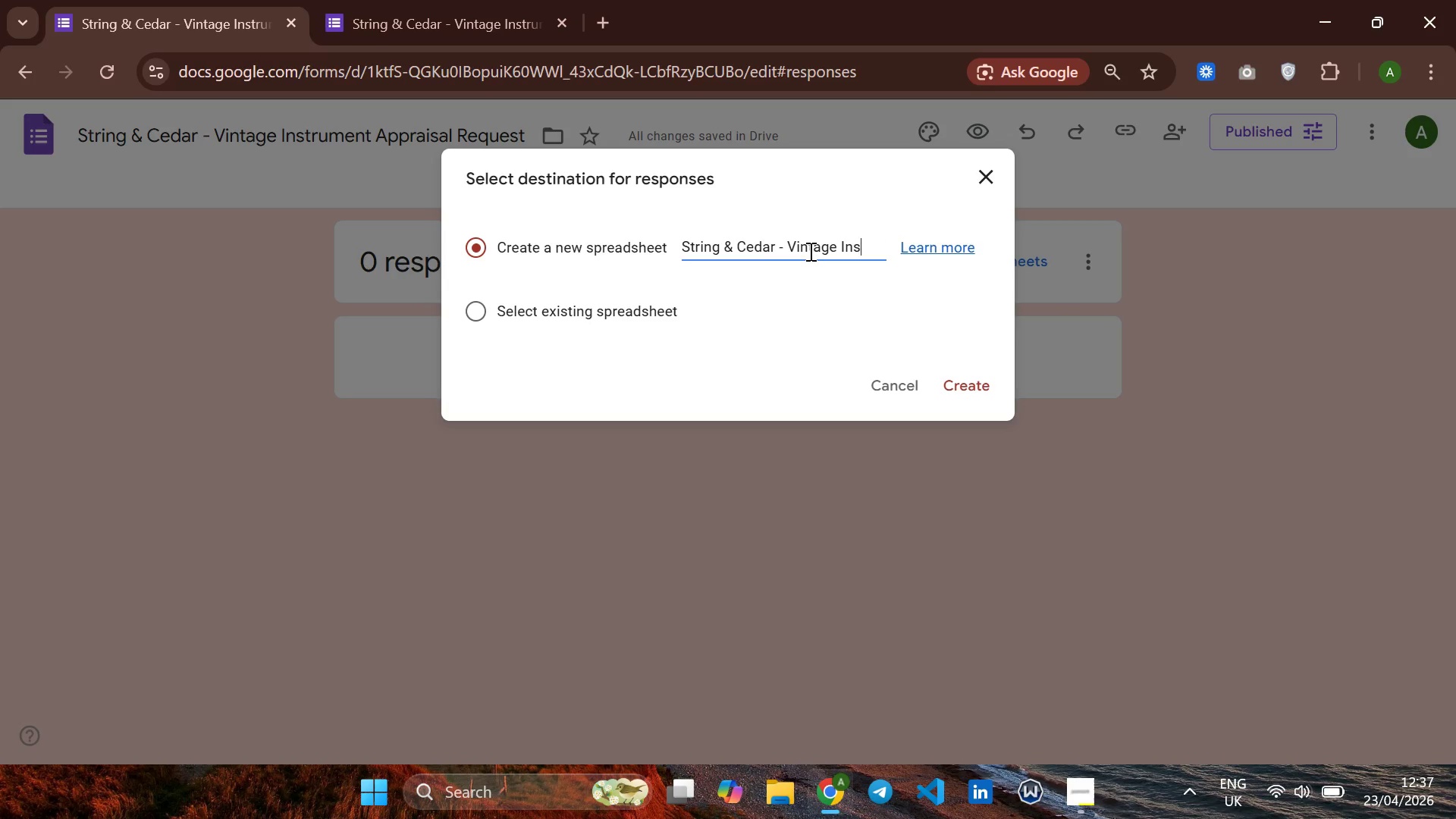 
key(Backspace)
 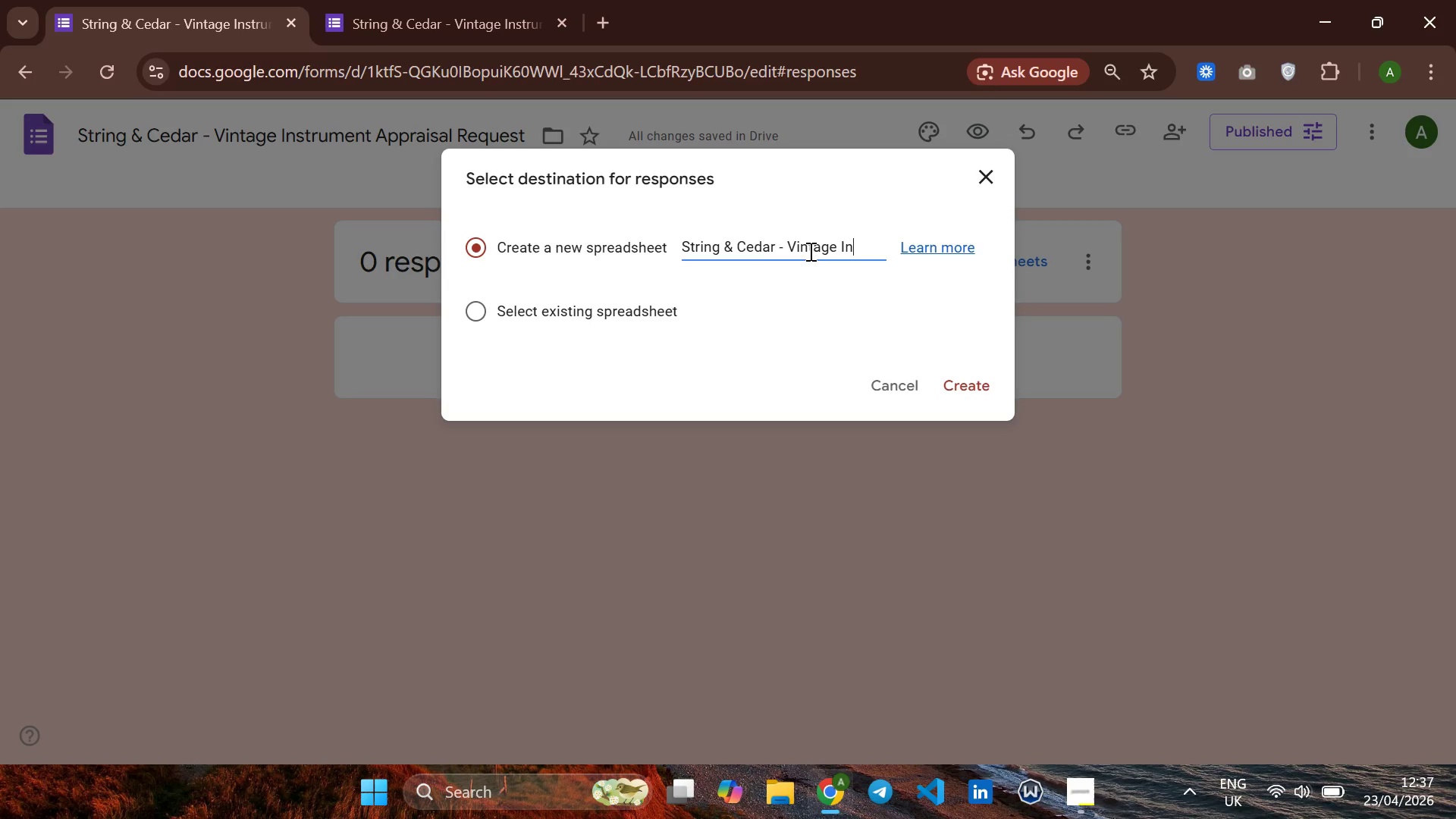 
key(Backspace)
 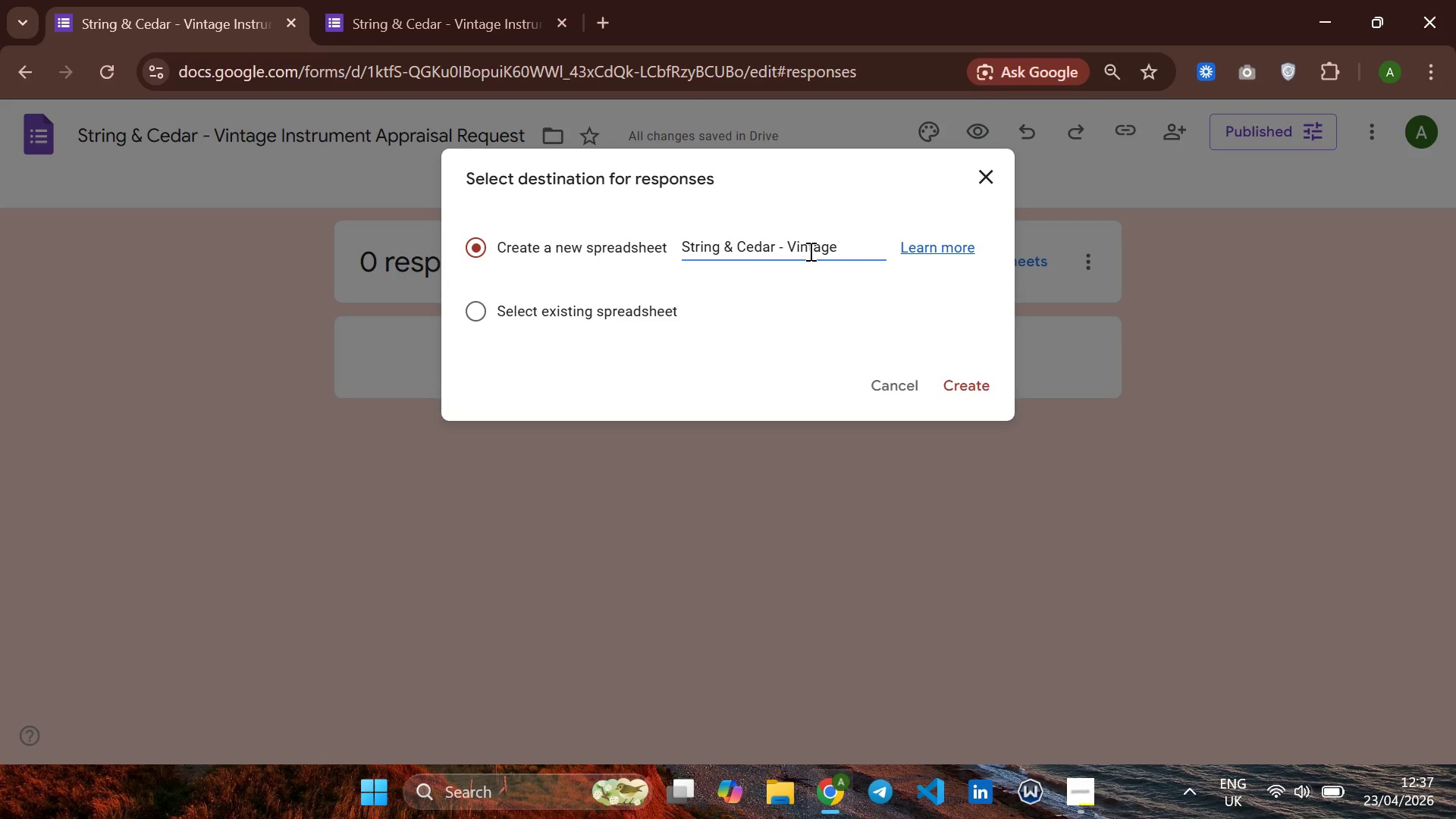 
key(Backspace)
 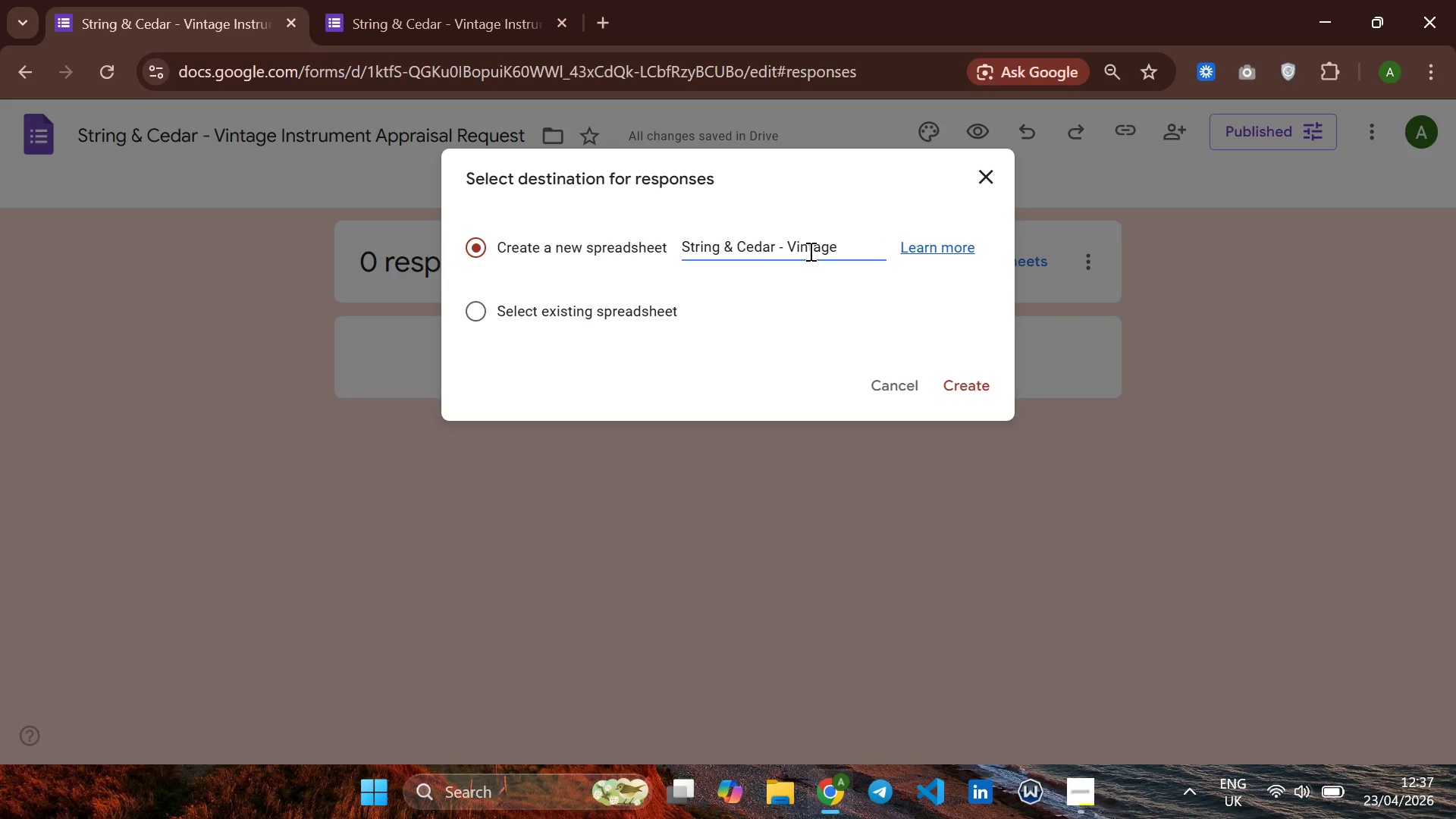 
key(Backspace)
 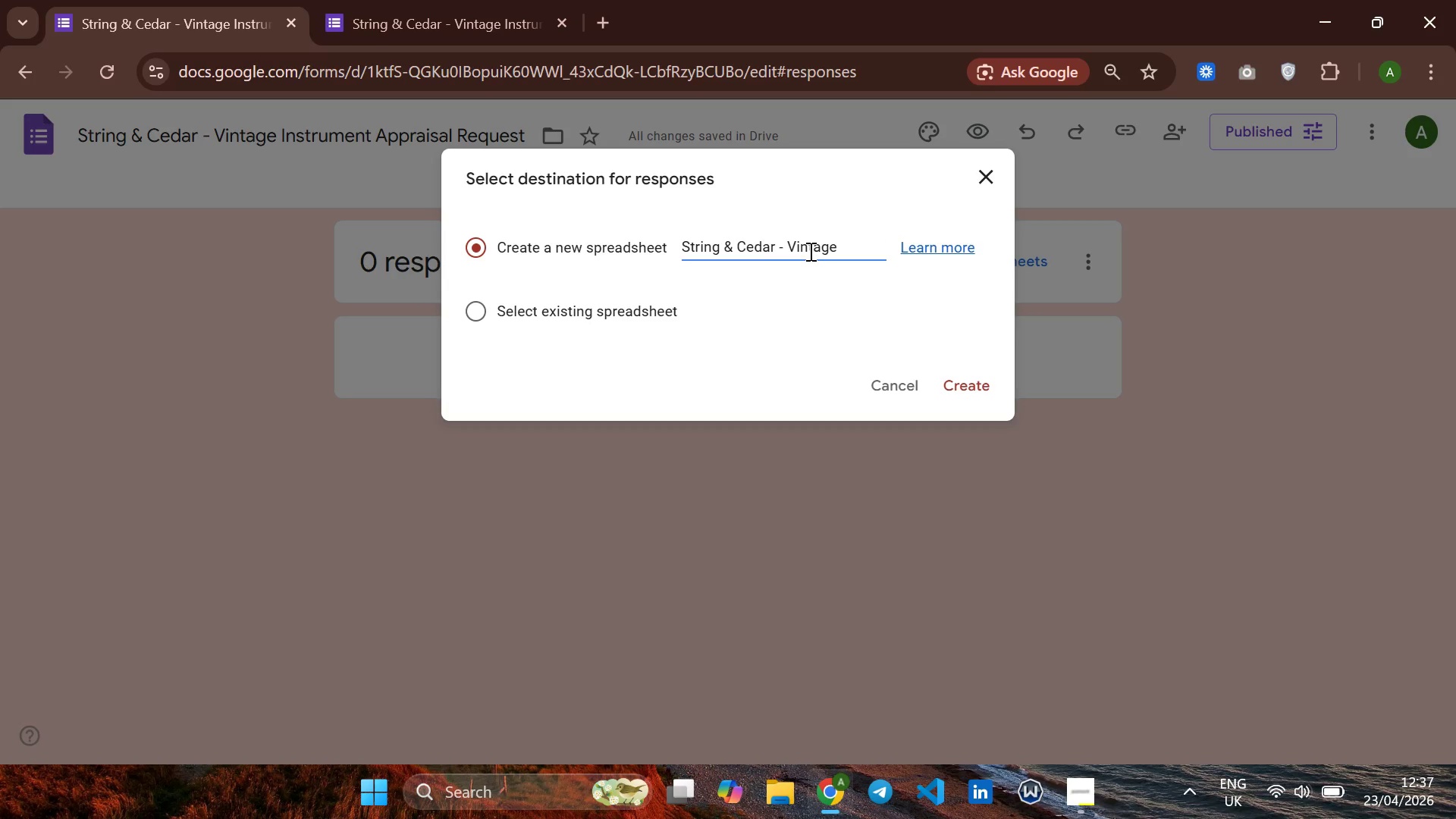 
key(Backspace)
 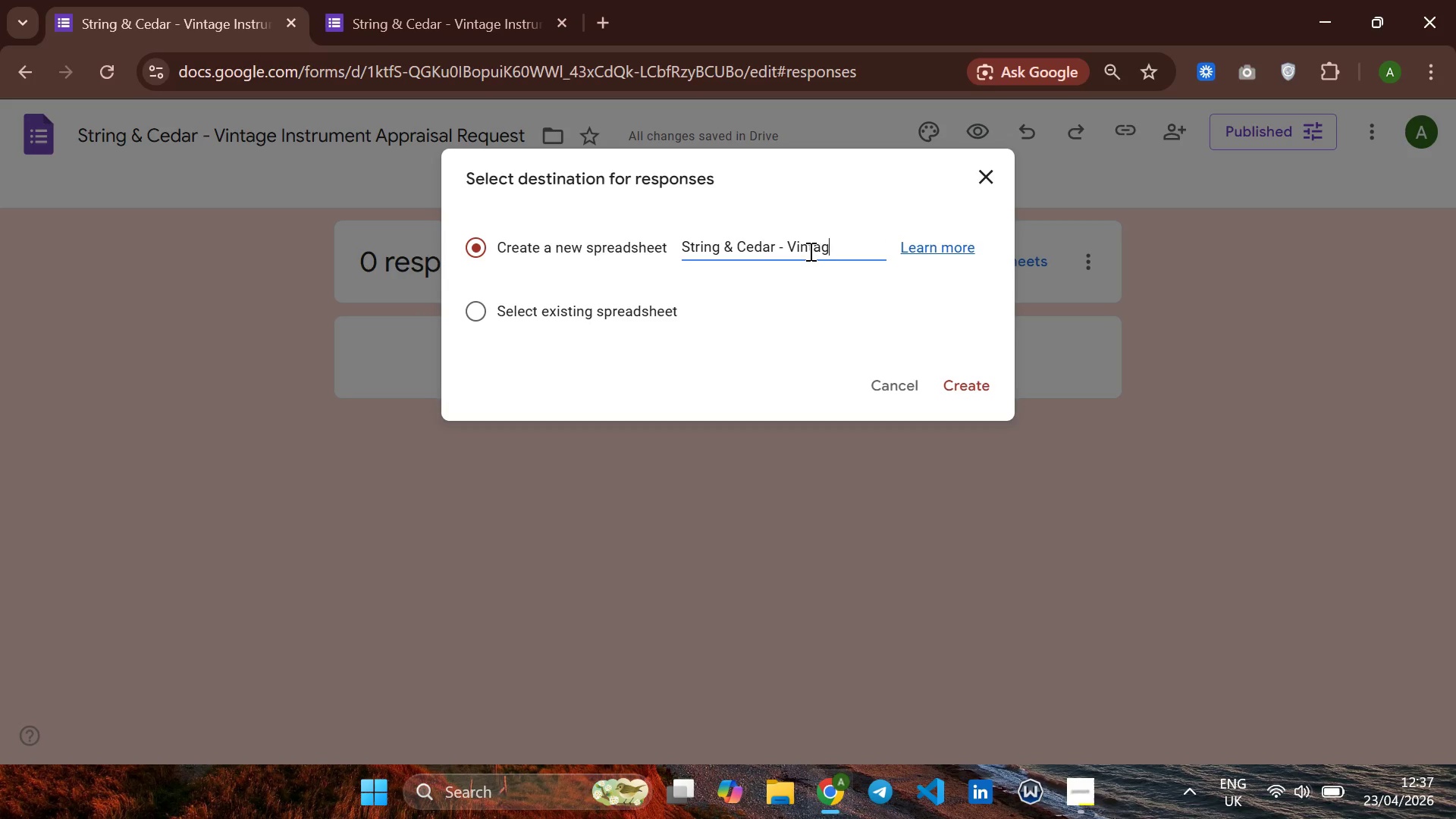 
key(Backspace)
 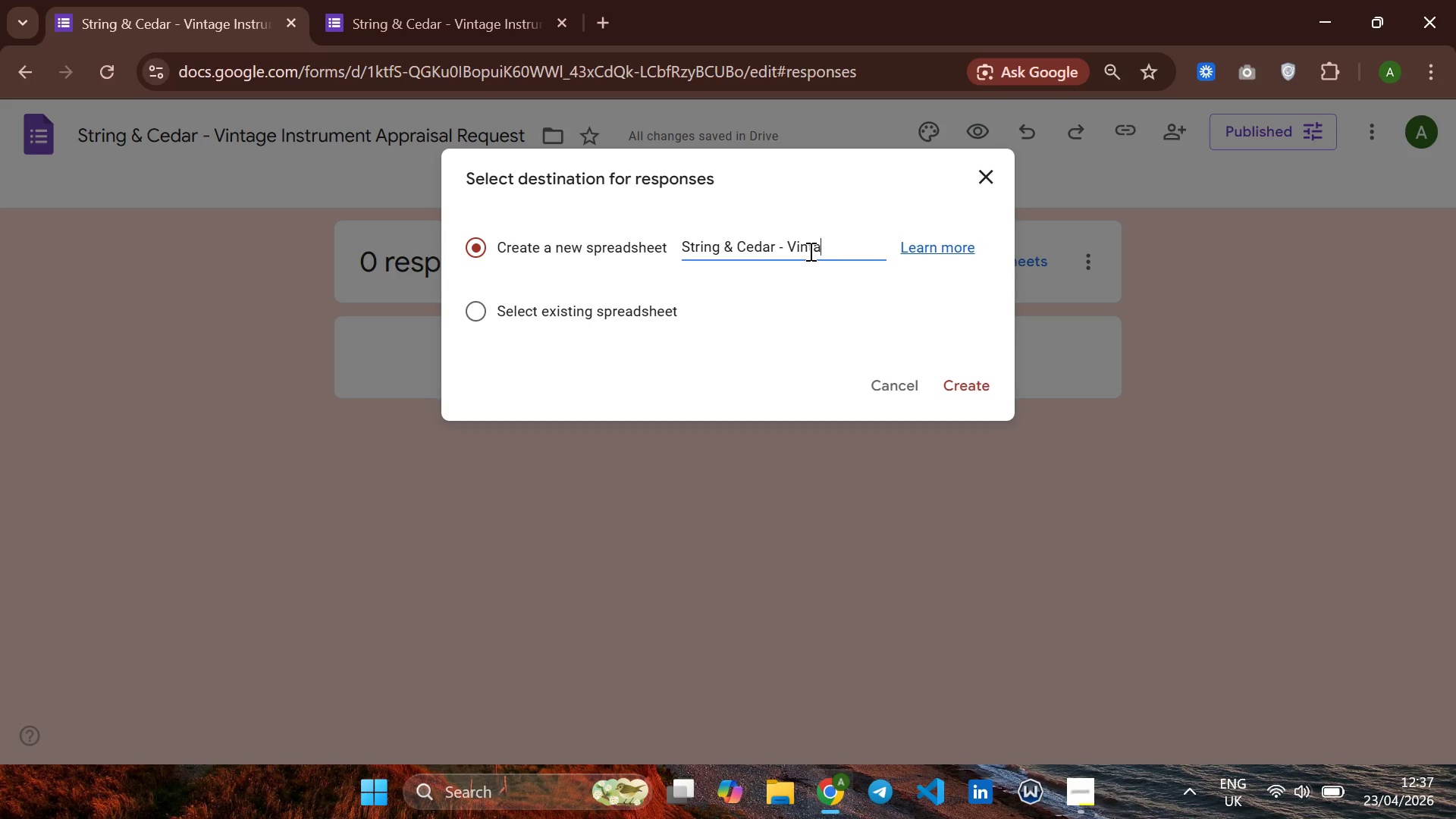 
key(Backspace)
 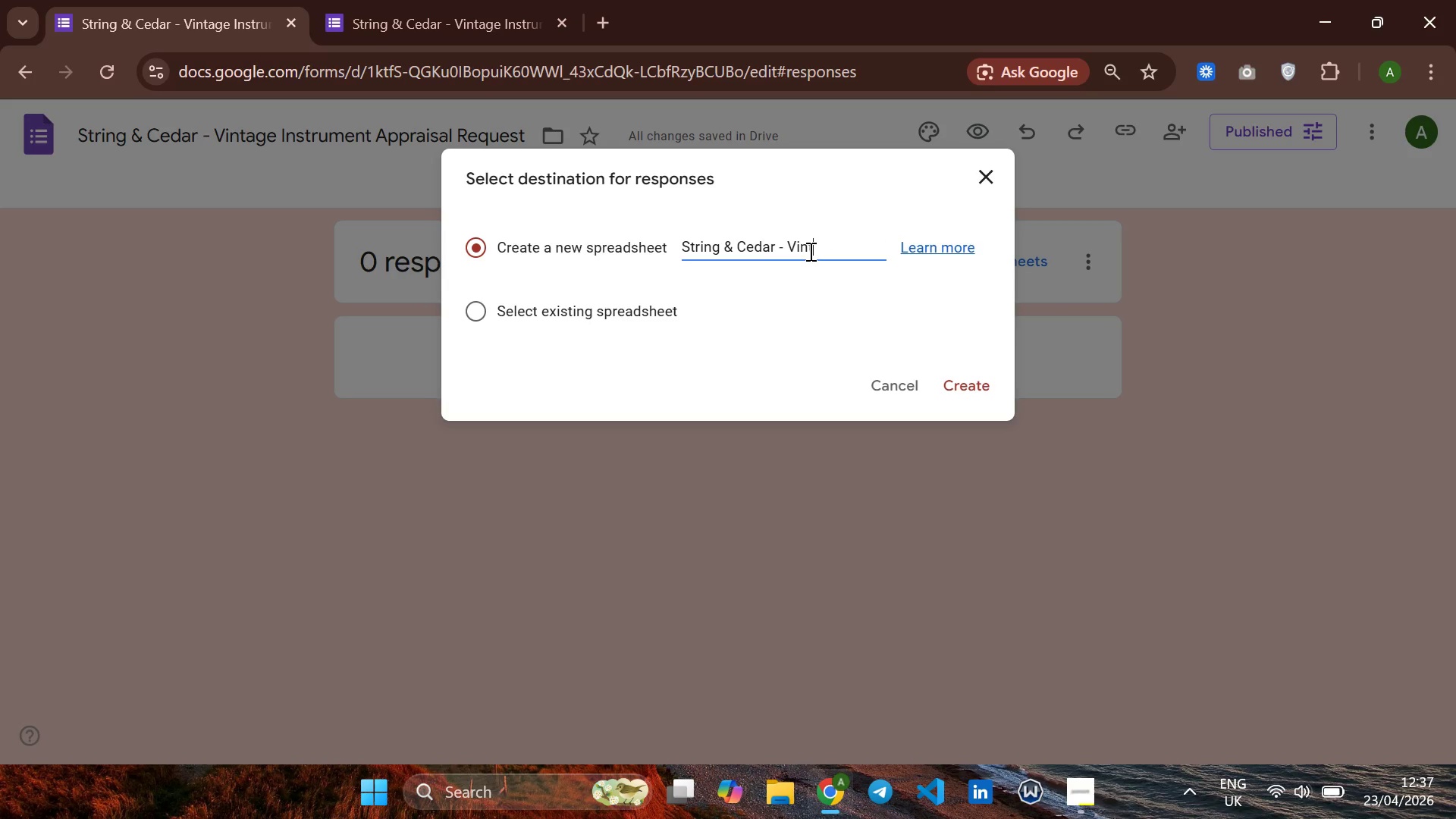 
key(Backspace)
 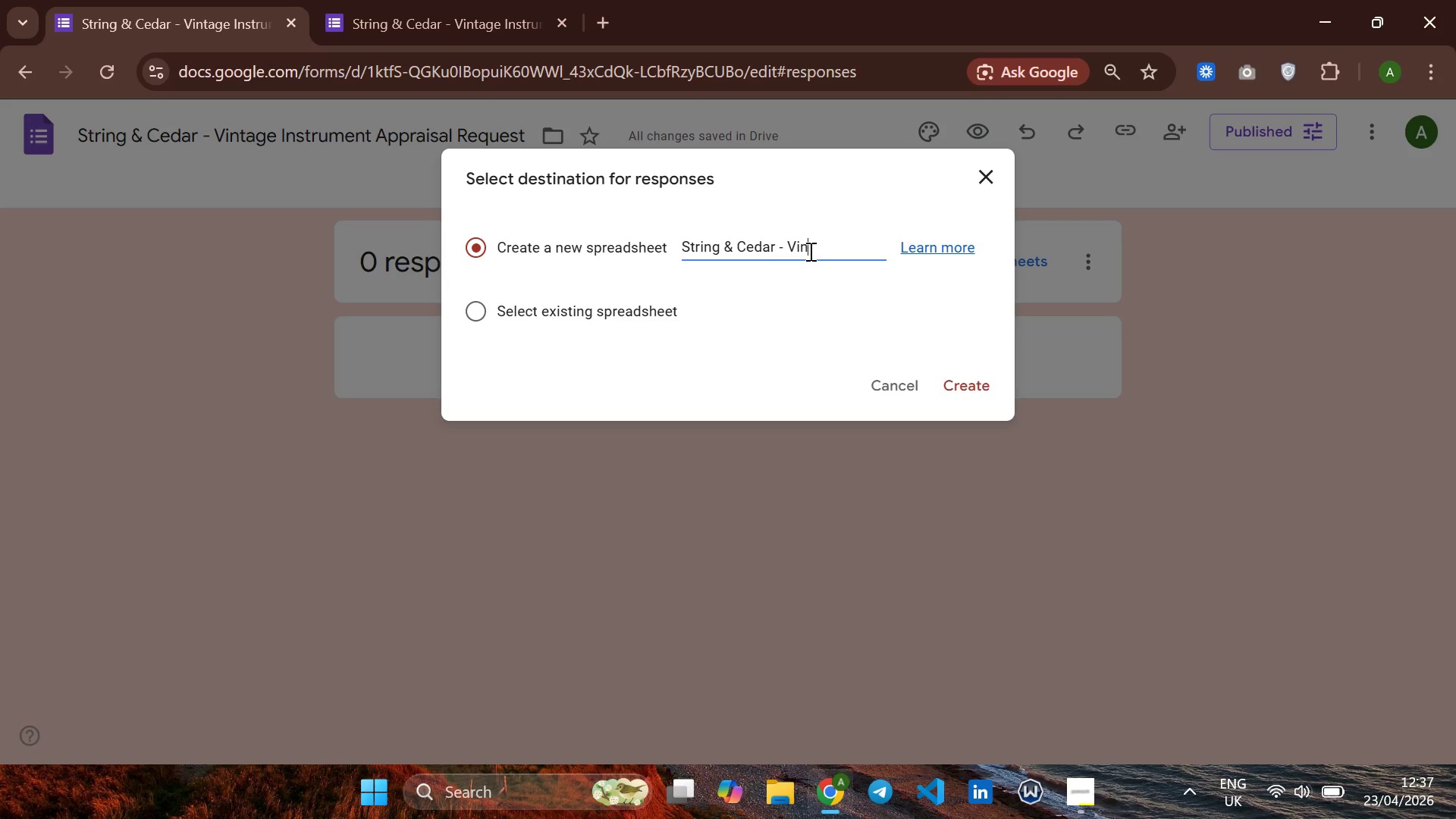 
key(Backspace)
 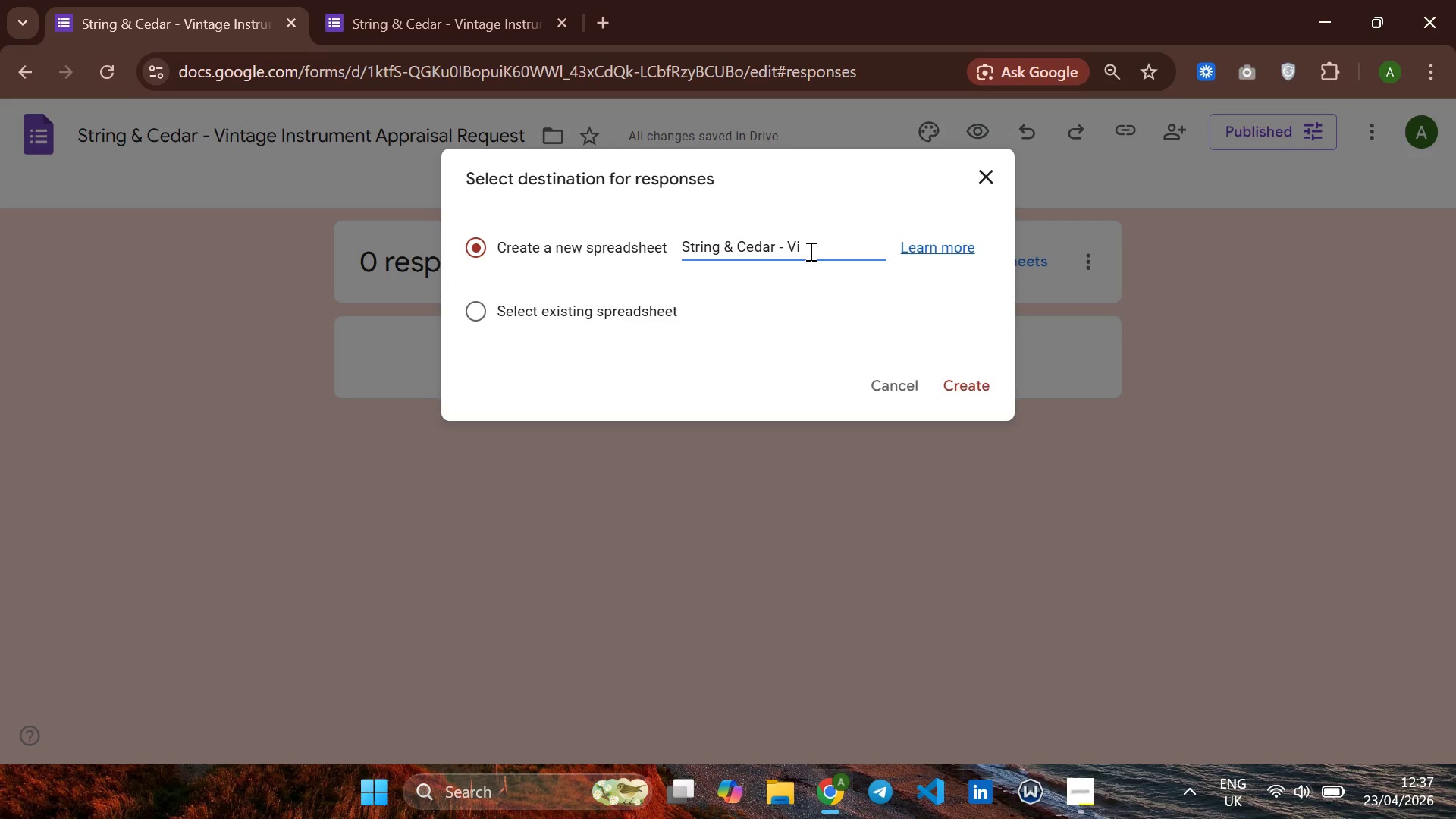 
key(Backspace)
 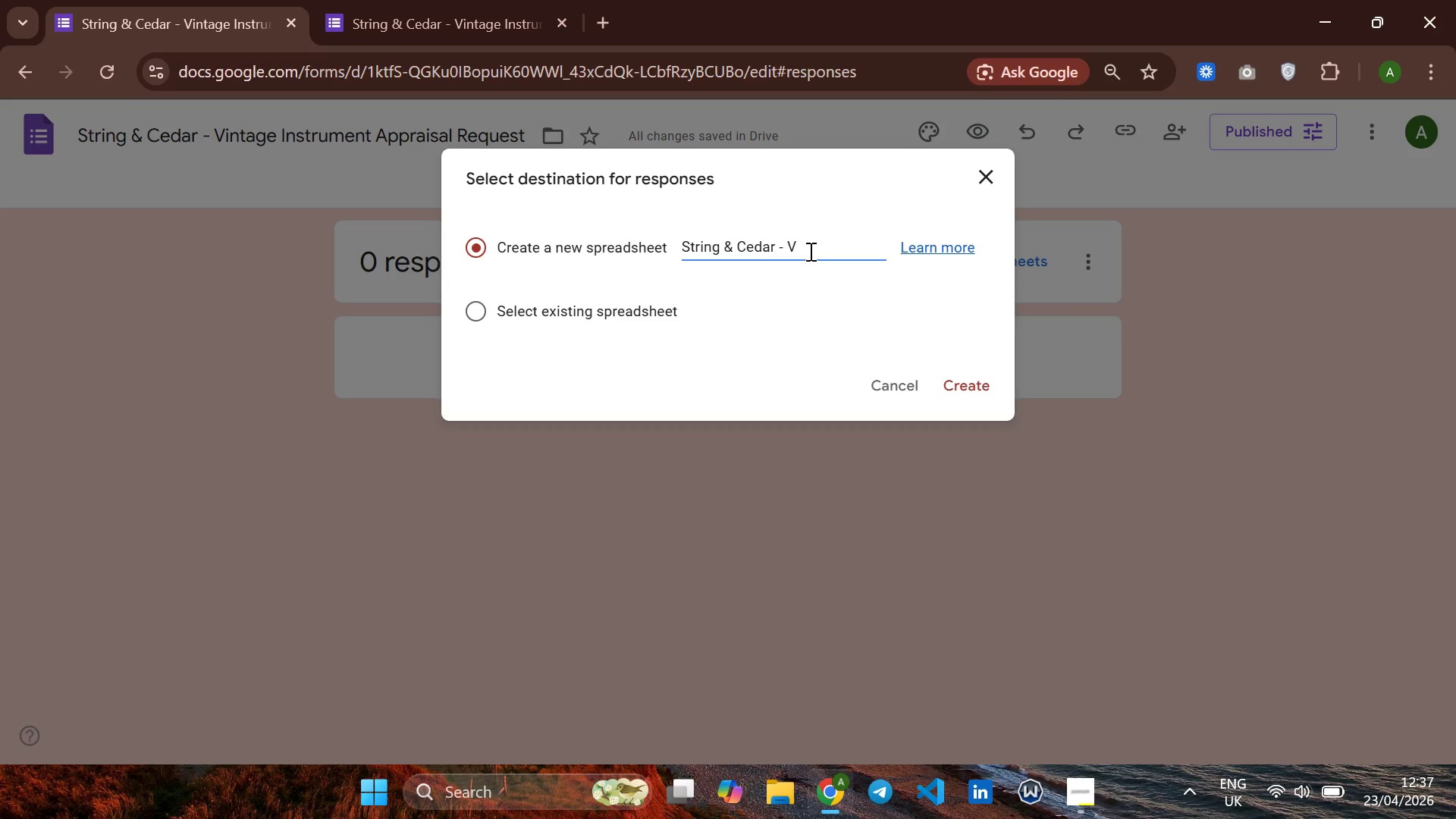 
key(Backspace)
 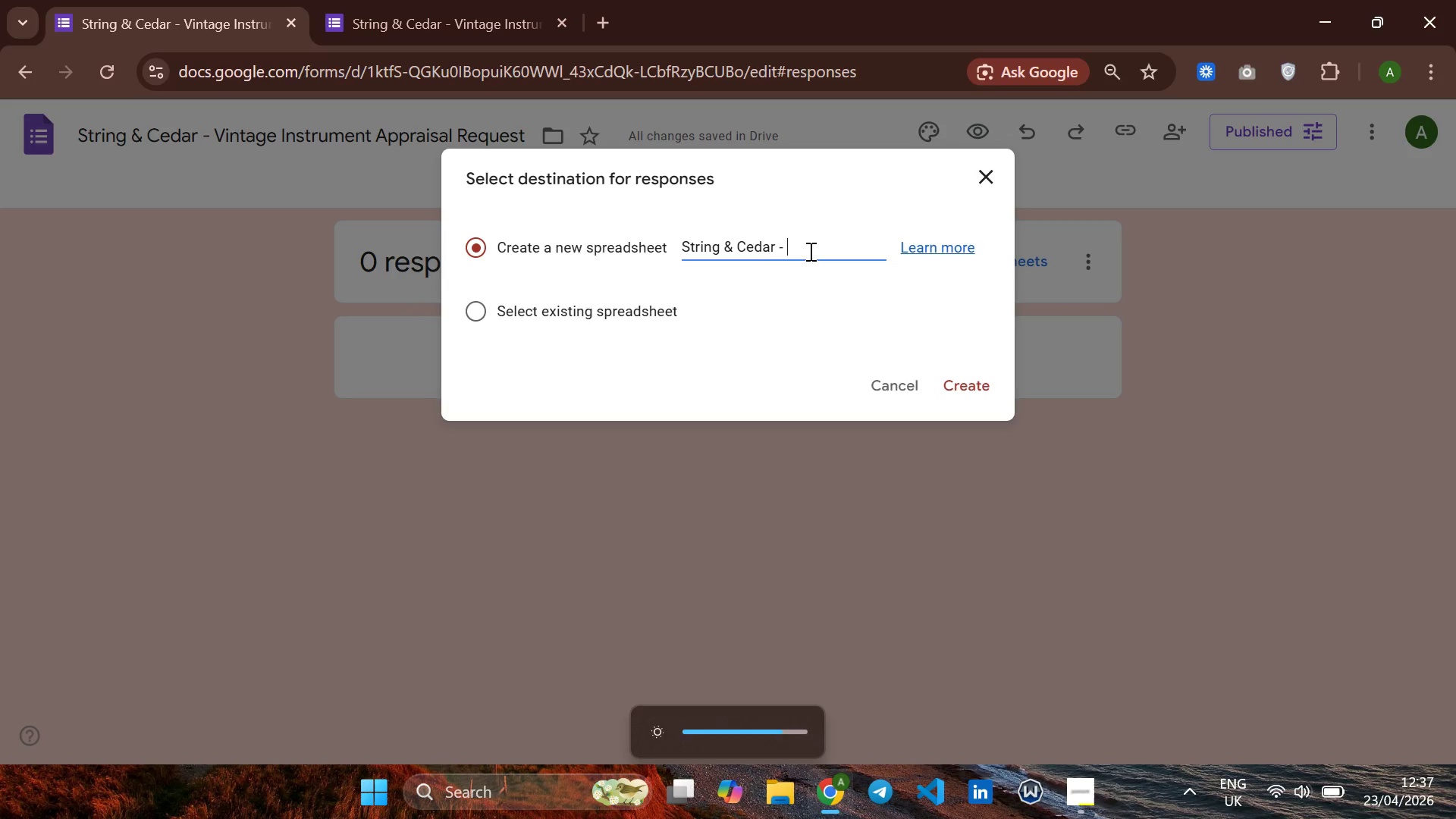 
wait(9.41)
 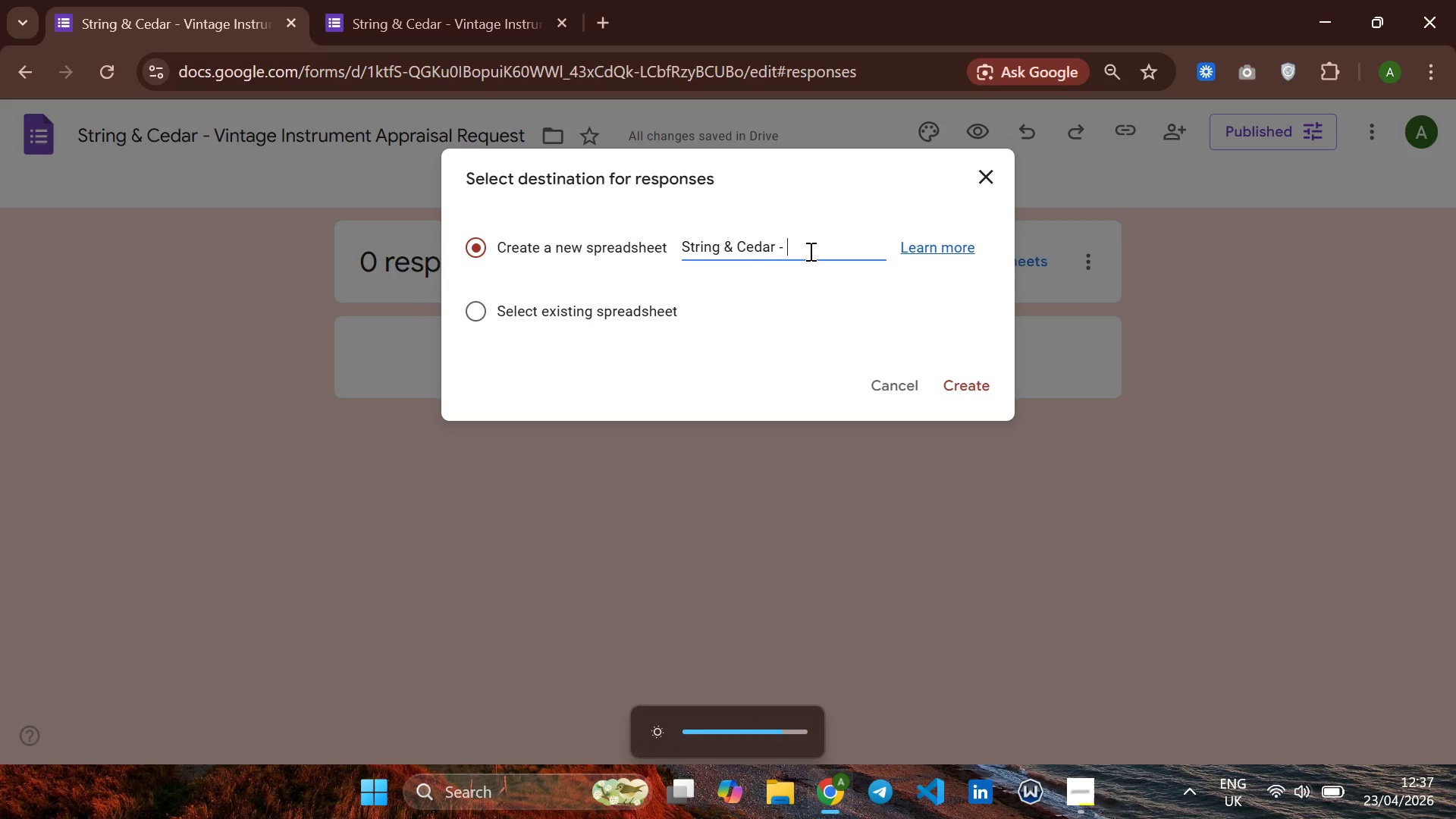 
type(Msa)
key(Backspace)
key(Backspace)
type(aster Appaisal )
key(Backspace)
key(Backspace)
key(Backspace)
key(Backspace)
key(Backspace)
key(Backspace)
type(raisal Log )
key(Backspace)
 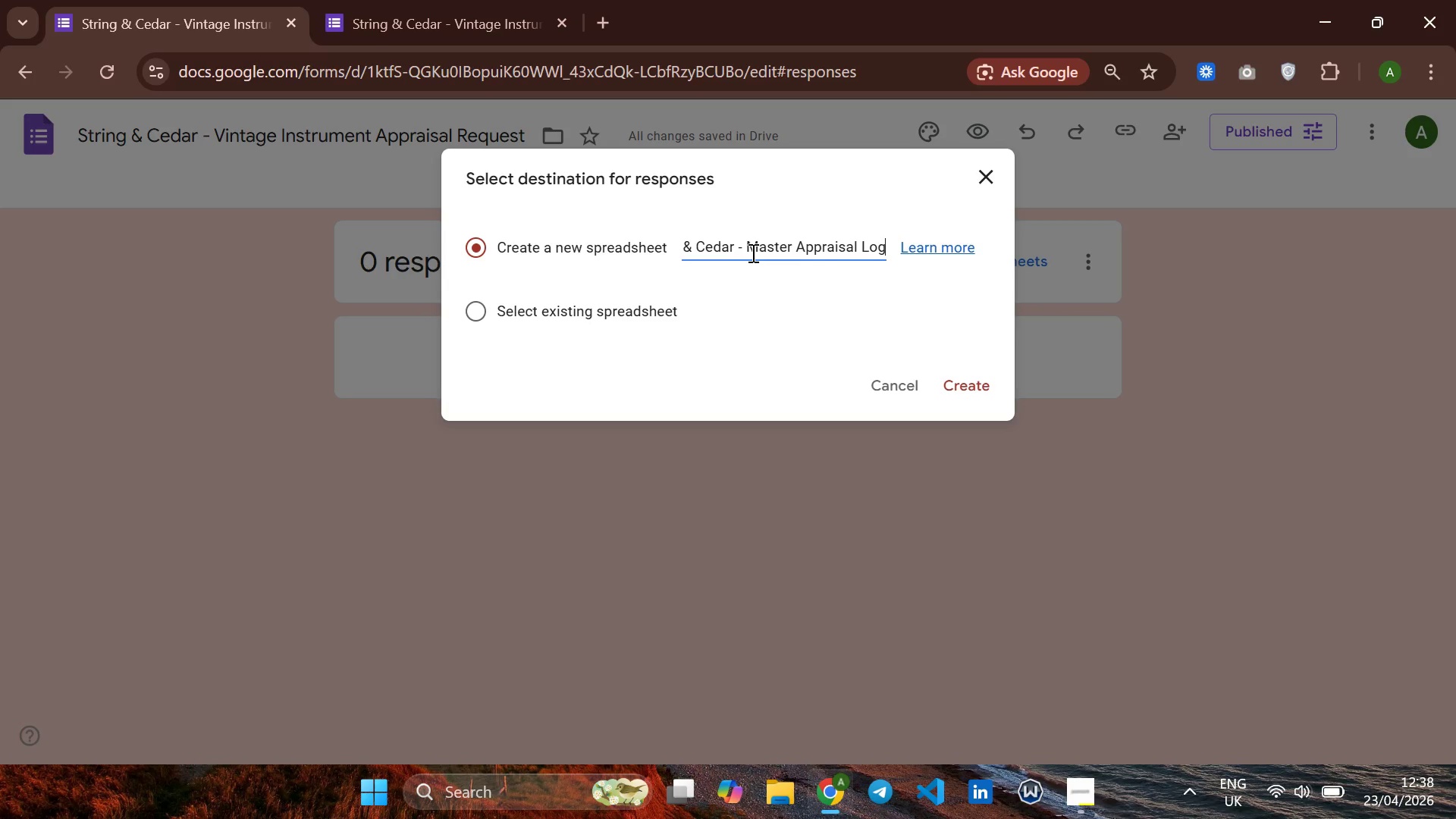 
hold_key(key=ArrowLeft, duration=1.52)
 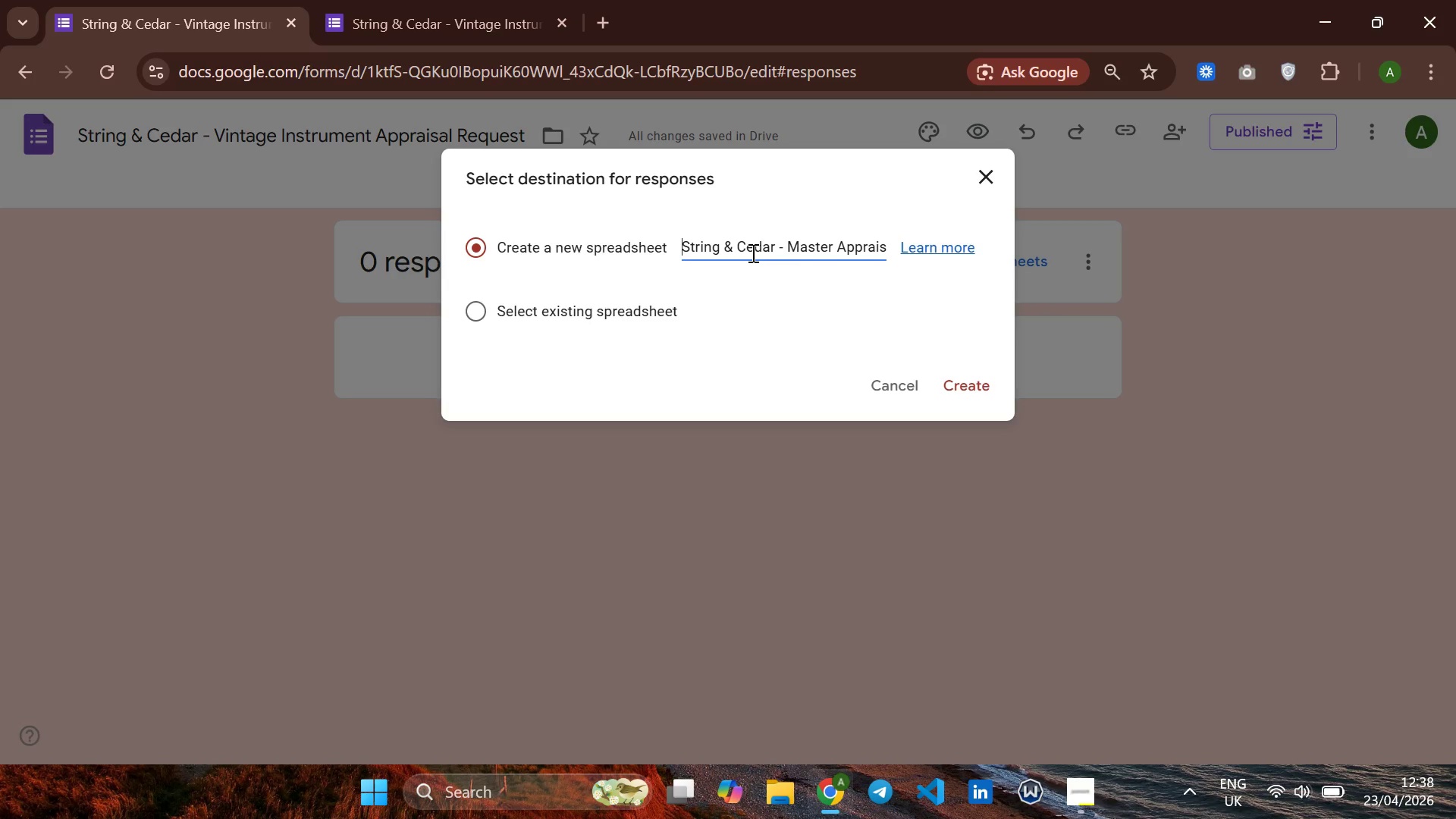 
hold_key(key=ArrowLeft, duration=0.31)
 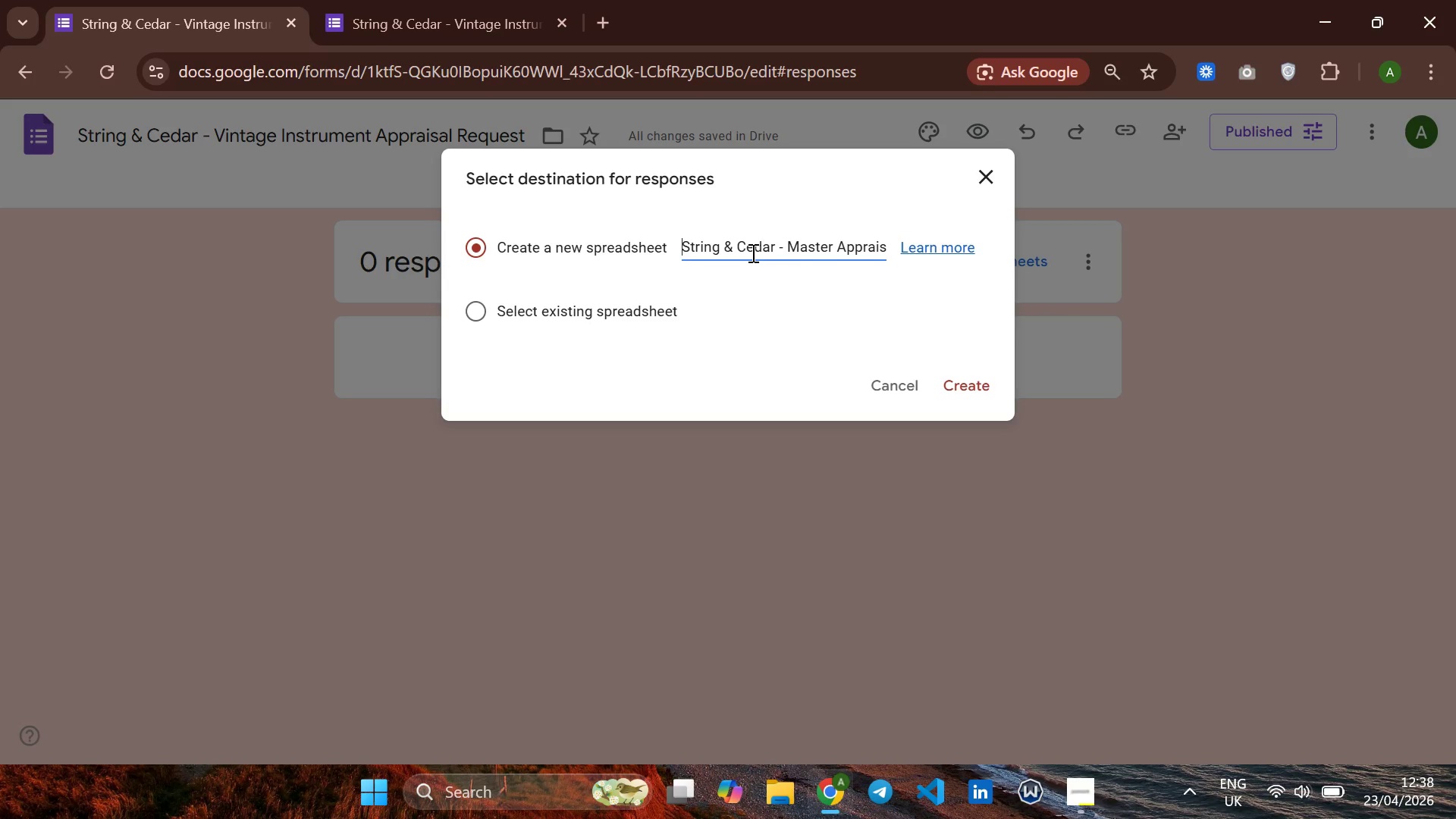 
key(ArrowLeft)
 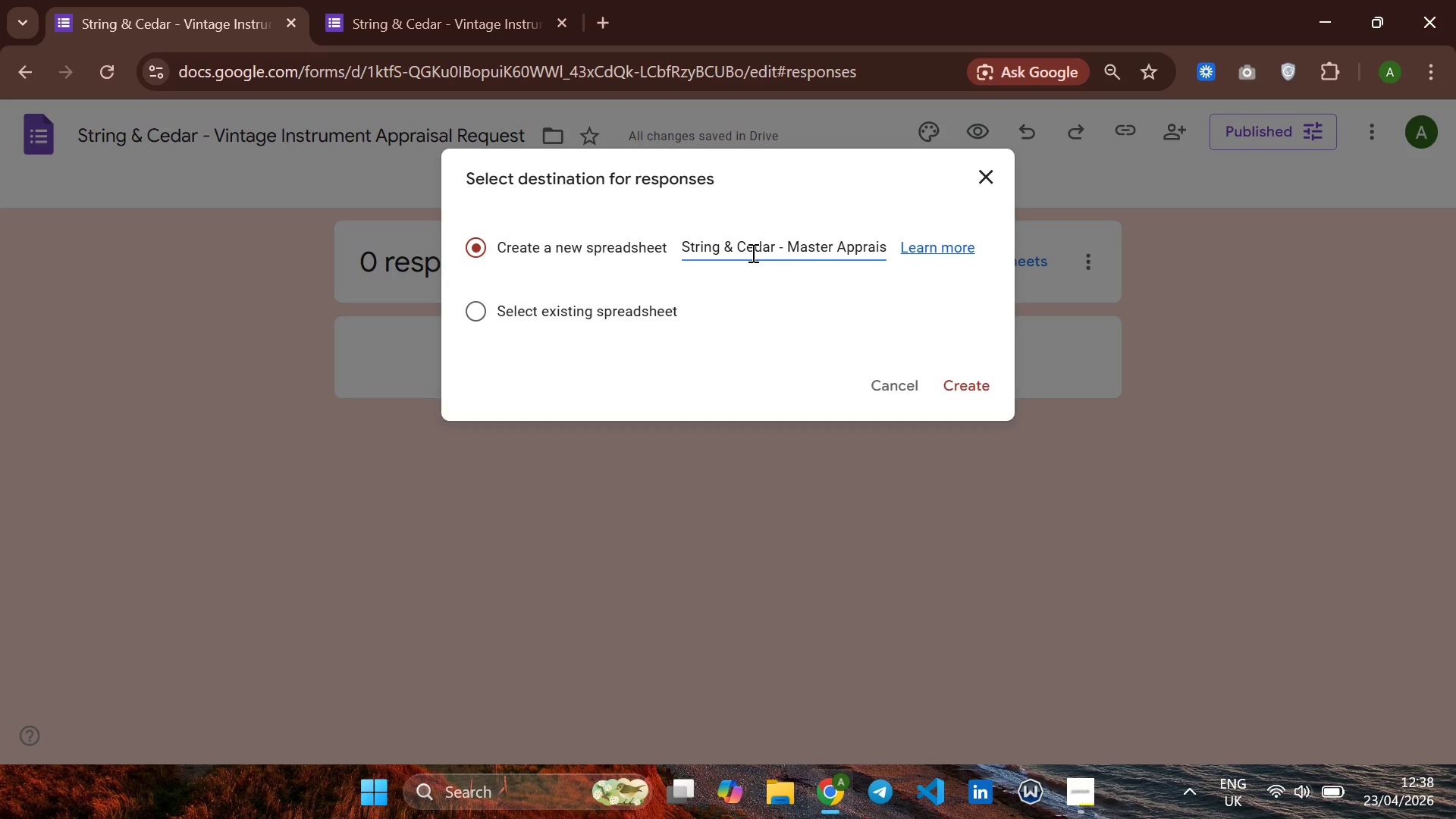 
key(ArrowRight)
 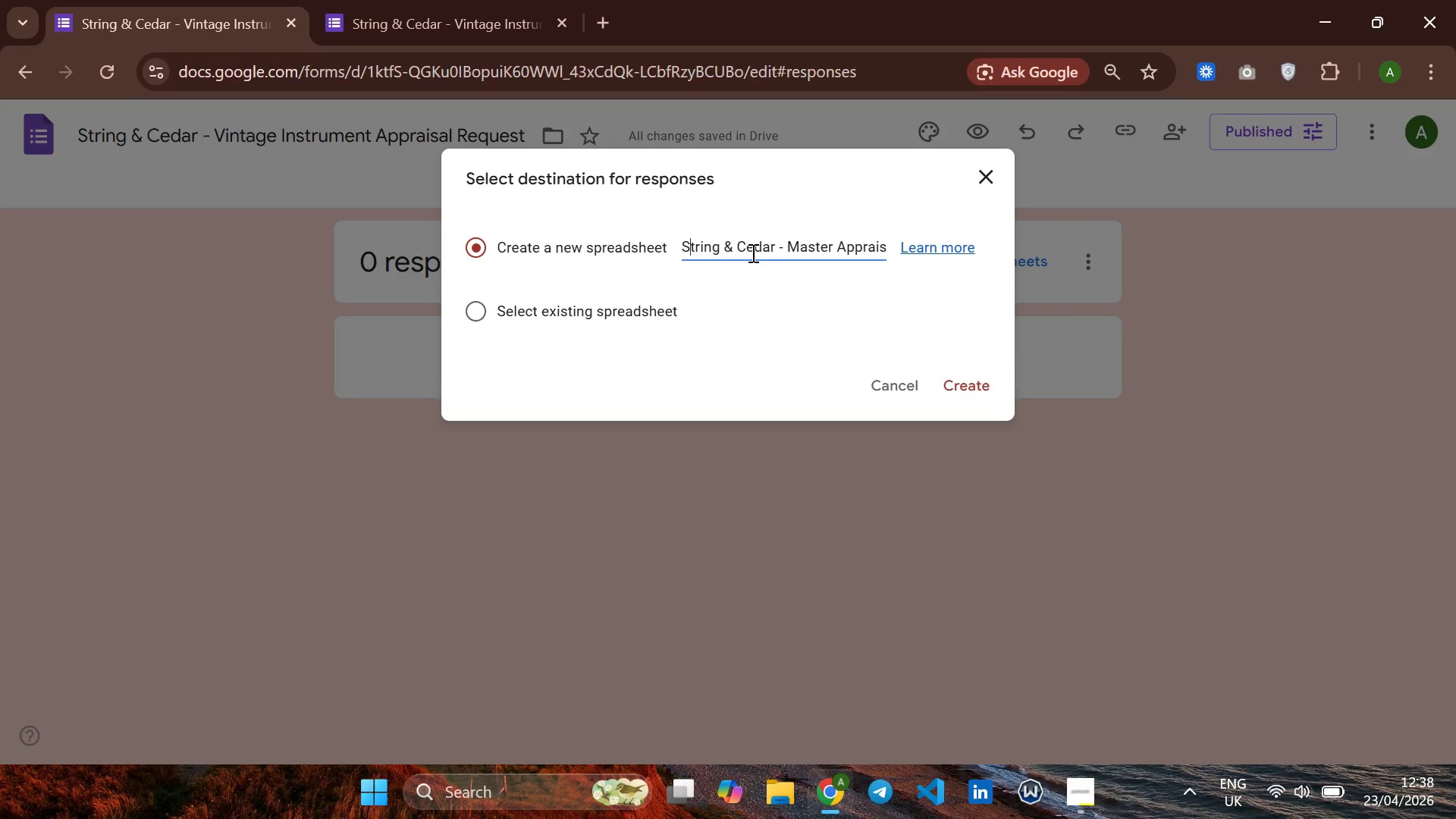 
key(ArrowRight)
 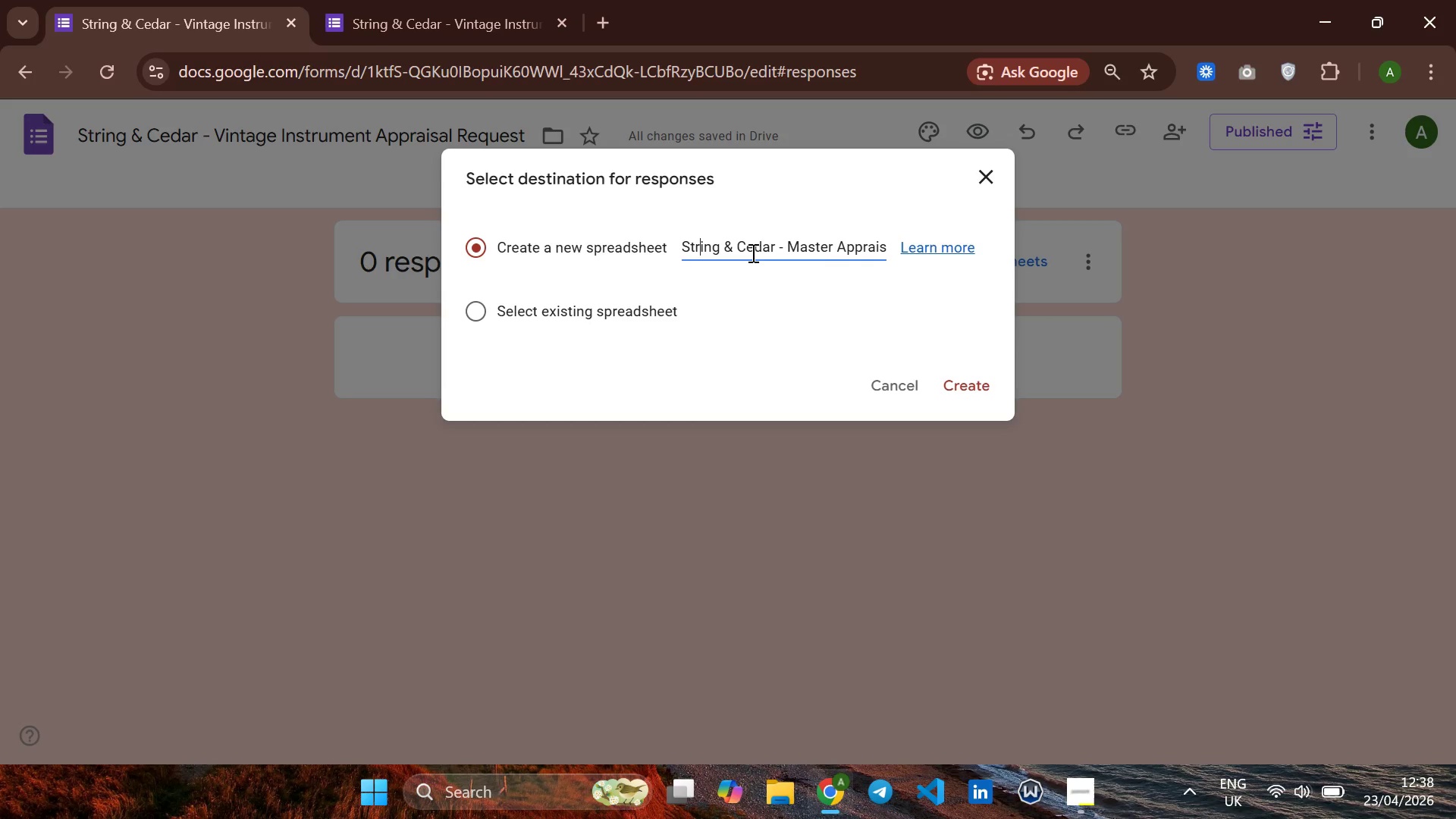 
key(ArrowRight)
 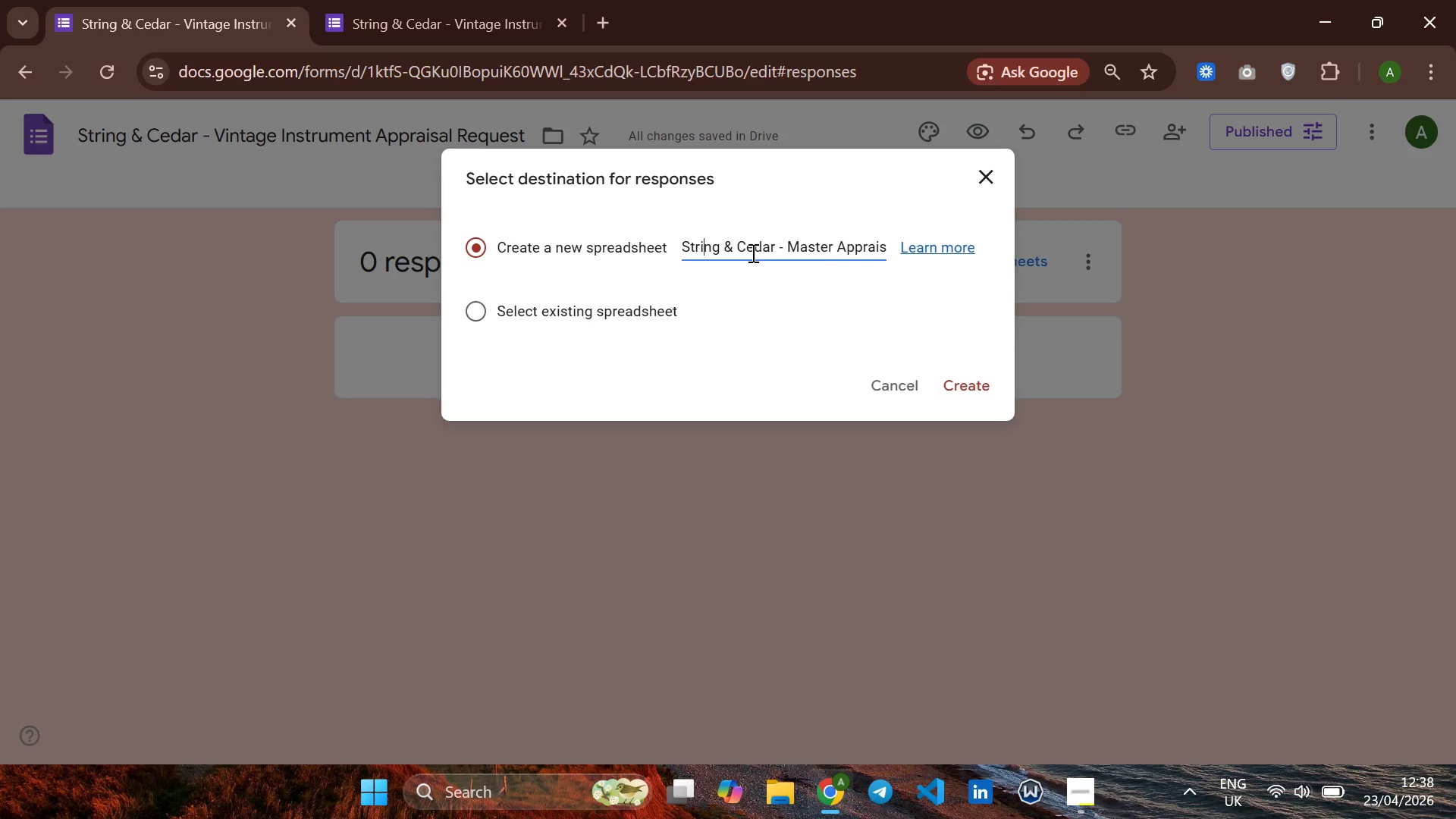 
key(ArrowRight)
 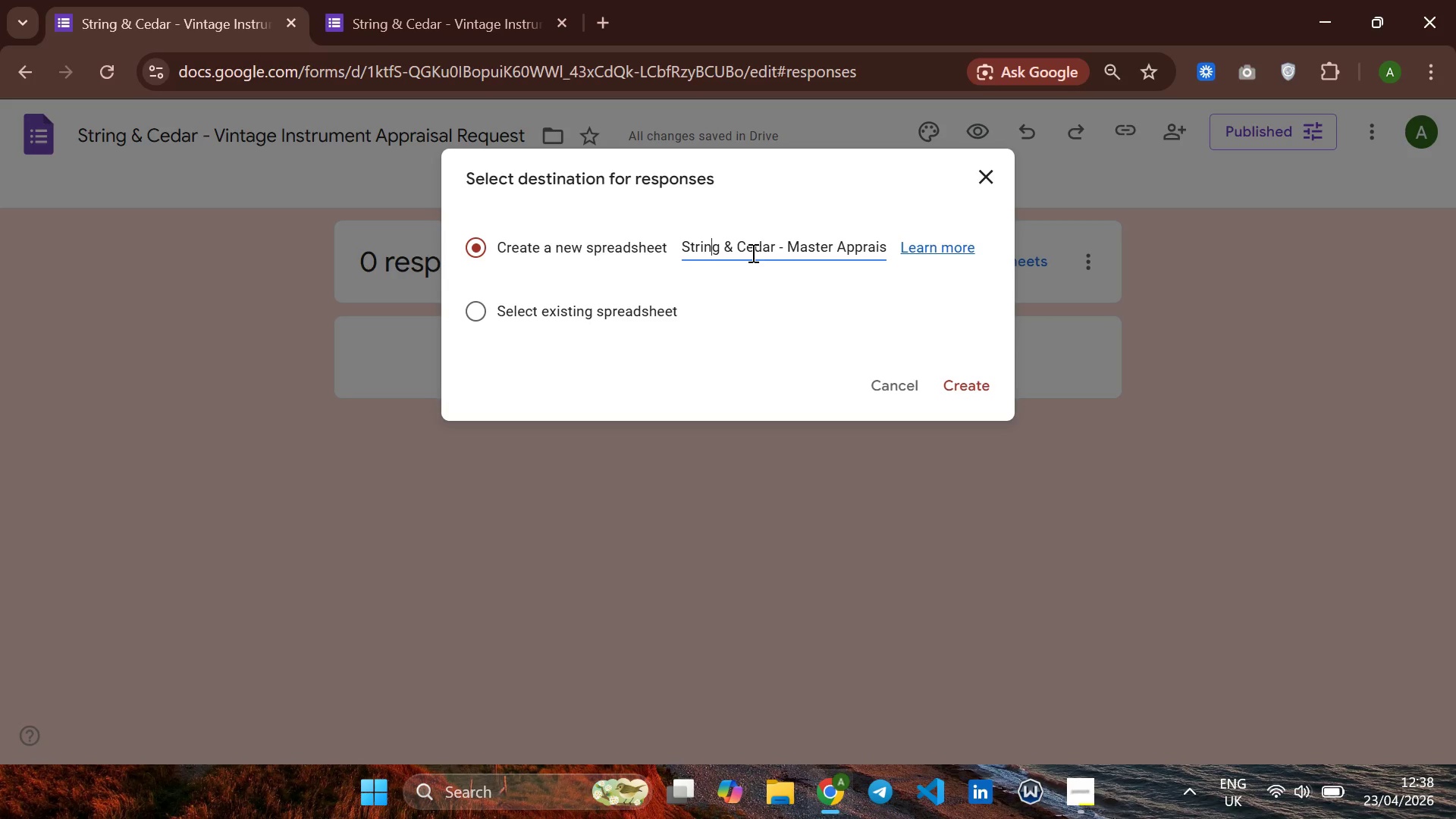 
key(ArrowRight)
 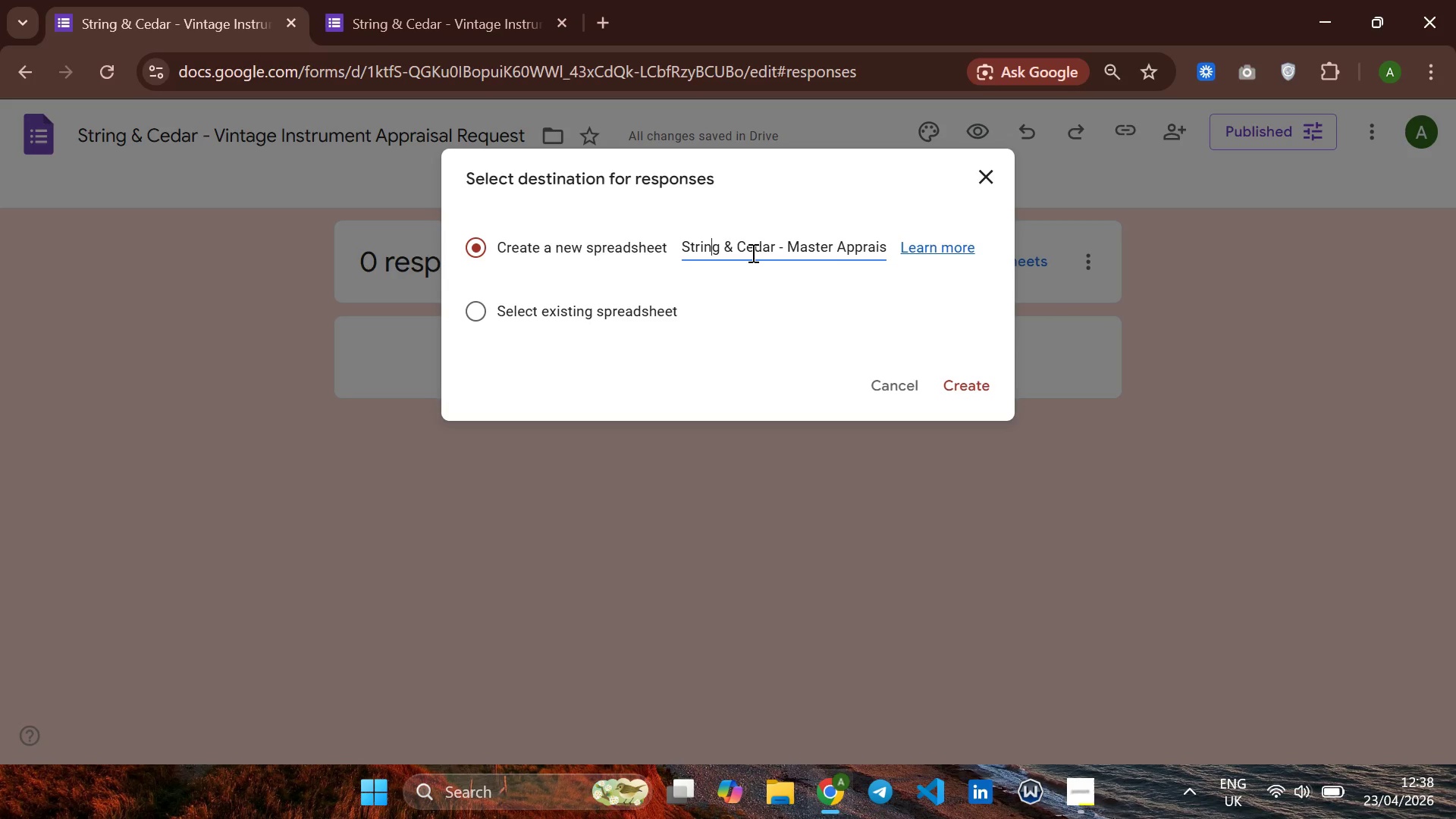 
key(ArrowRight)
 